 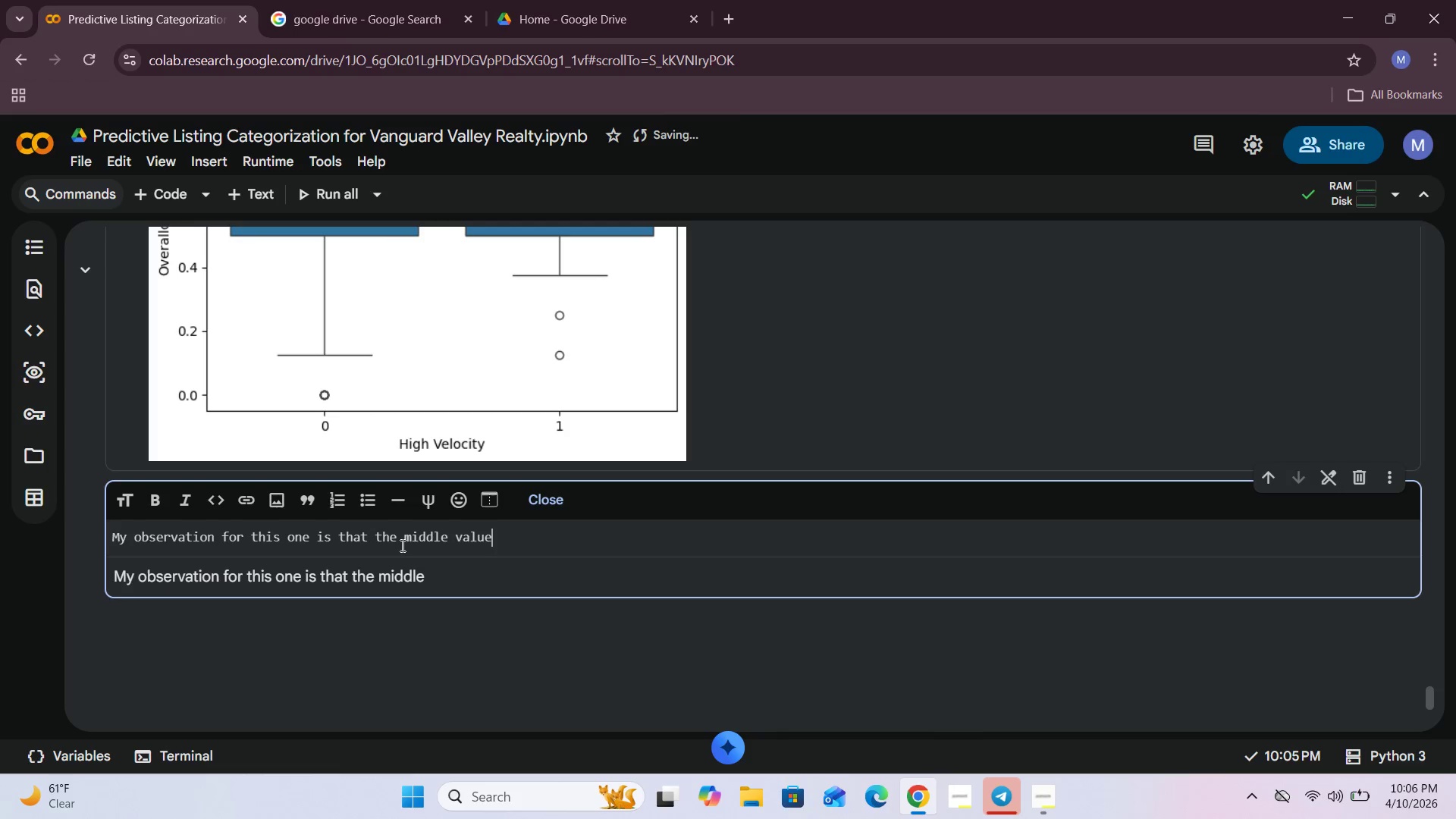 
scroll: coordinate [401, 545], scroll_direction: up, amount: 2.0
 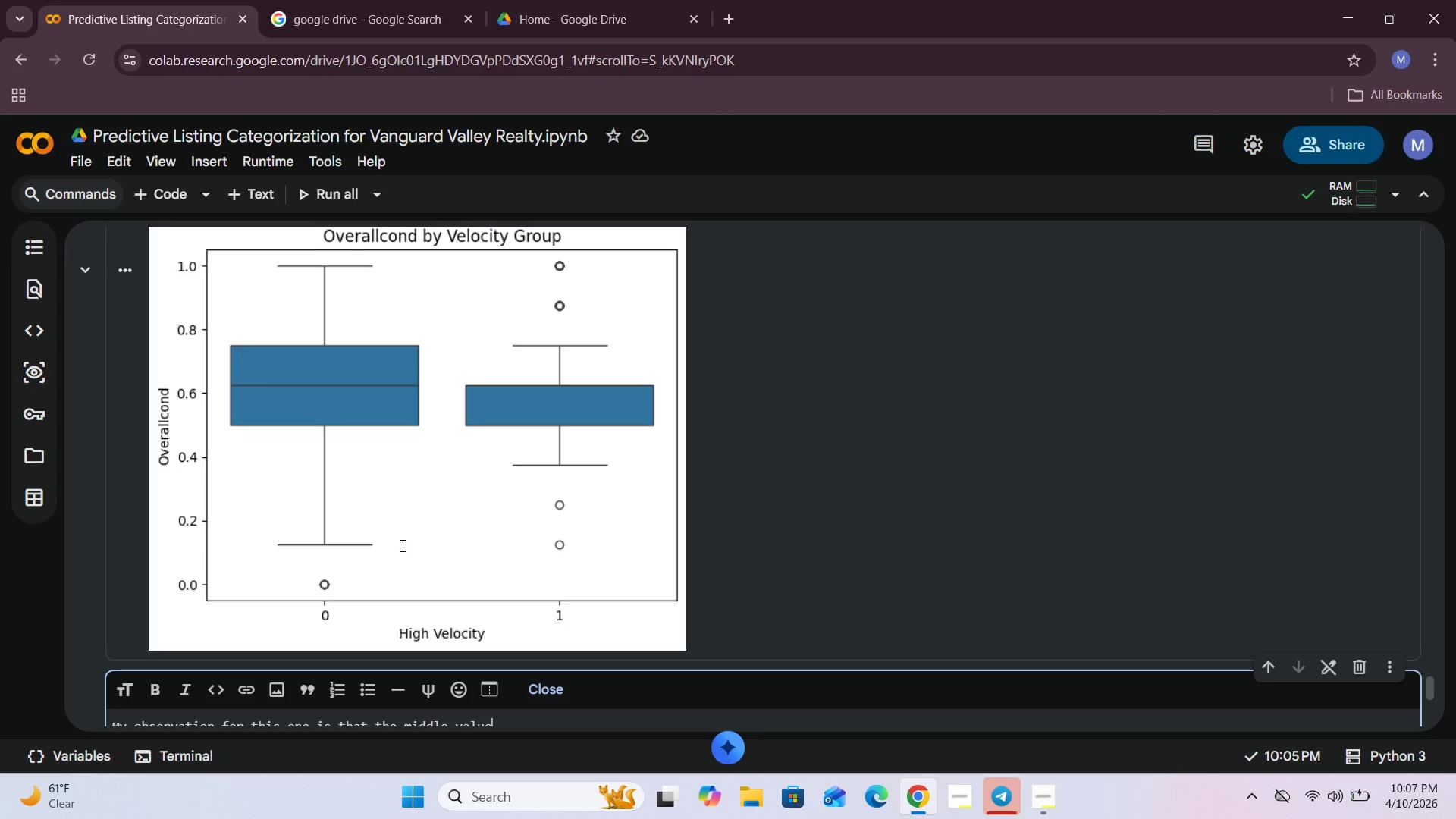 
scroll: coordinate [401, 545], scroll_direction: down, amount: 2.0
 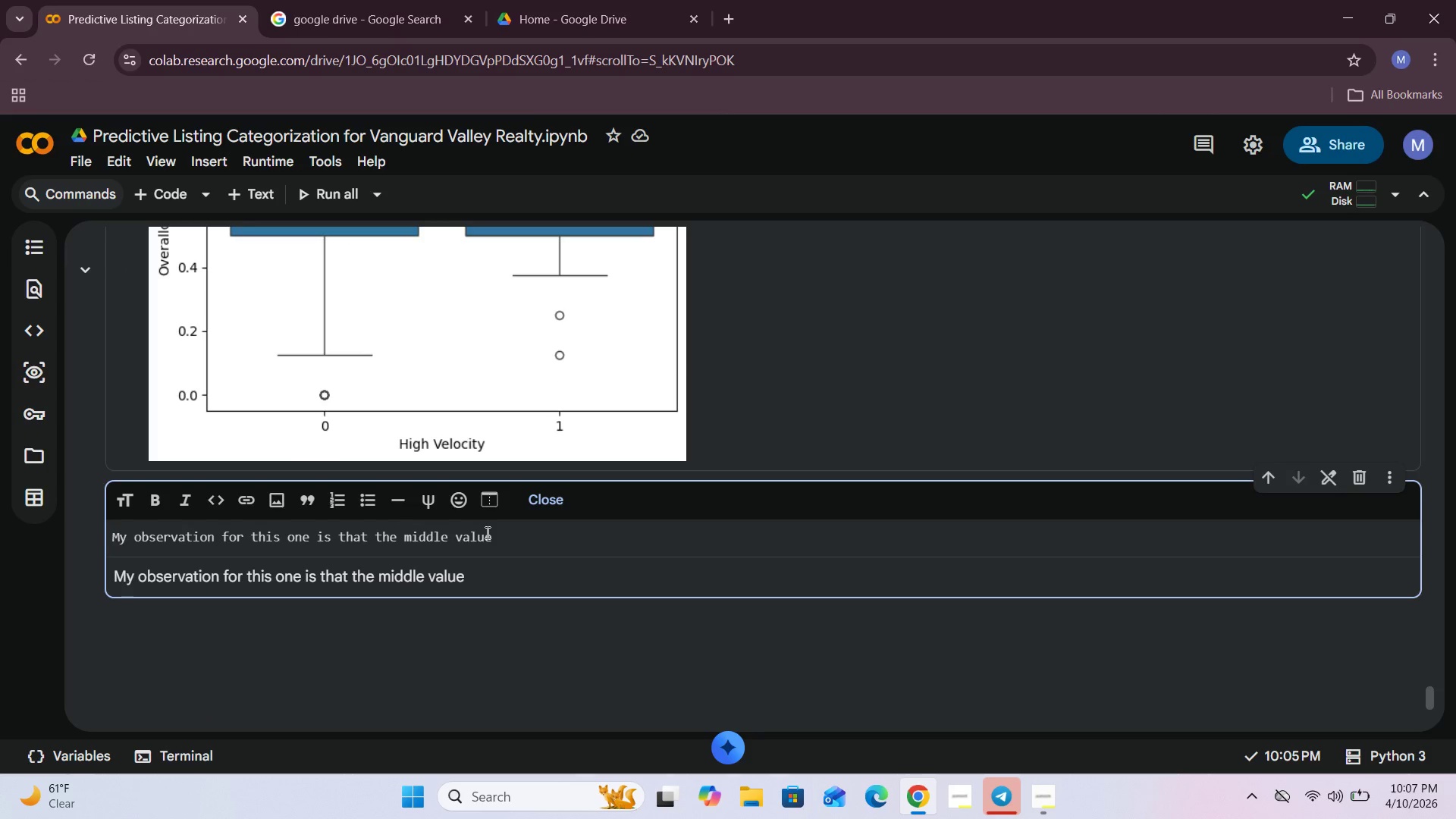 
key(Space)
 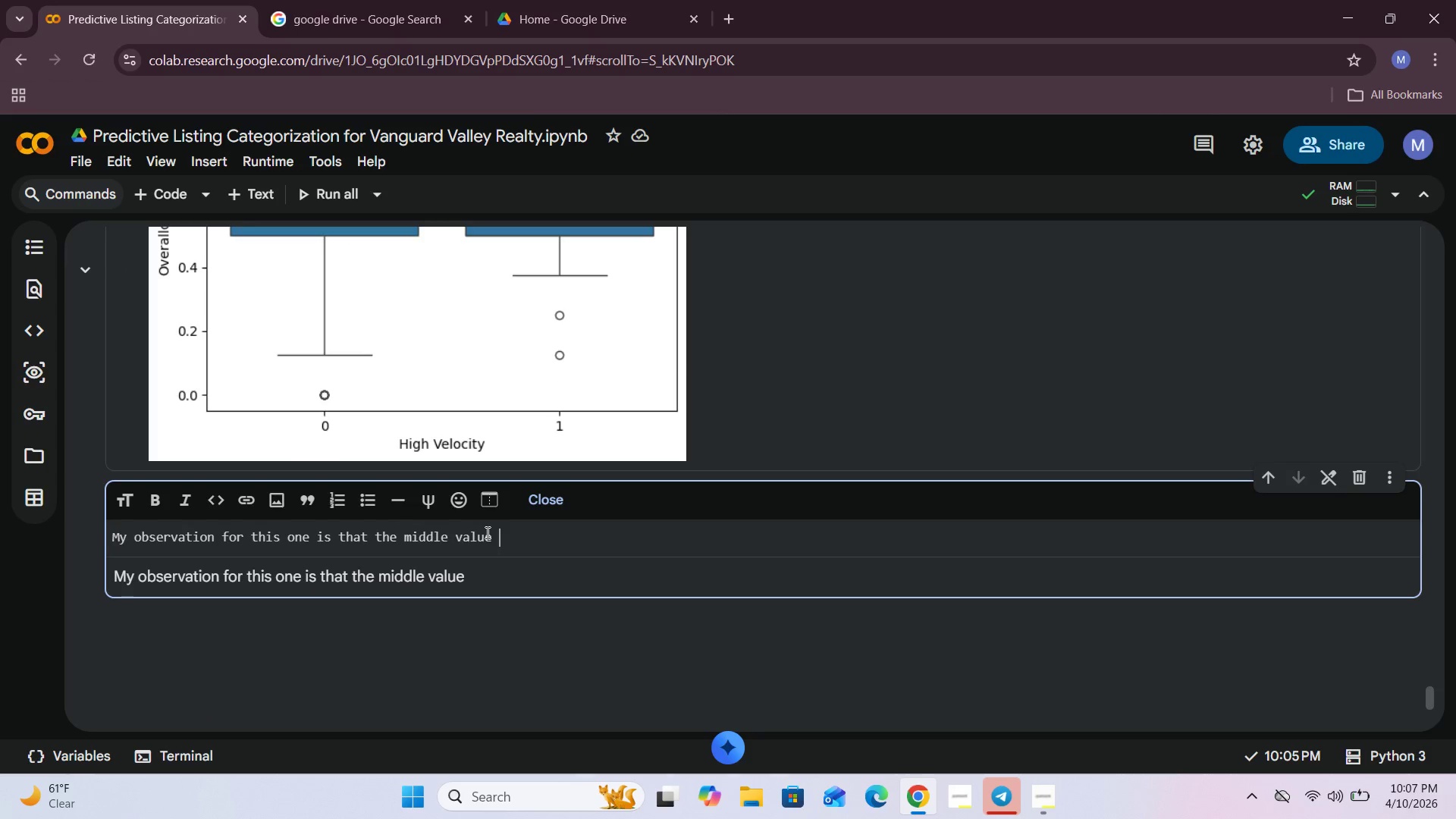 
wait(8.23)
 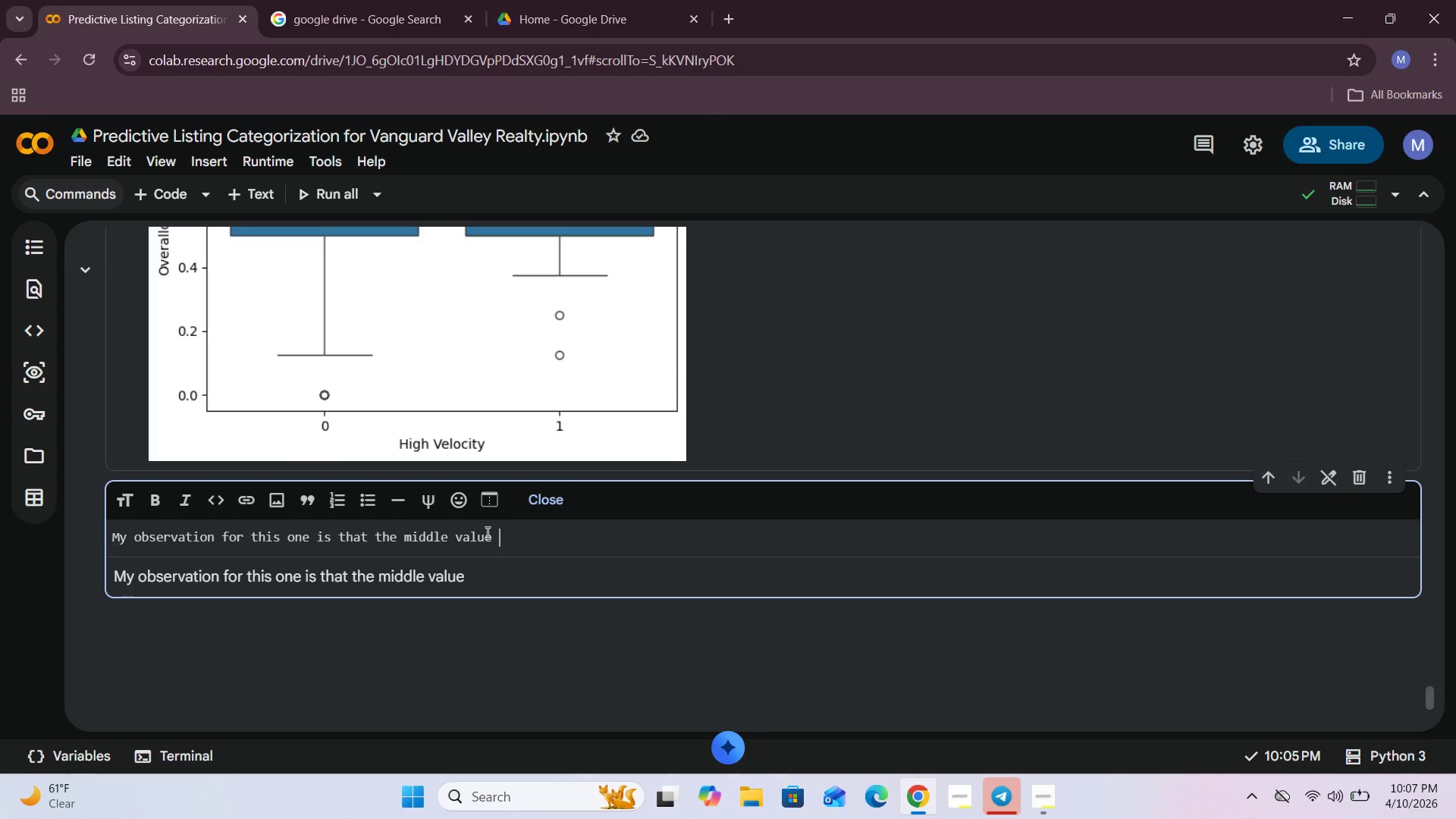 
type(for the high-velocity=o group)
 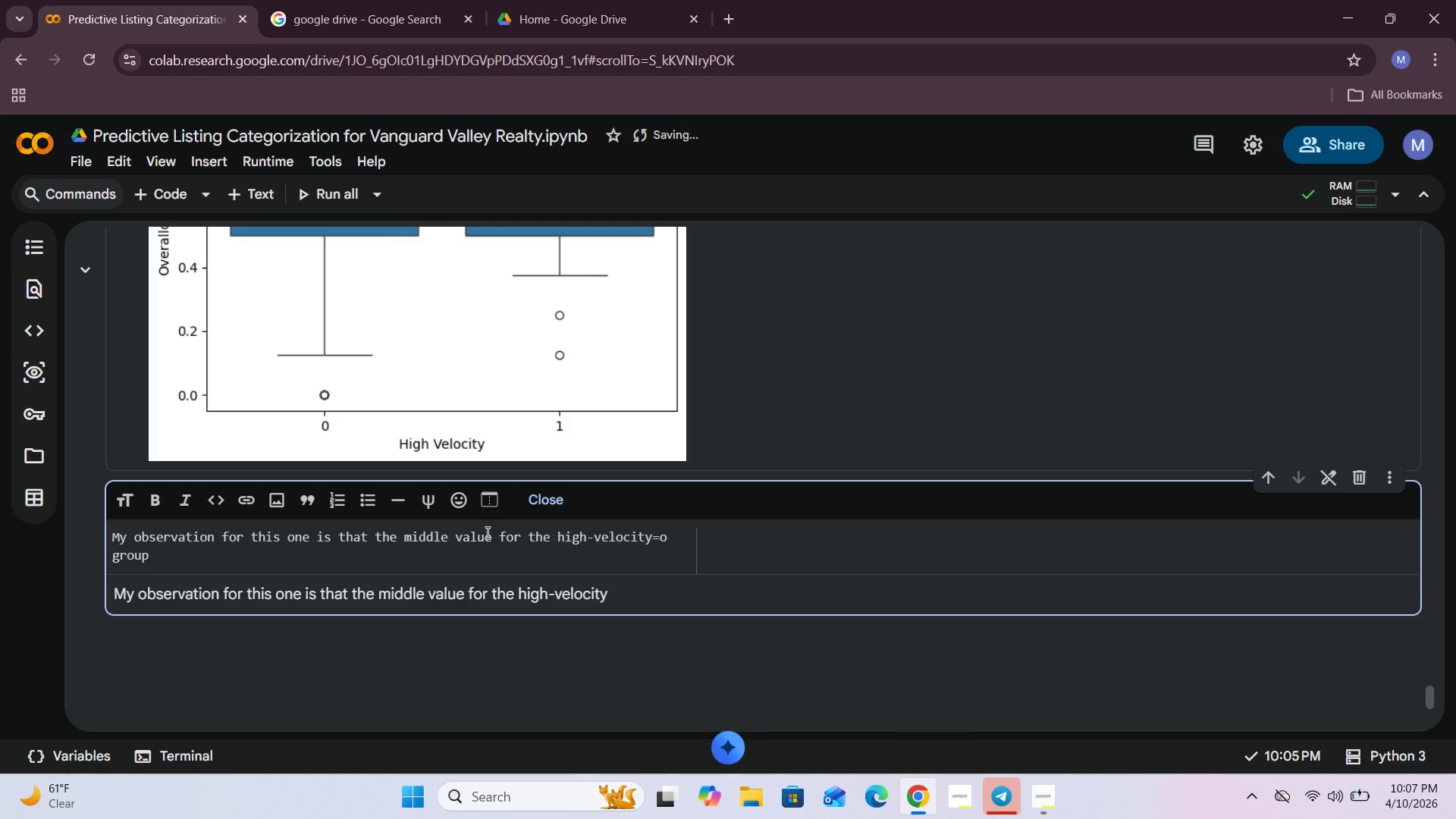 
scroll: coordinate [486, 532], scroll_direction: up, amount: 2.0
 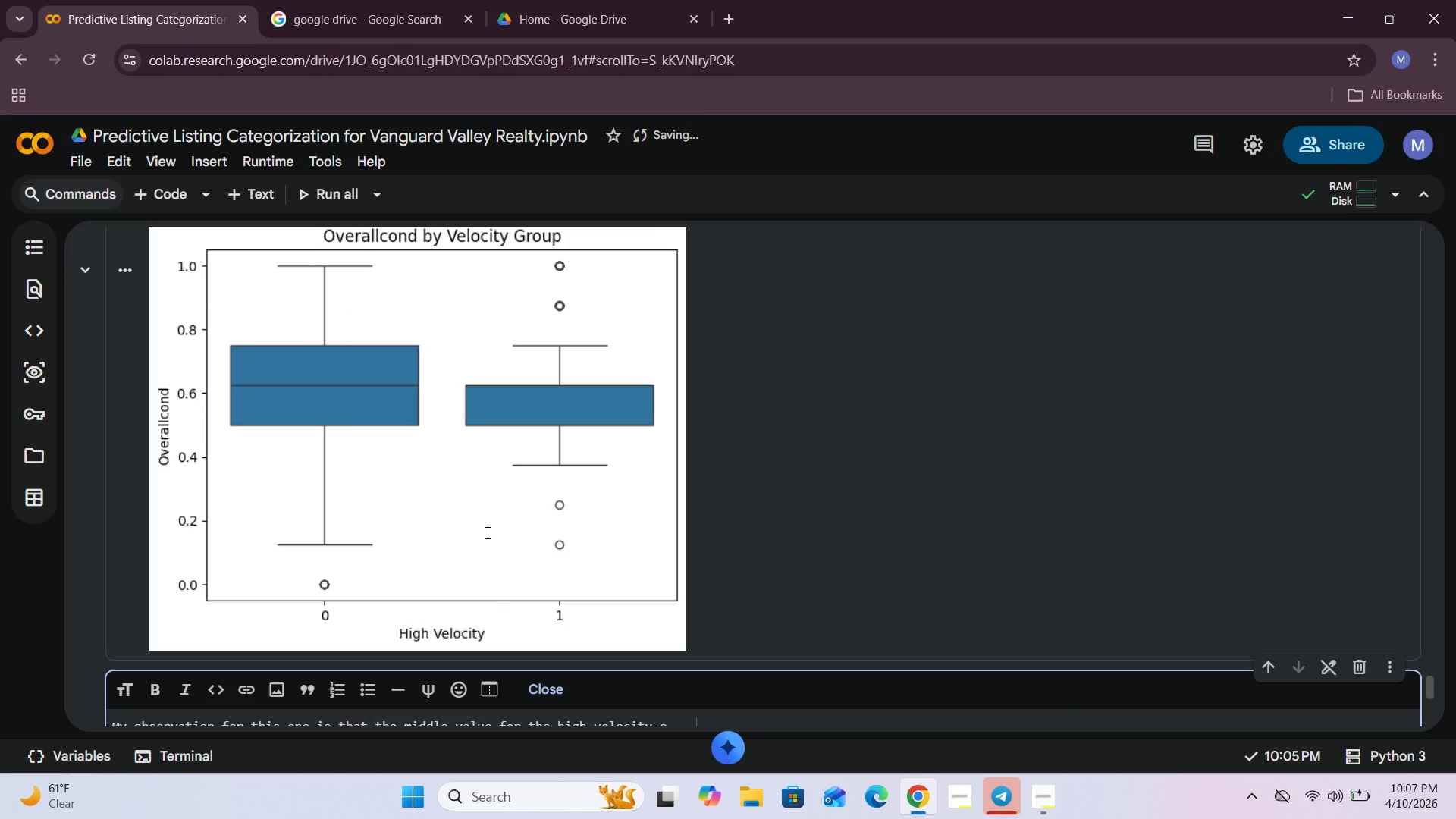 
scroll: coordinate [486, 532], scroll_direction: down, amount: 3.0
 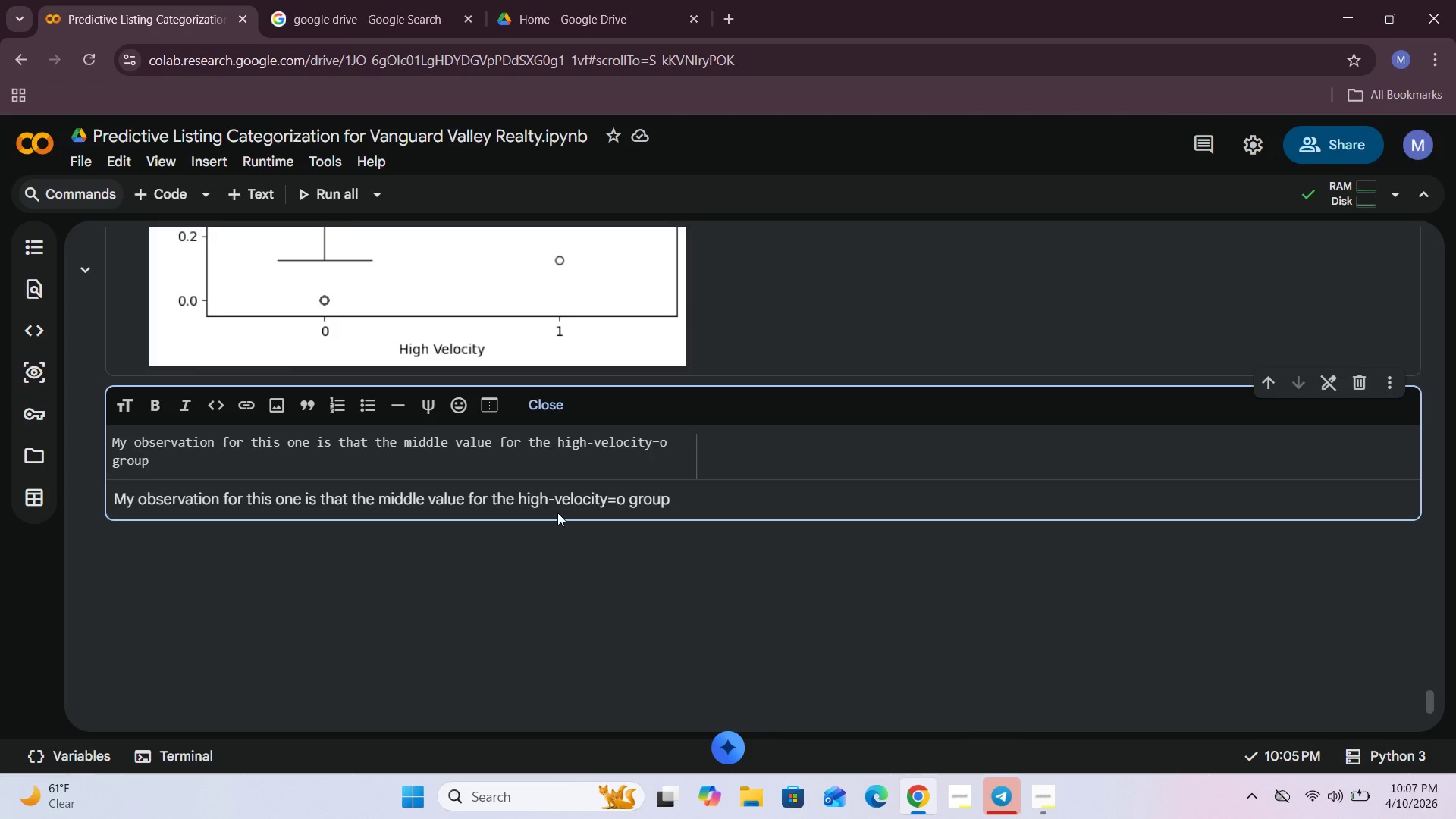 
left_click([672, 447])
 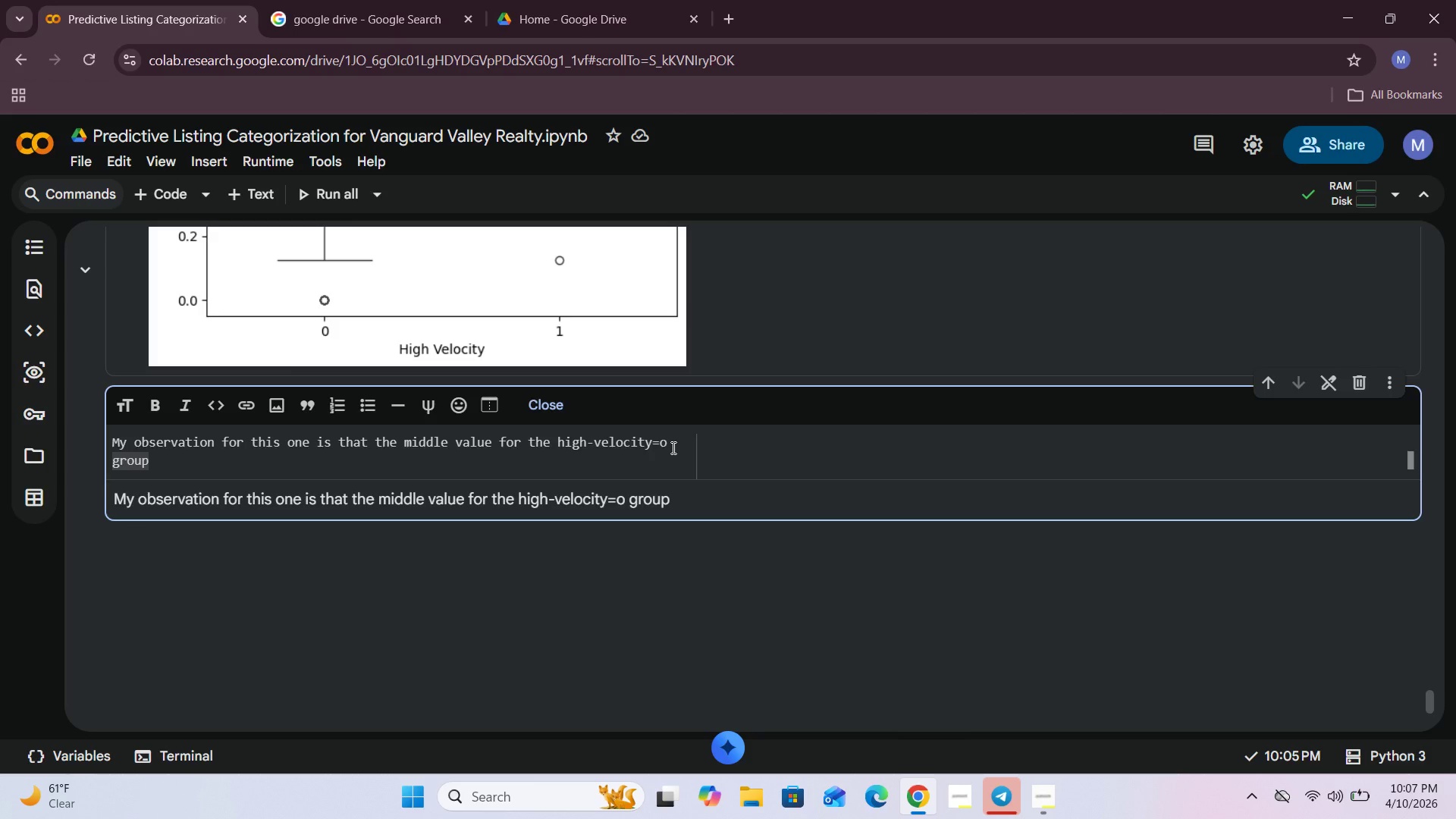 
key(Backspace)
 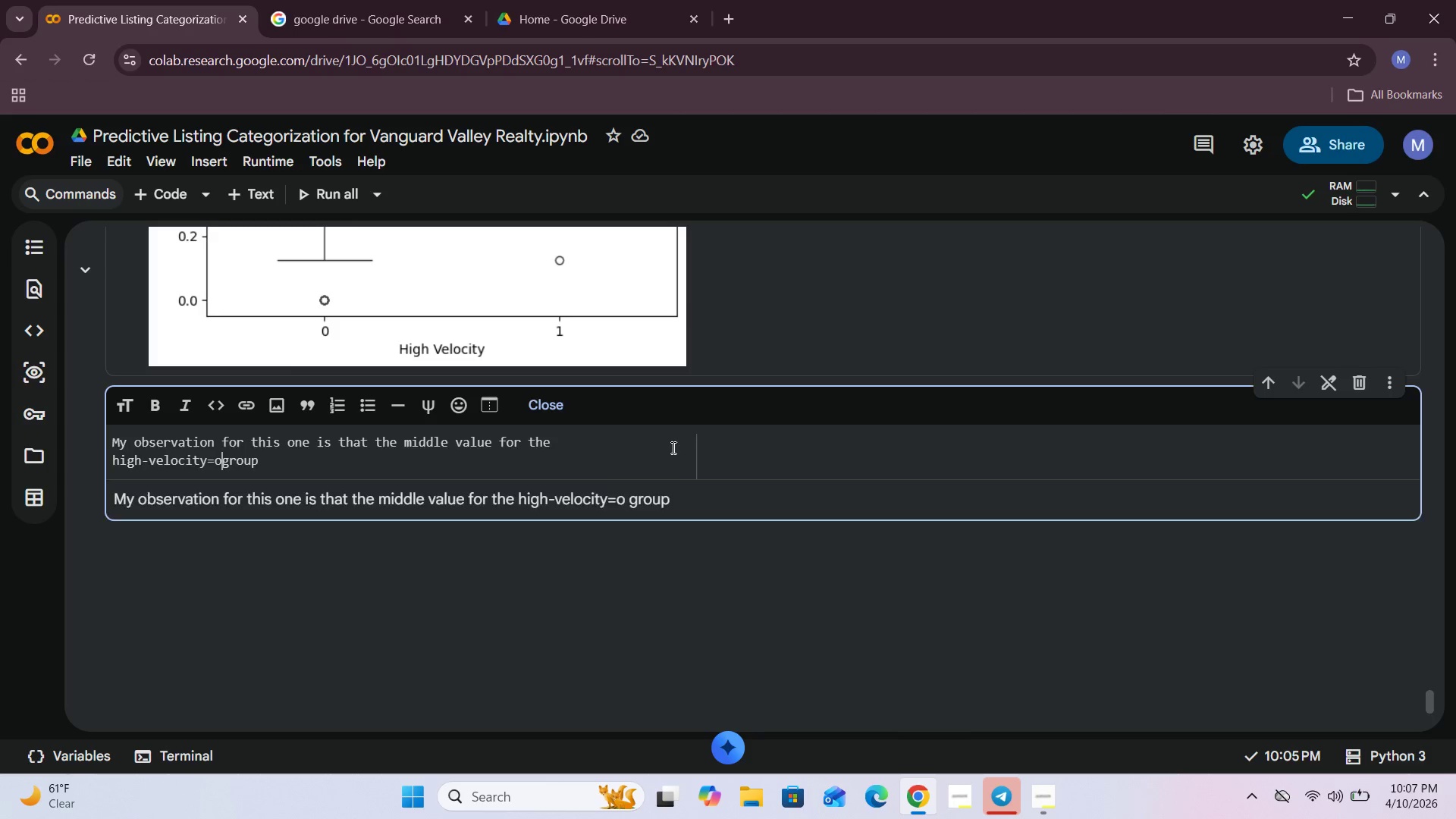 
key(Backspace)
 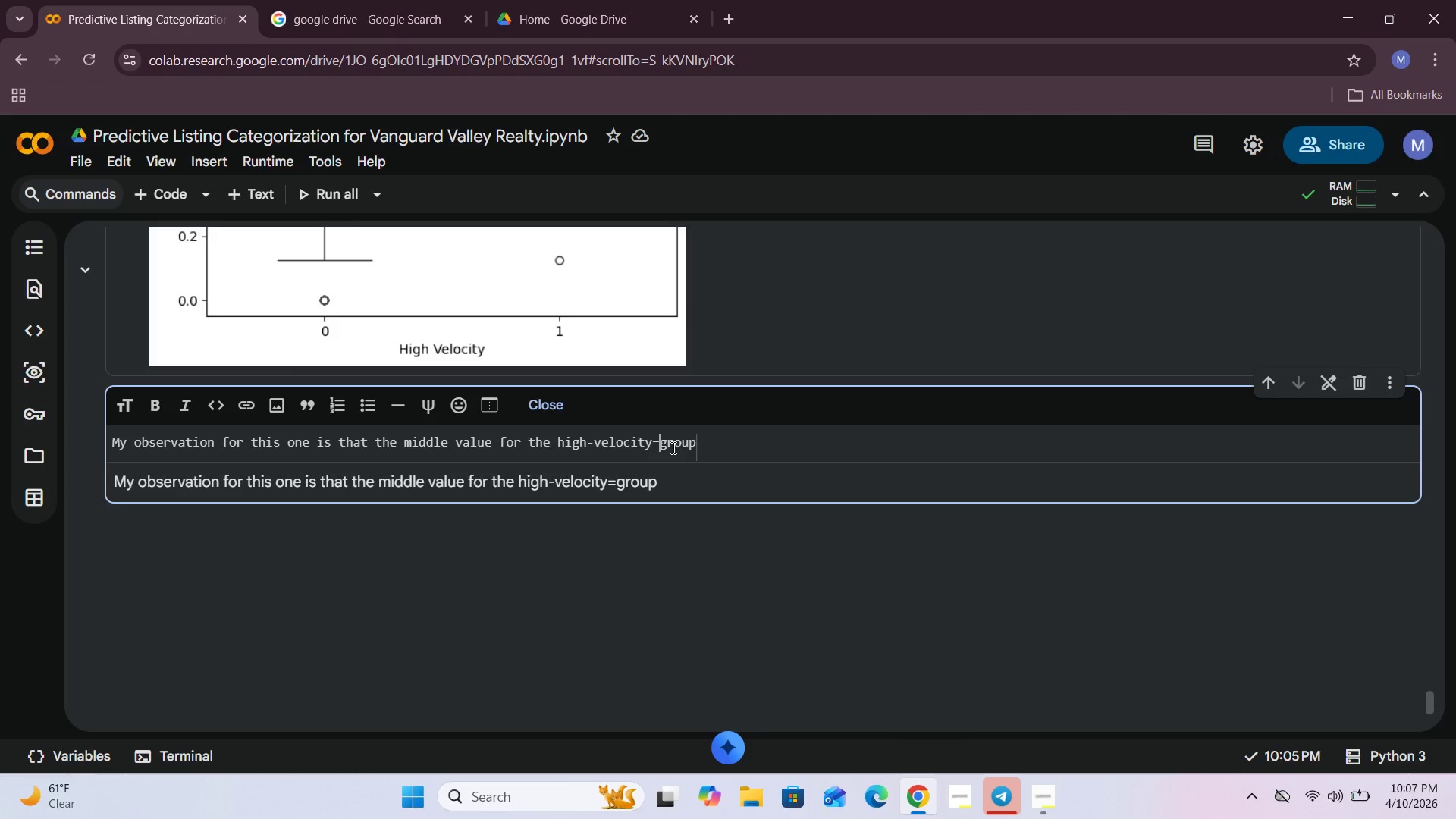 
key(0)
 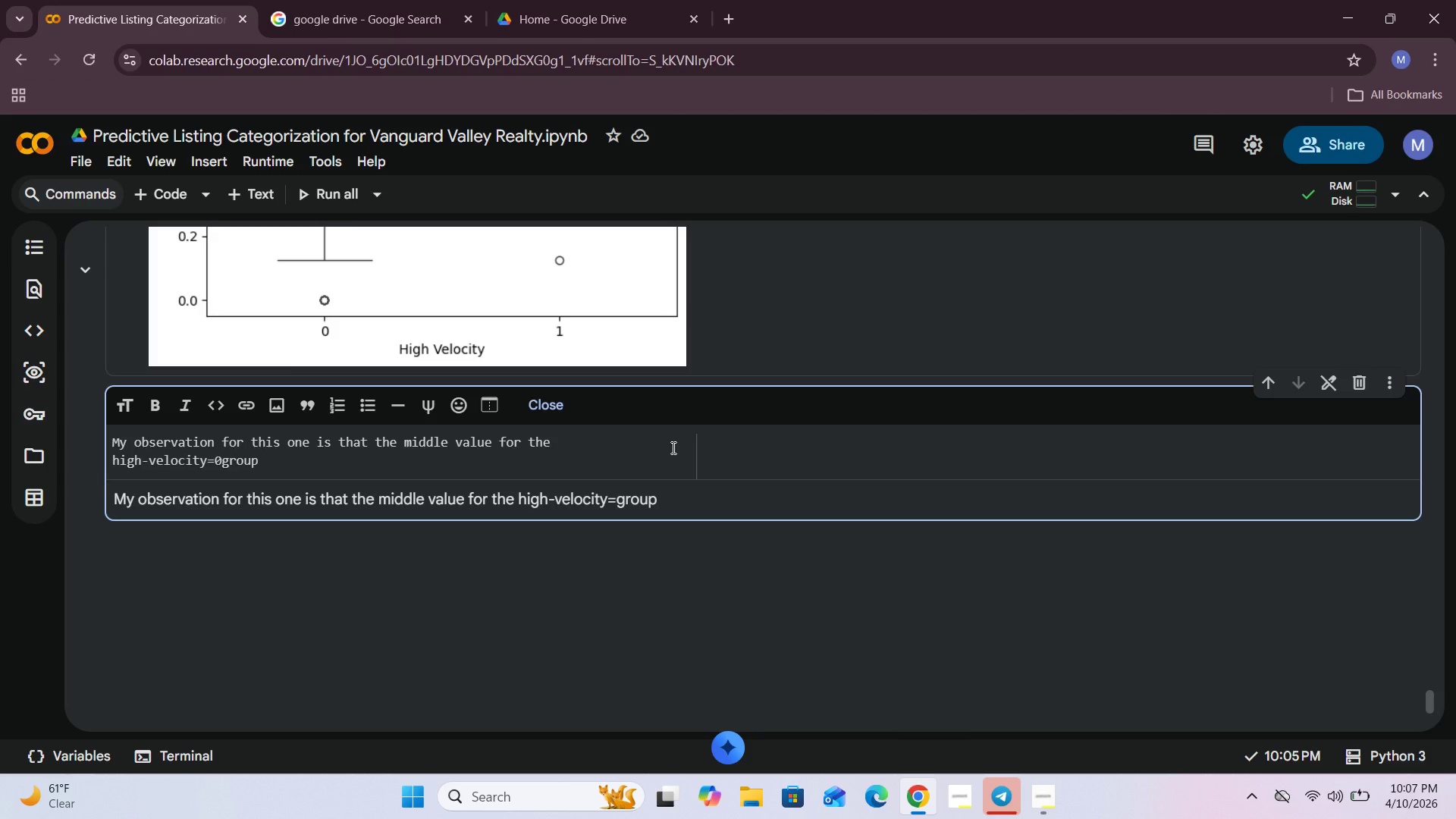 
key(Space)
 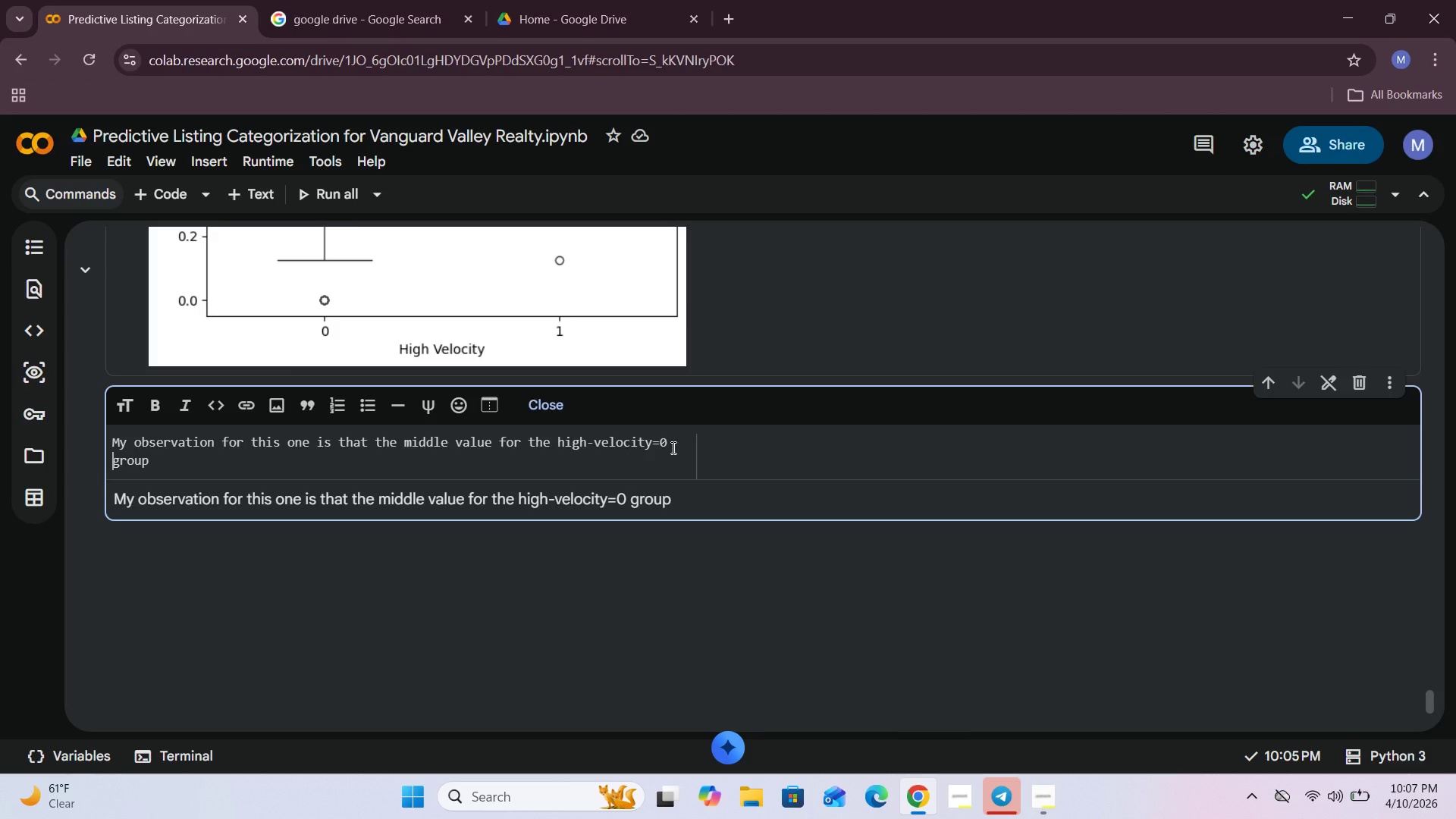 
type(is slightlt)
key(Backspace)
type(y higher )
 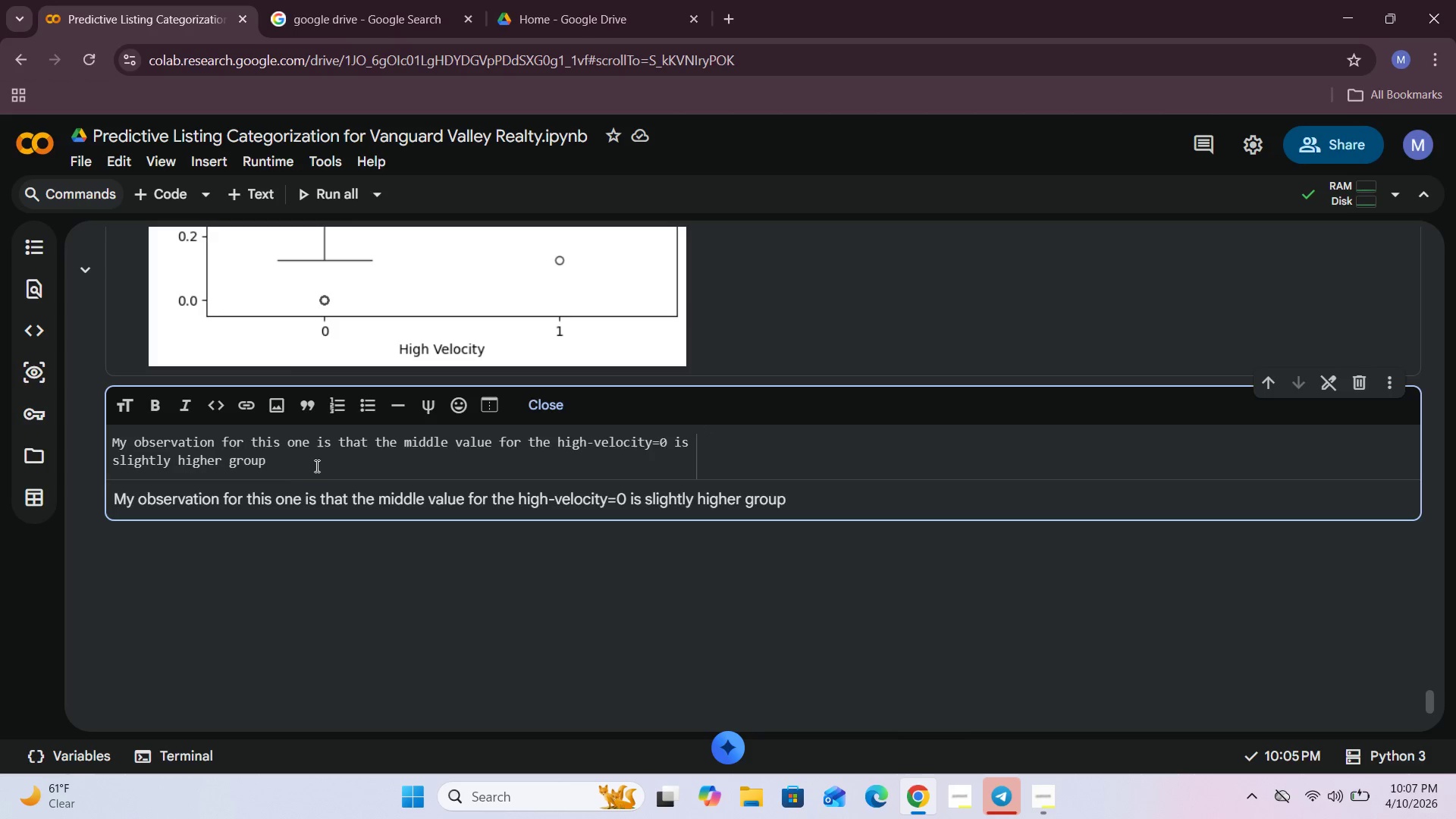 
left_click_drag(start_coordinate=[280, 463], to_coordinate=[227, 463])
 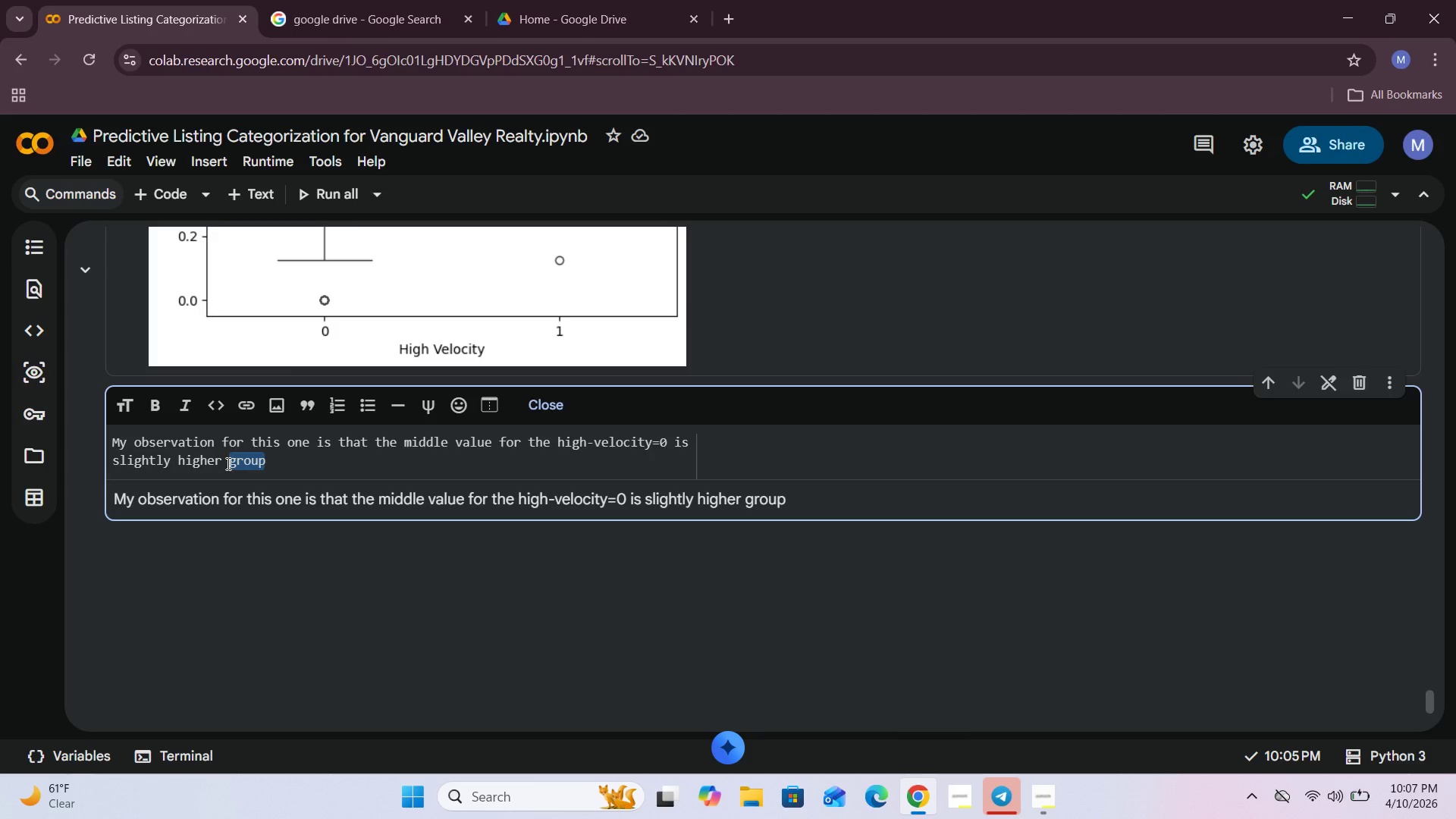 
key(Control+X)
 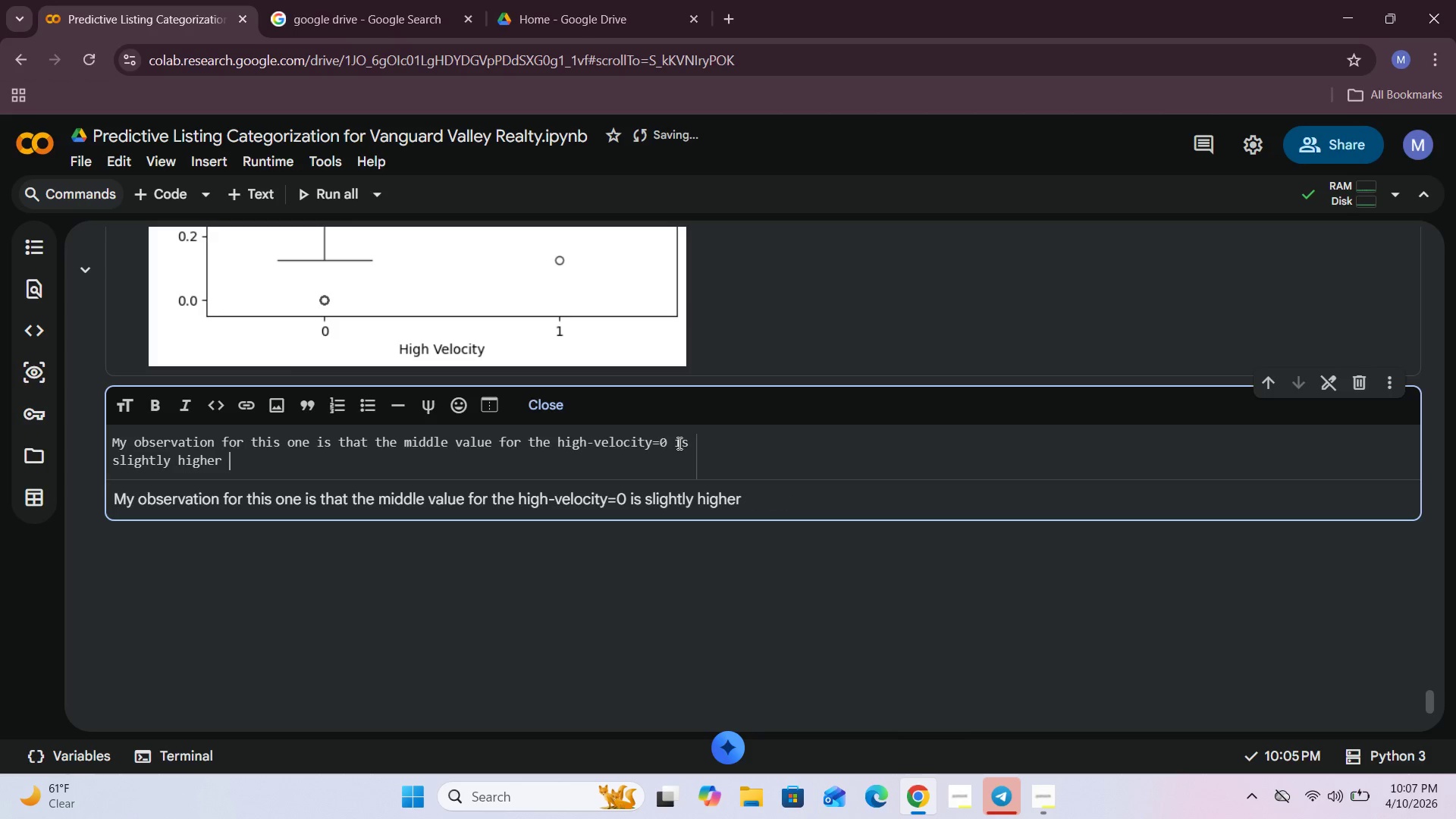 
left_click([670, 443])
 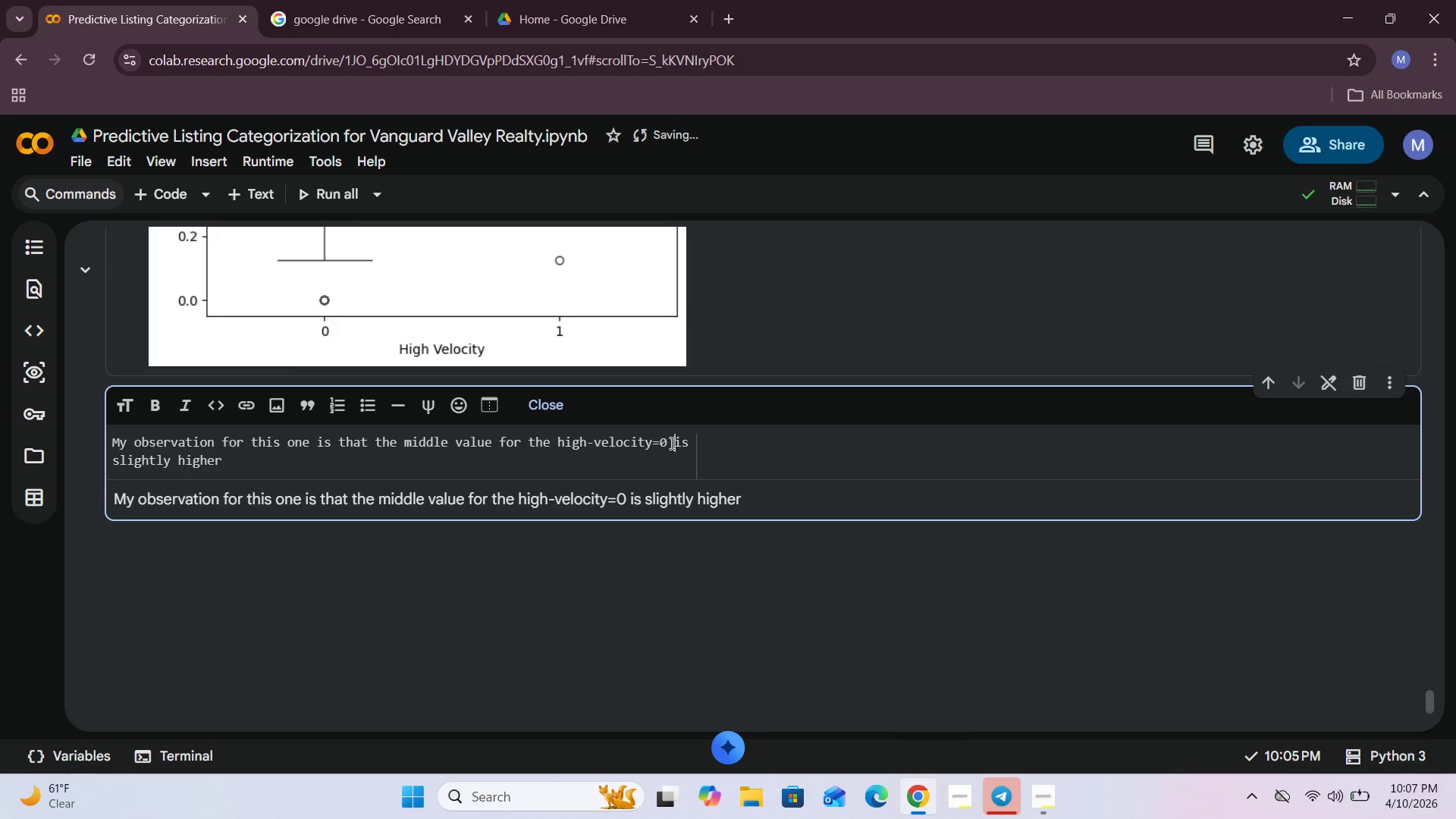 
key(Control+V)
 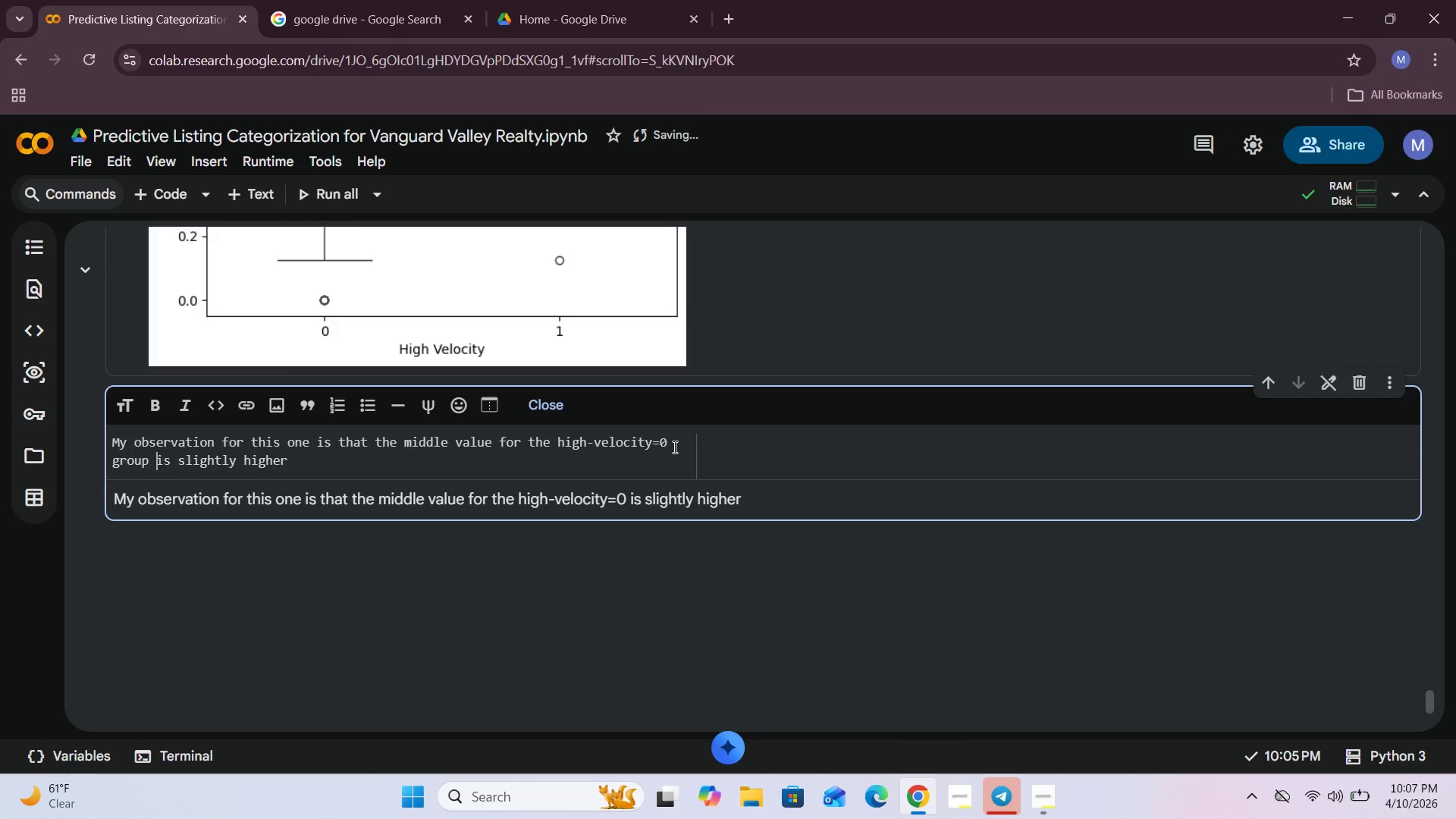 
key(Space)
 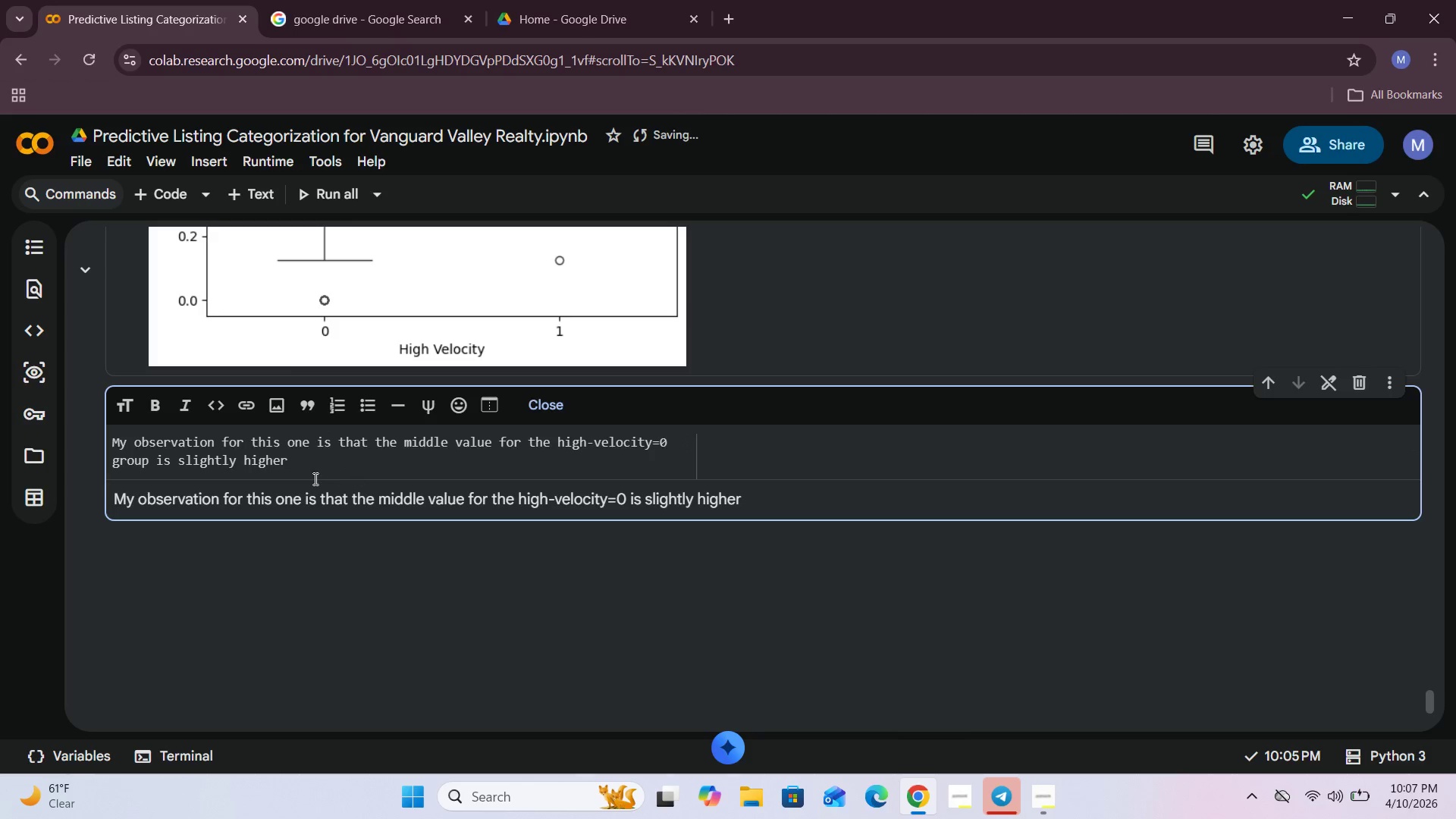 
left_click([311, 472])
 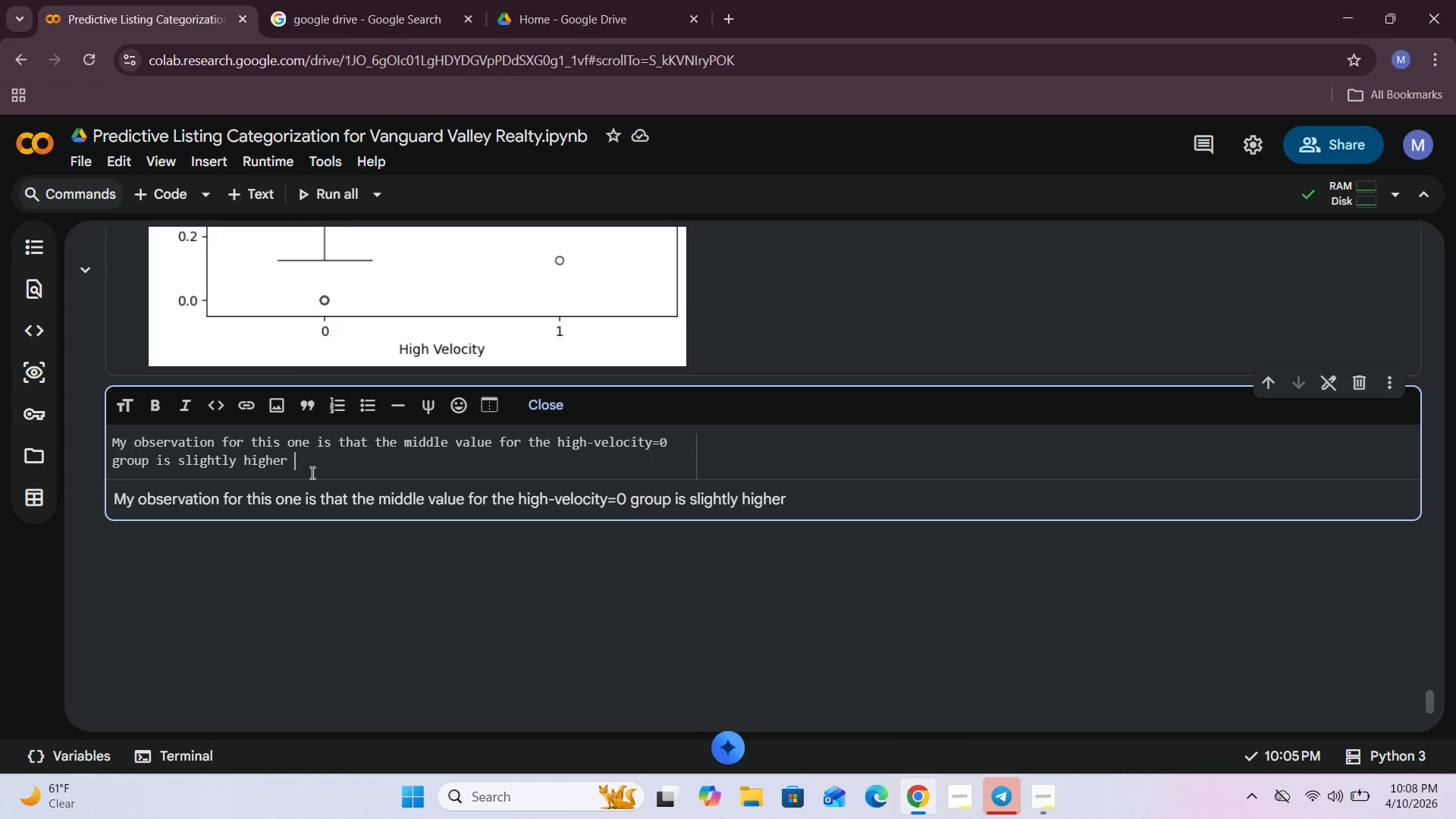 
type(, but the difference is small, so)
 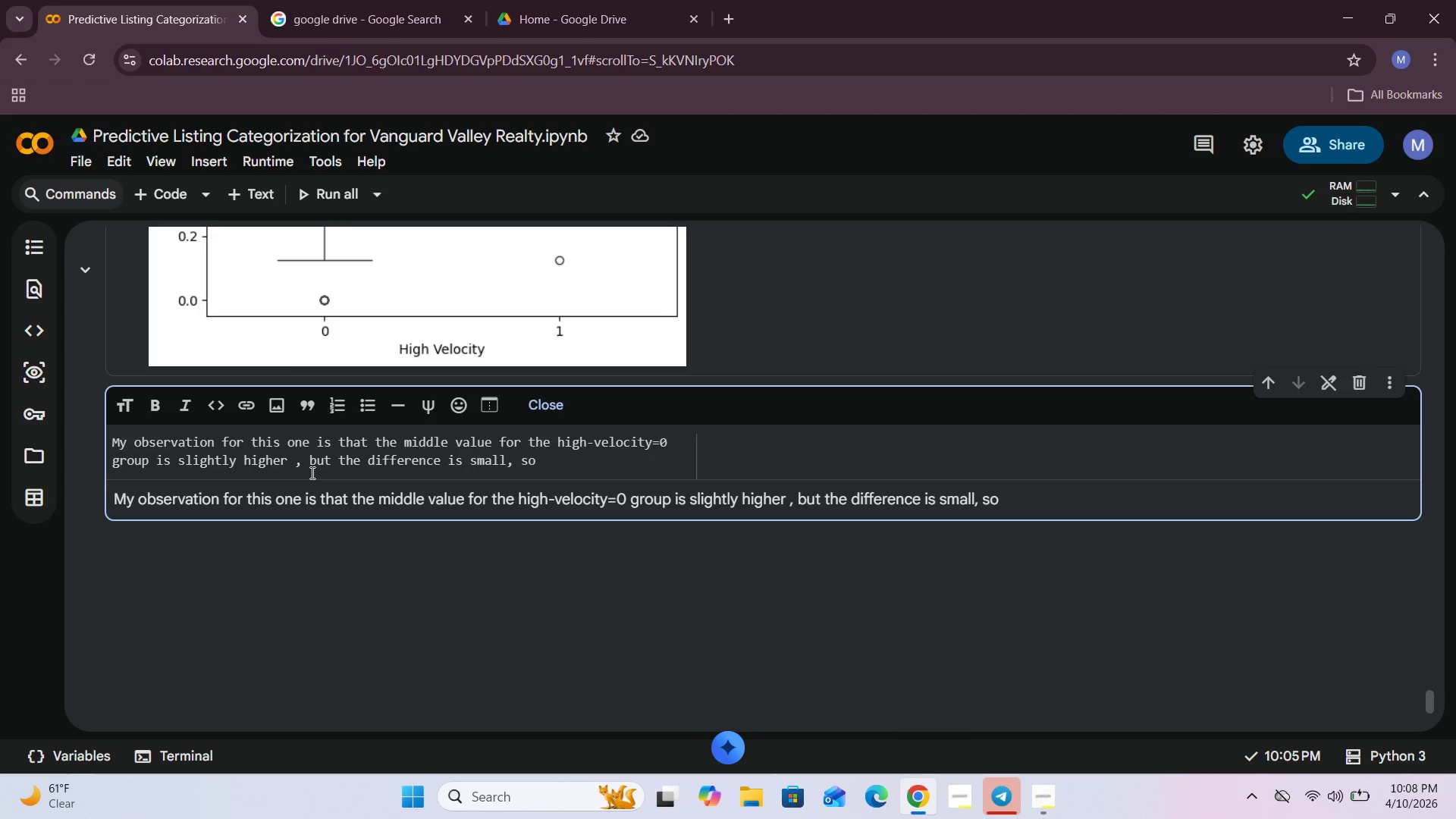 
wait(31.47)
 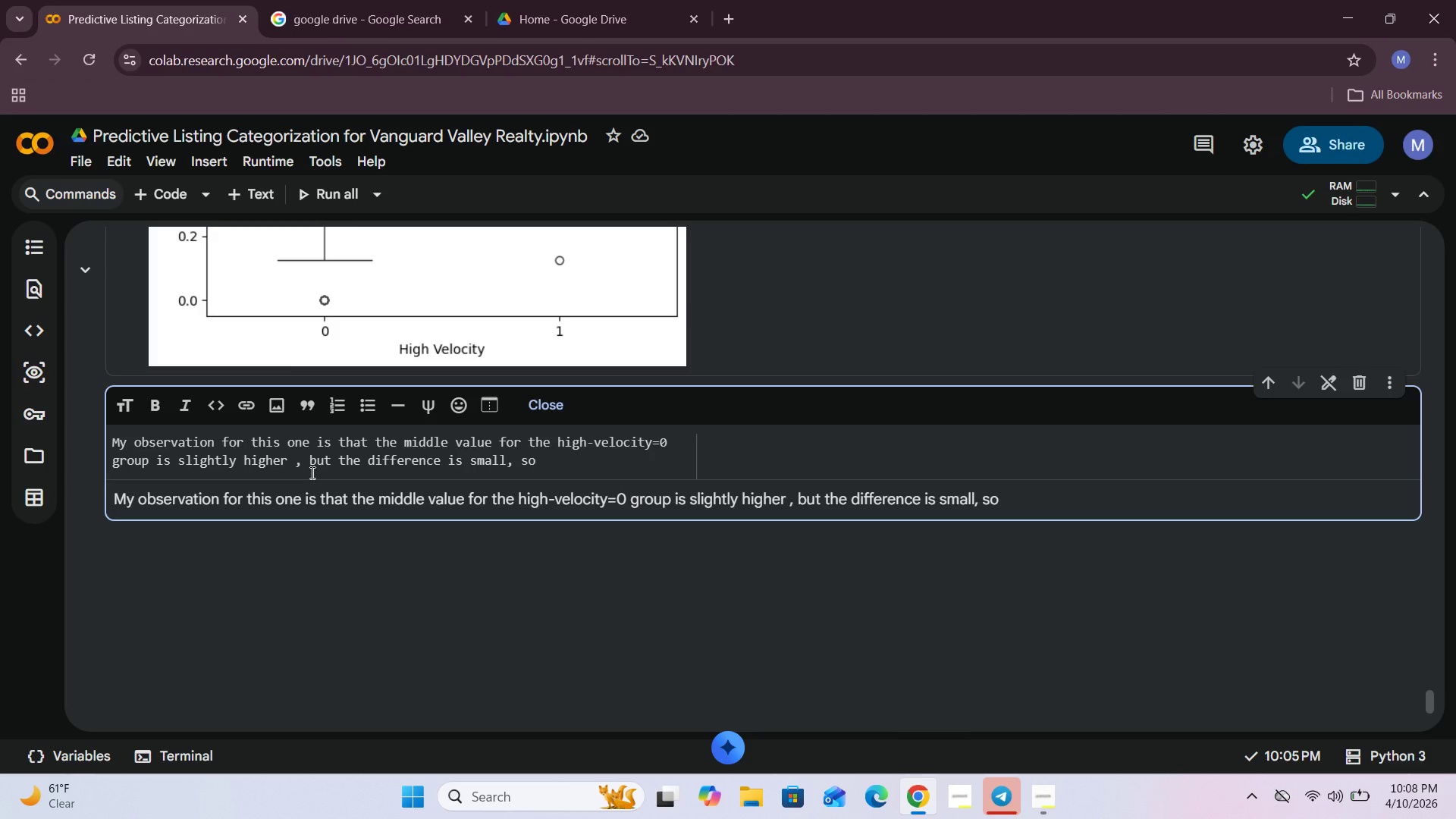 
type( the overallcondition doesn't seem to separate the two groups clearly.)
 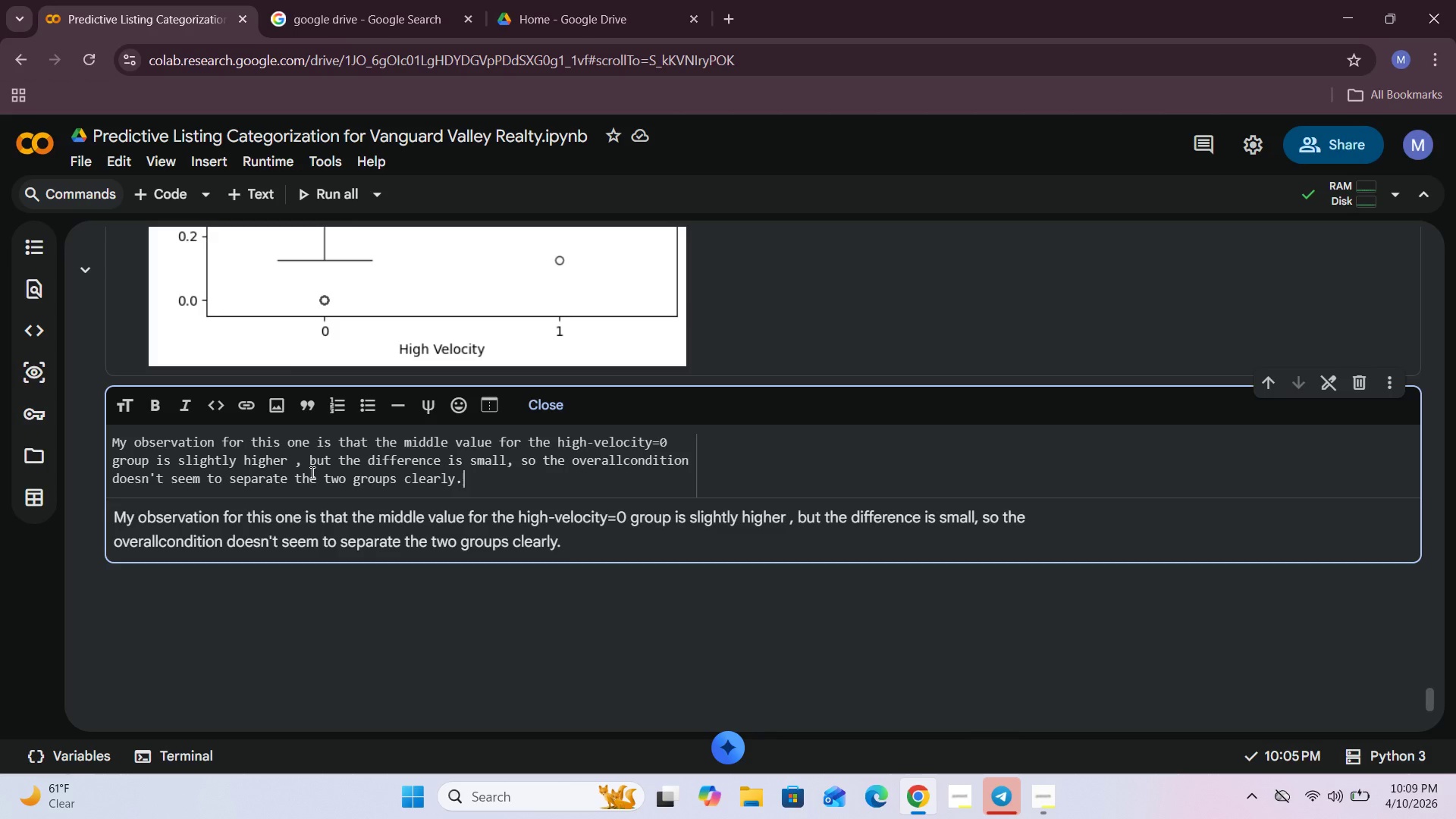 
wait(44.99)
 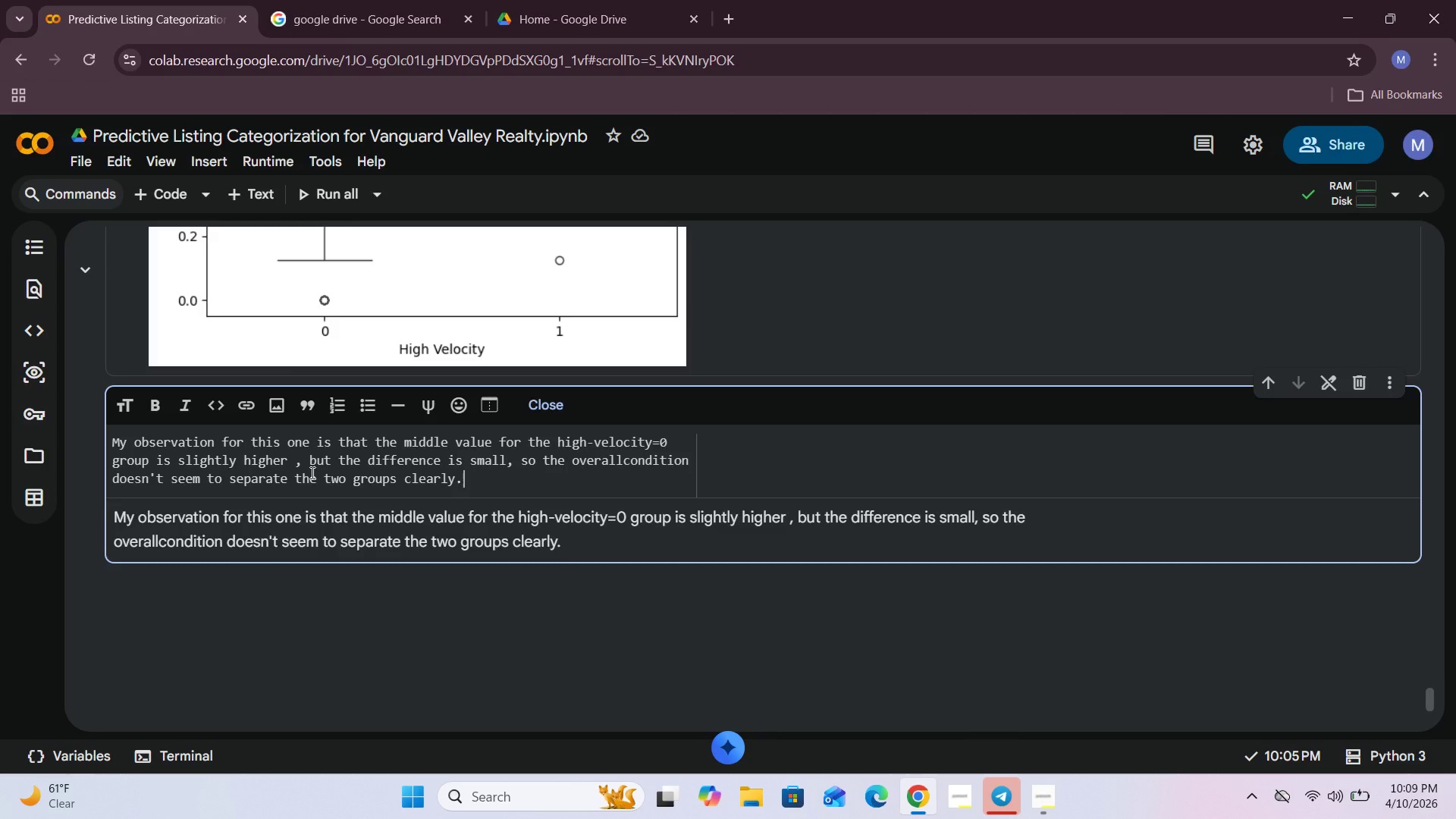 
scroll: coordinate [320, 490], scroll_direction: up, amount: 36.0
 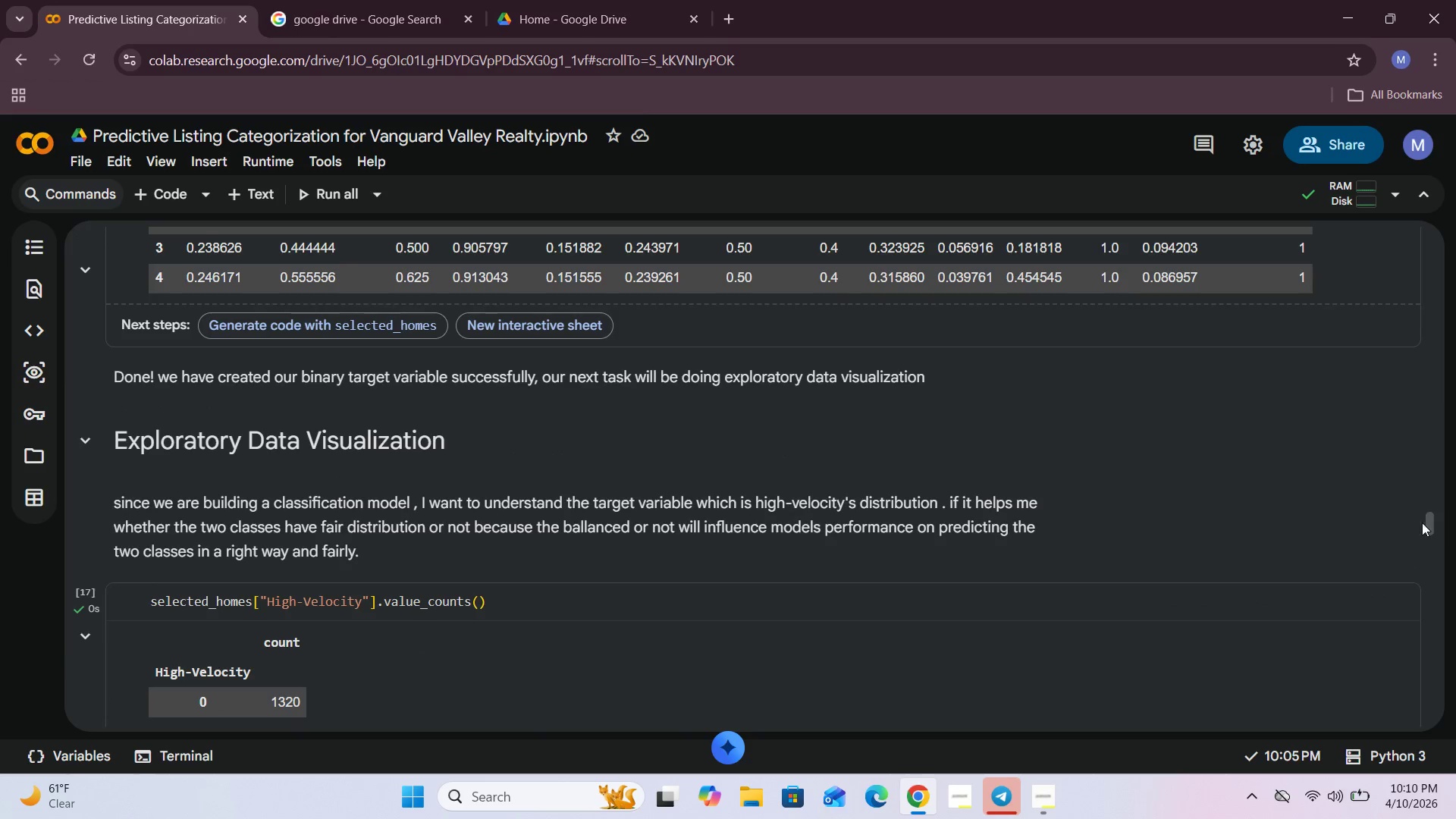 
left_click_drag(start_coordinate=[1429, 522], to_coordinate=[1393, 231])
 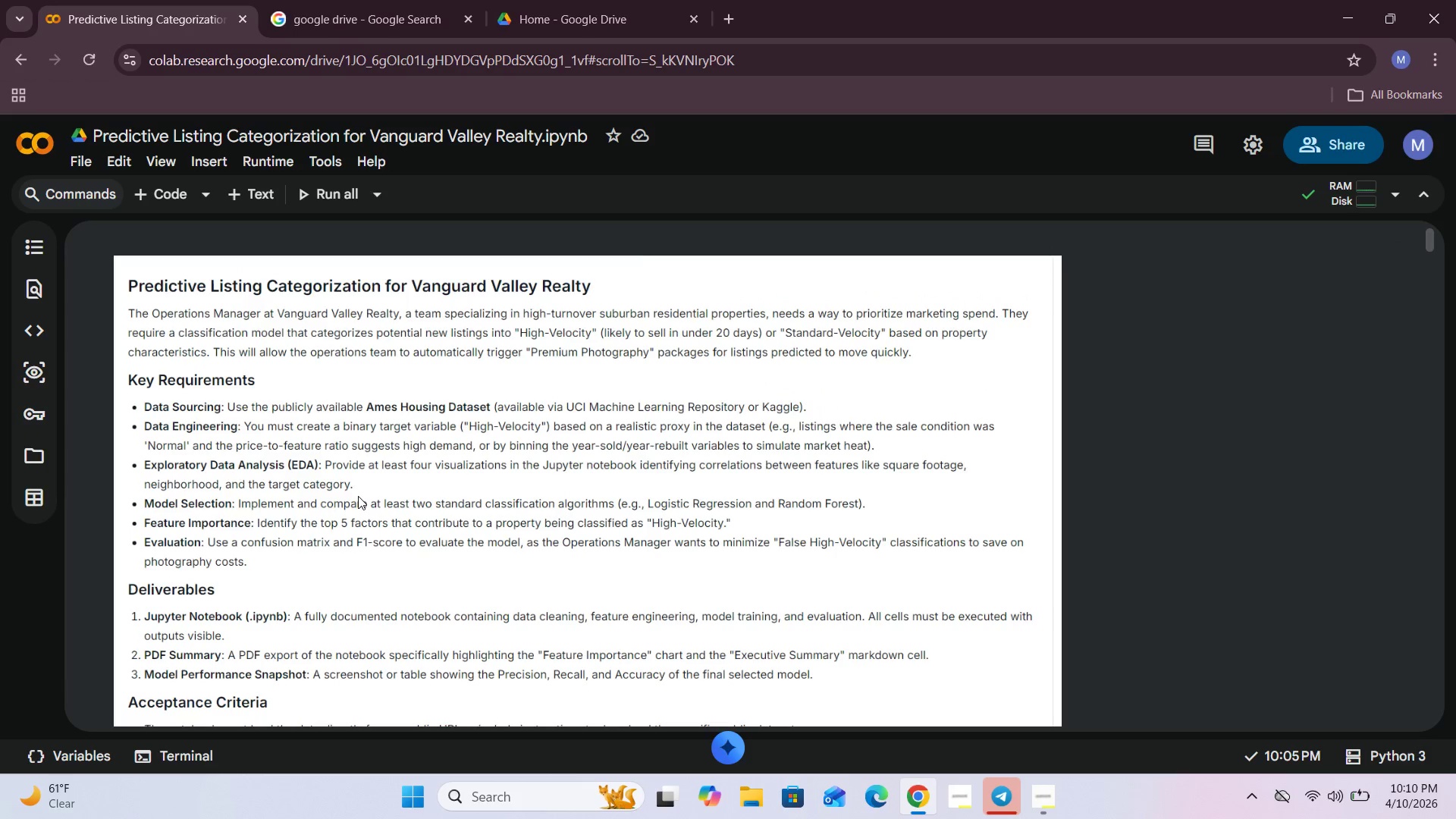 
wait(9.23)
 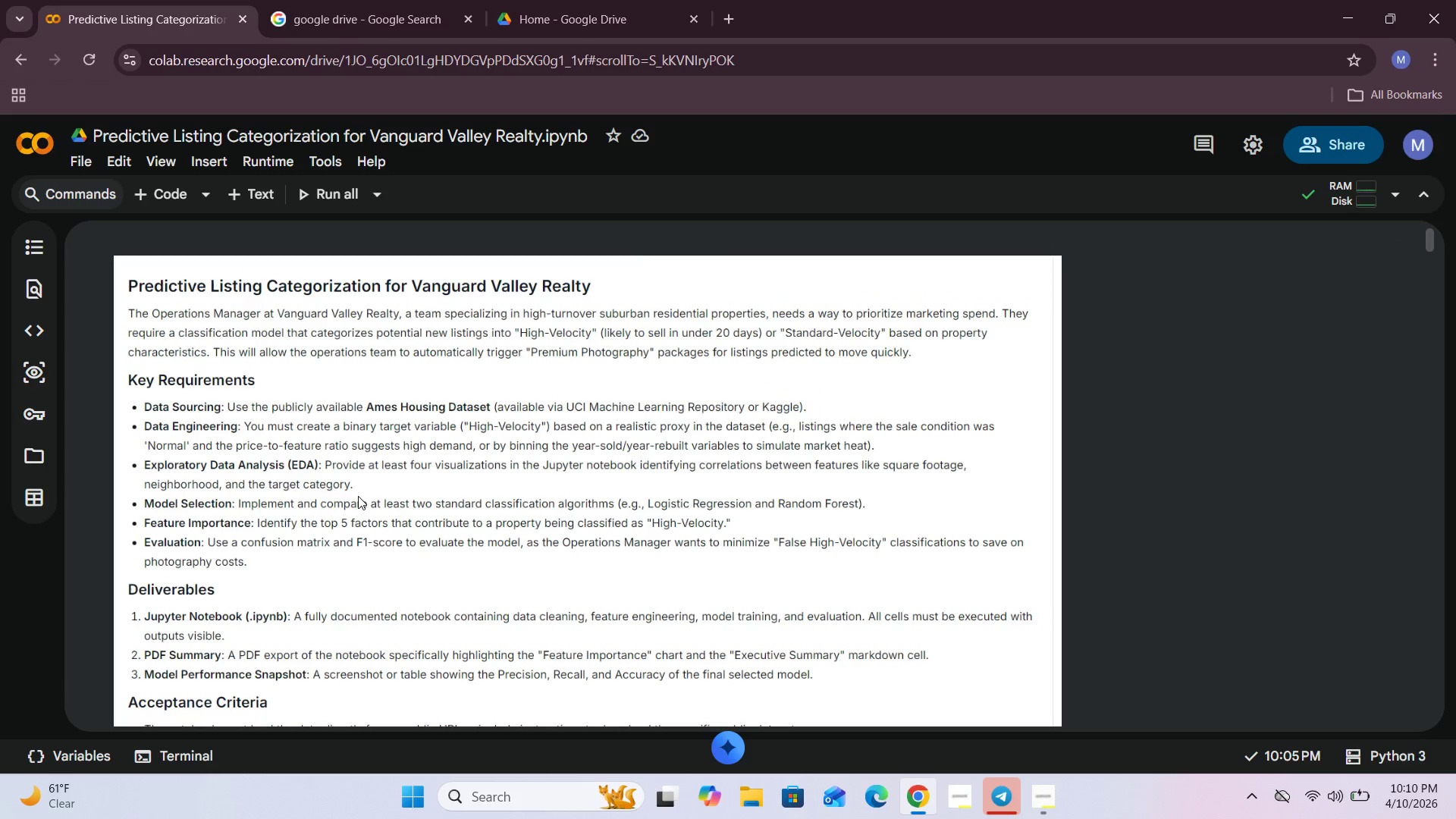 
scroll: coordinate [620, 501], scroll_direction: down, amount: 100.0
 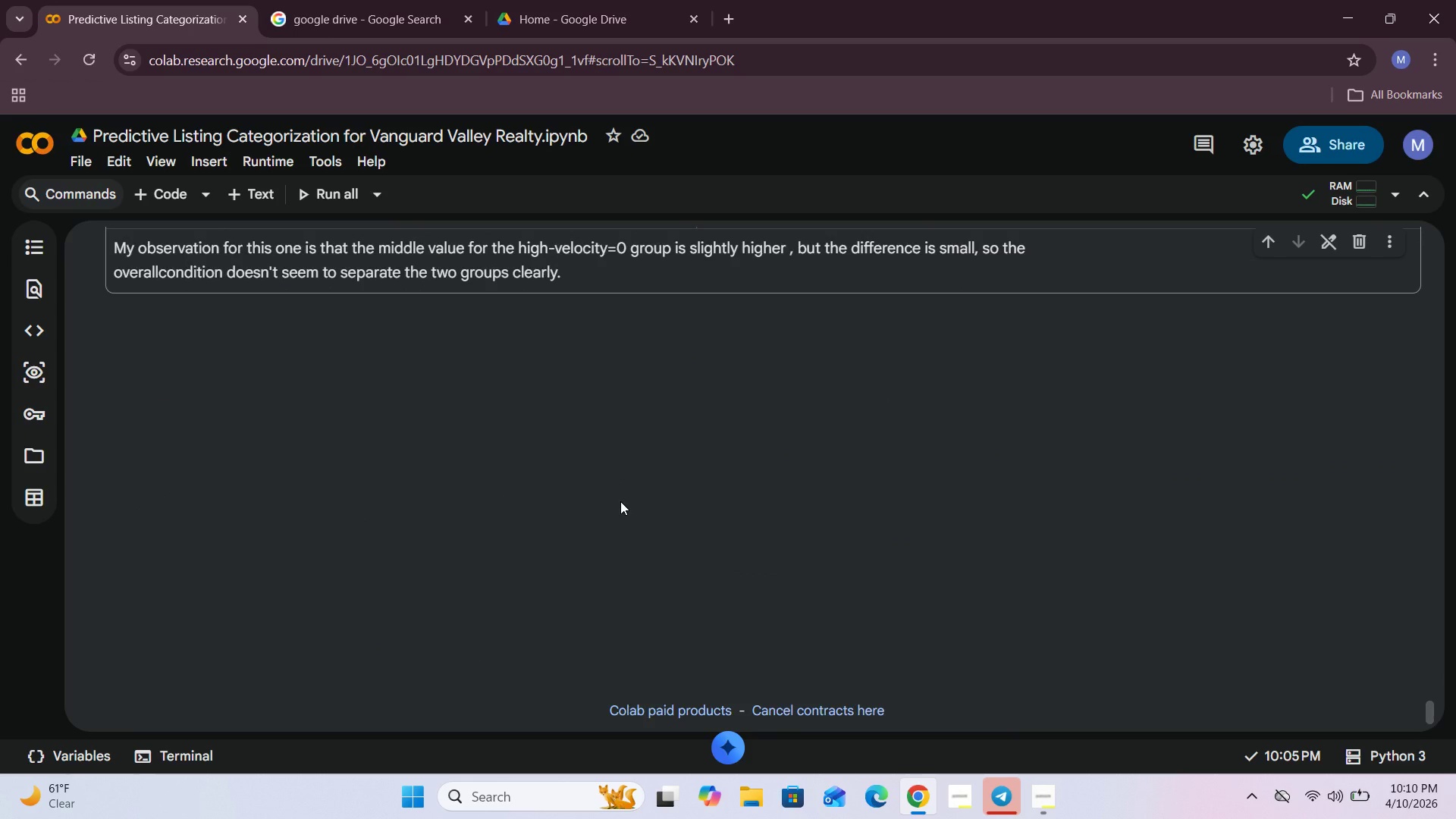 
scroll: coordinate [620, 501], scroll_direction: up, amount: 2.0
 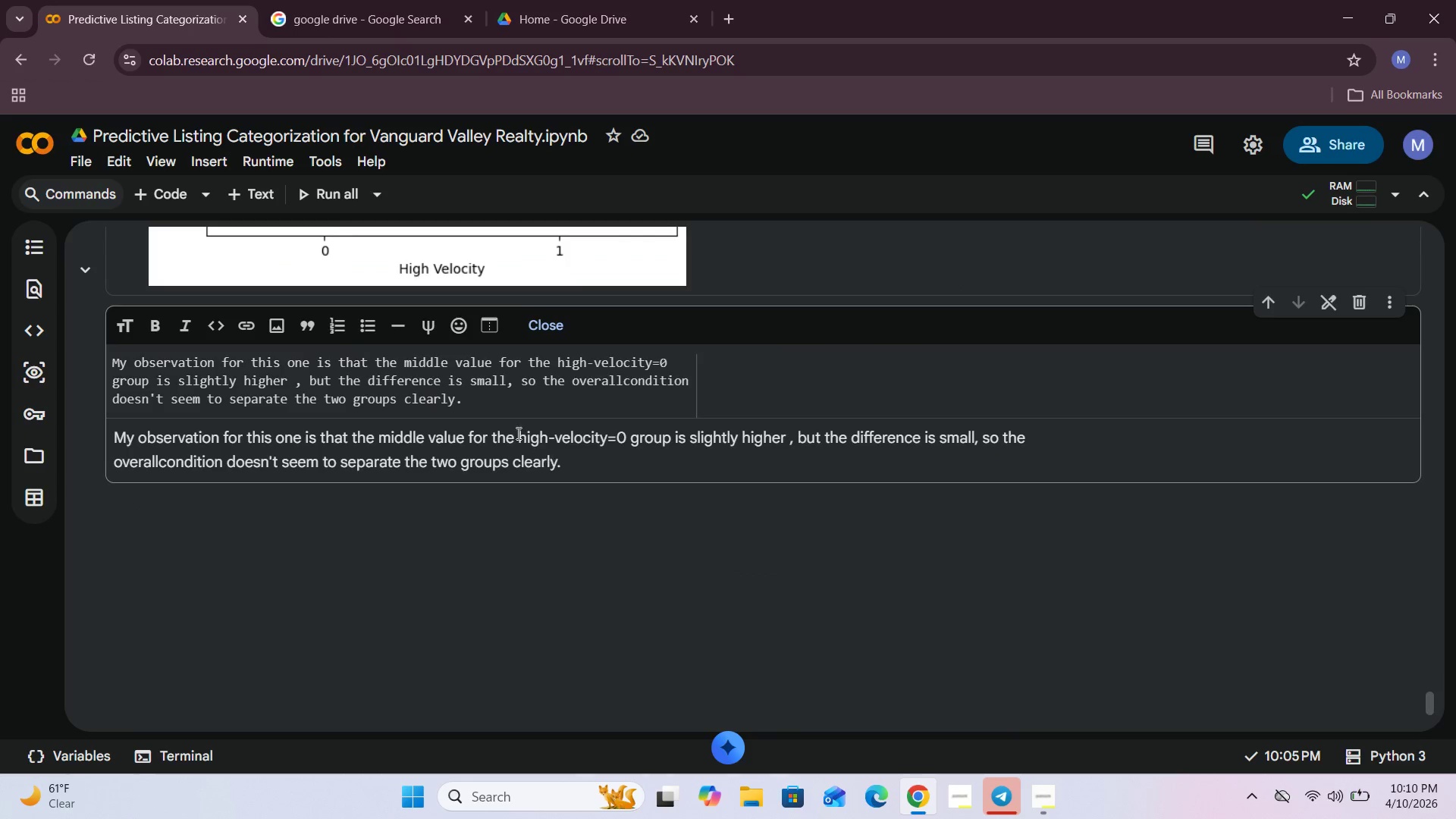 
left_click([494, 406])
 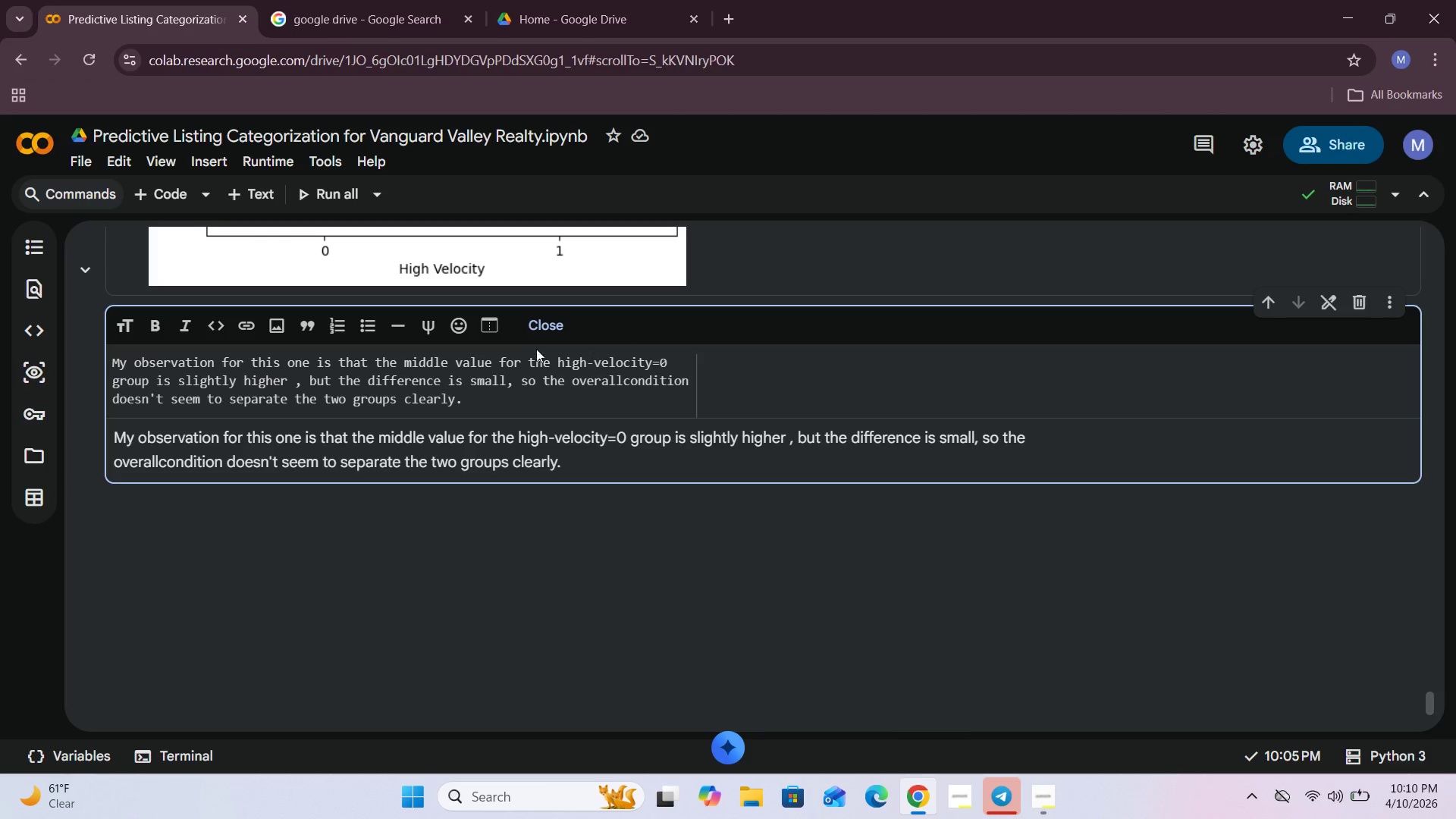 
left_click([538, 313])
 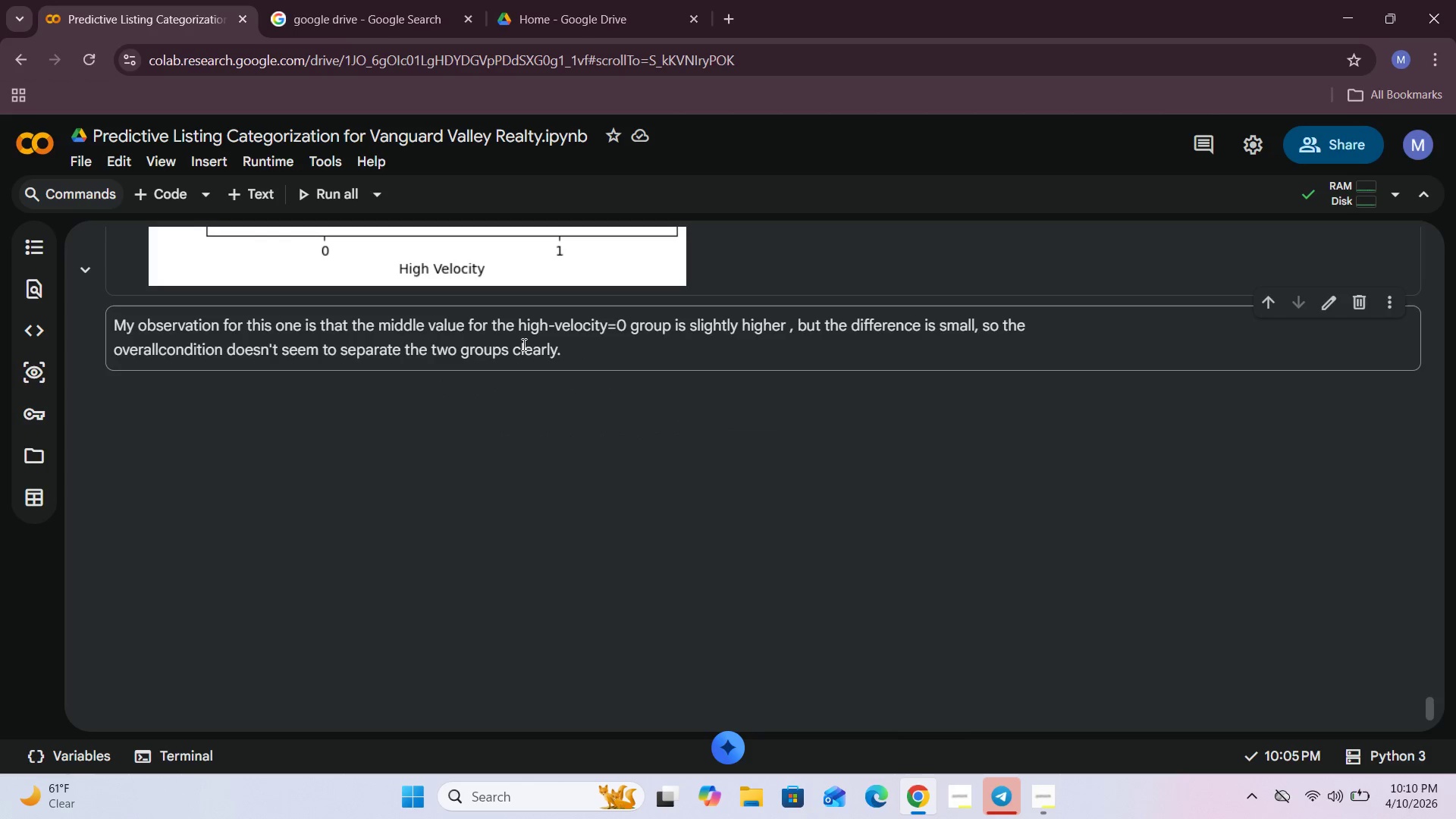 
left_click([516, 347])
 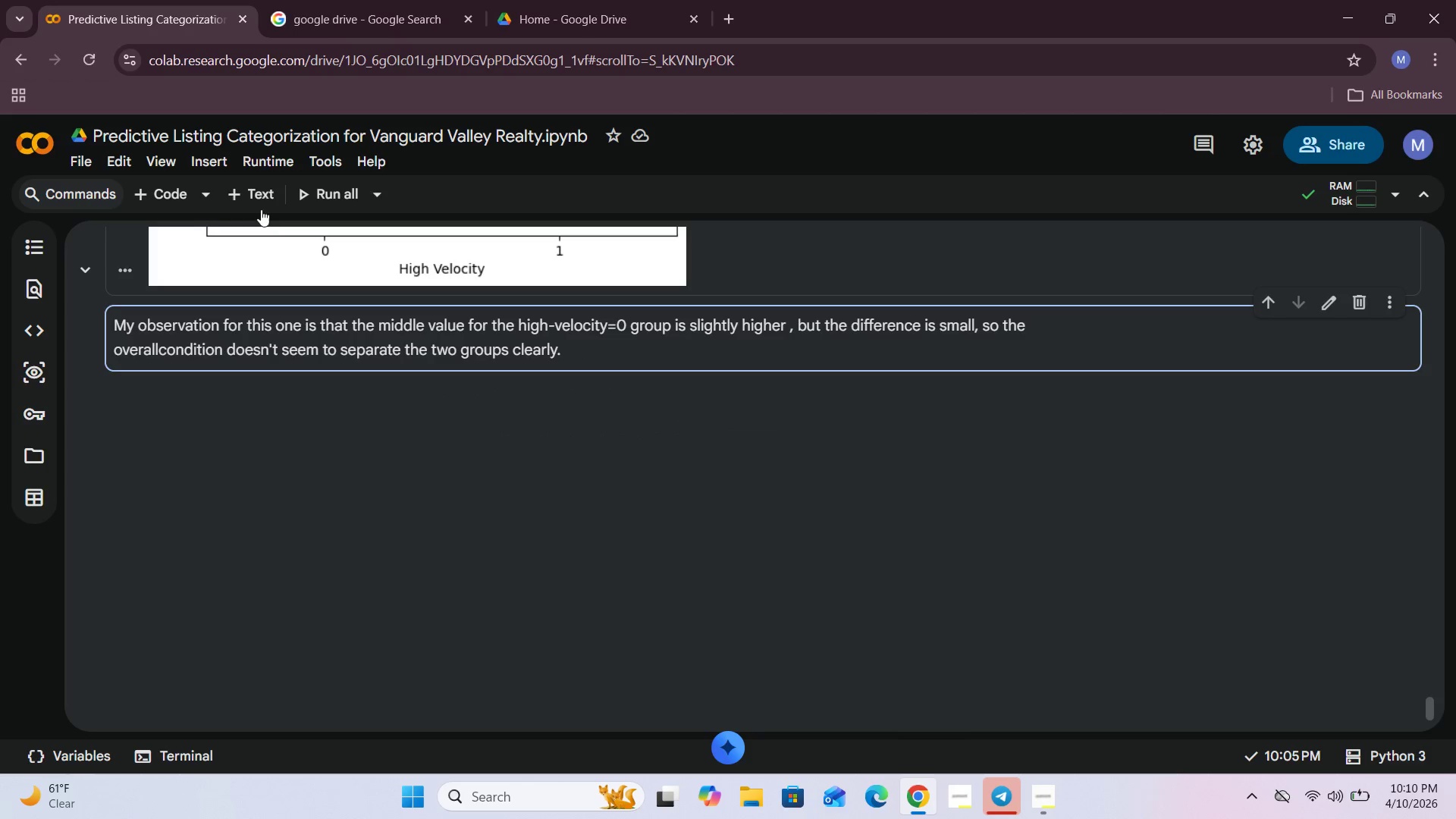 
left_click([251, 187])
 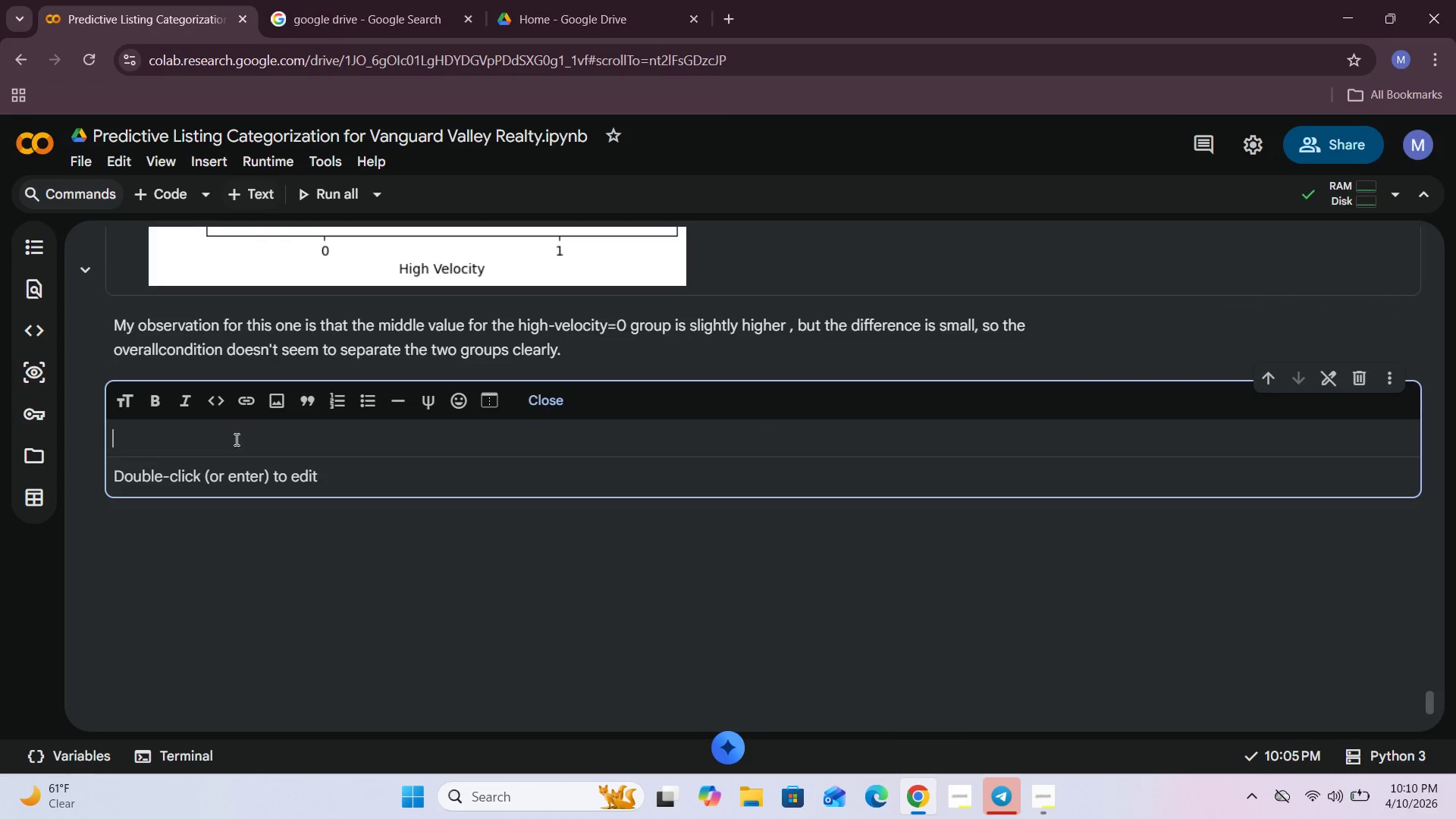 
left_click([228, 450])
 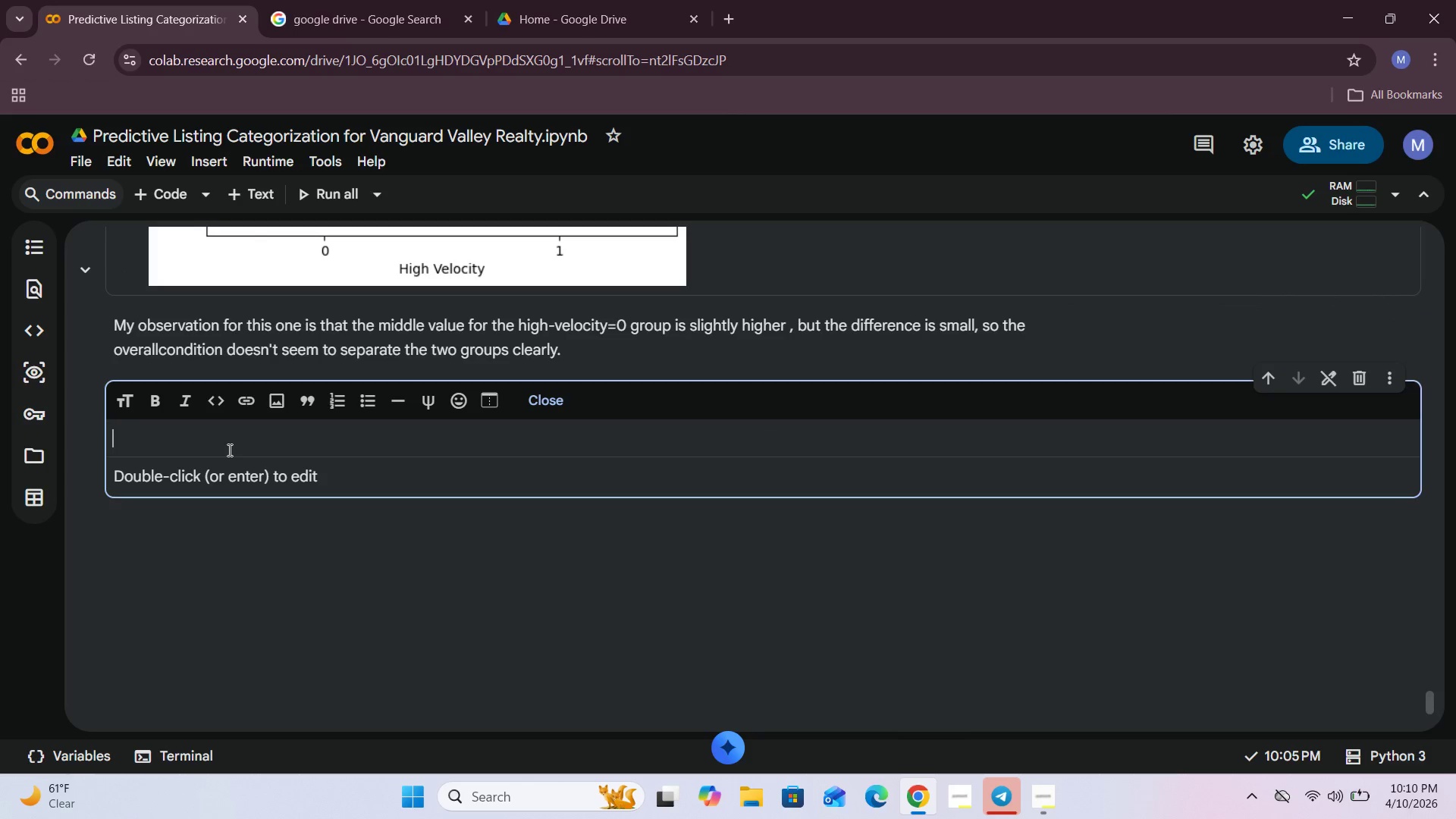 
type(Model selection )
 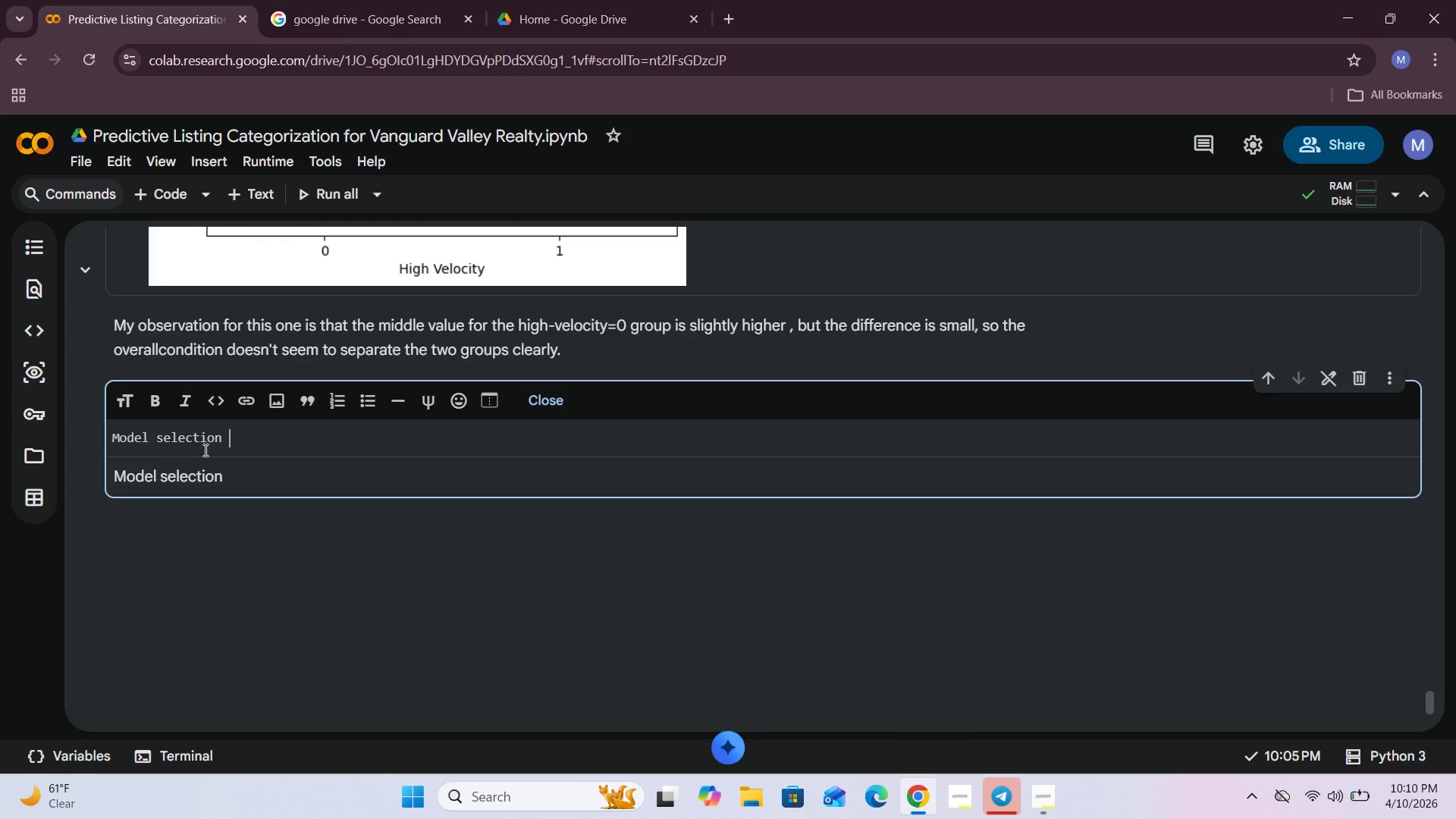 
left_click([113, 441])
 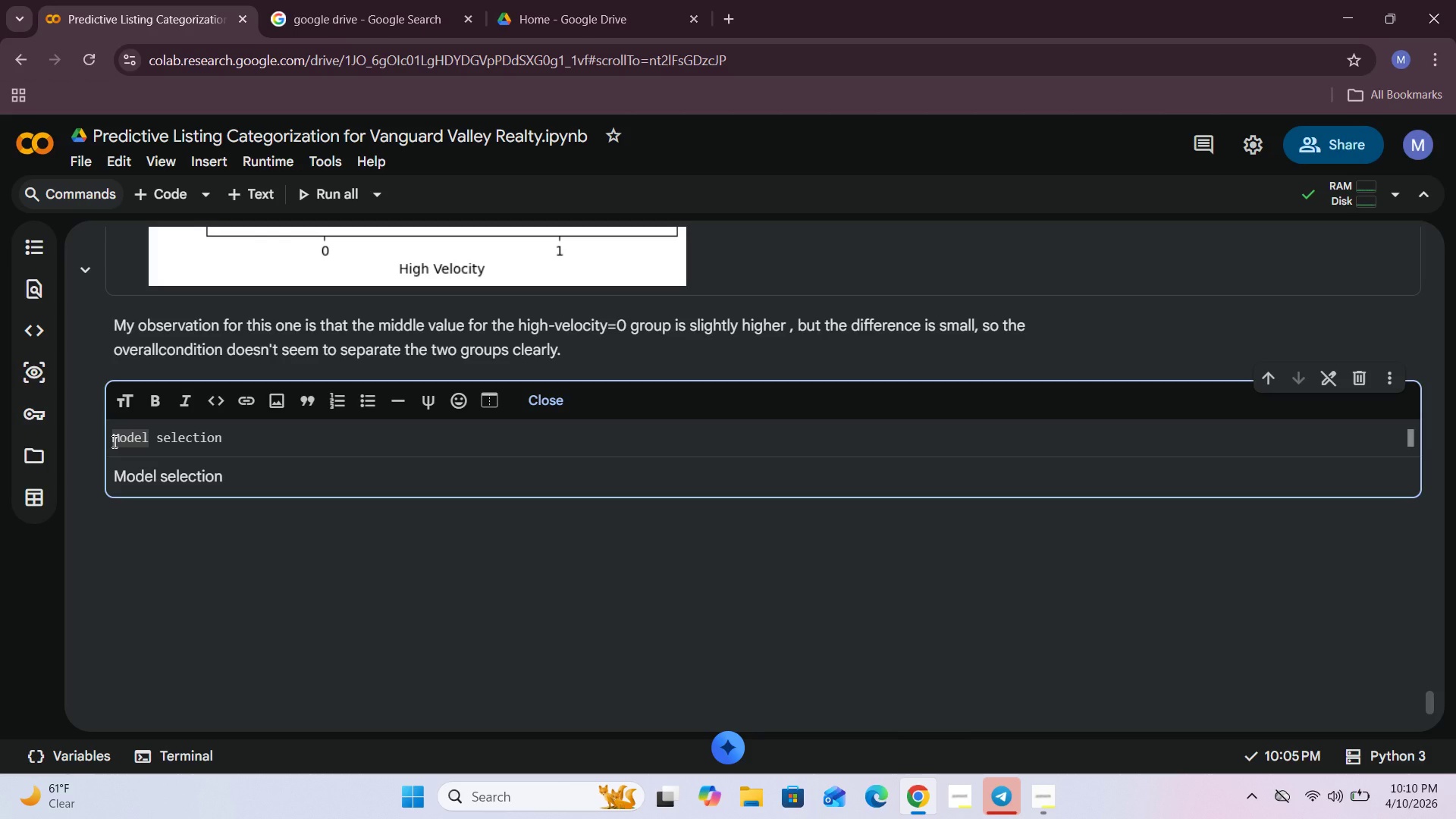 
key(Shift+3)
 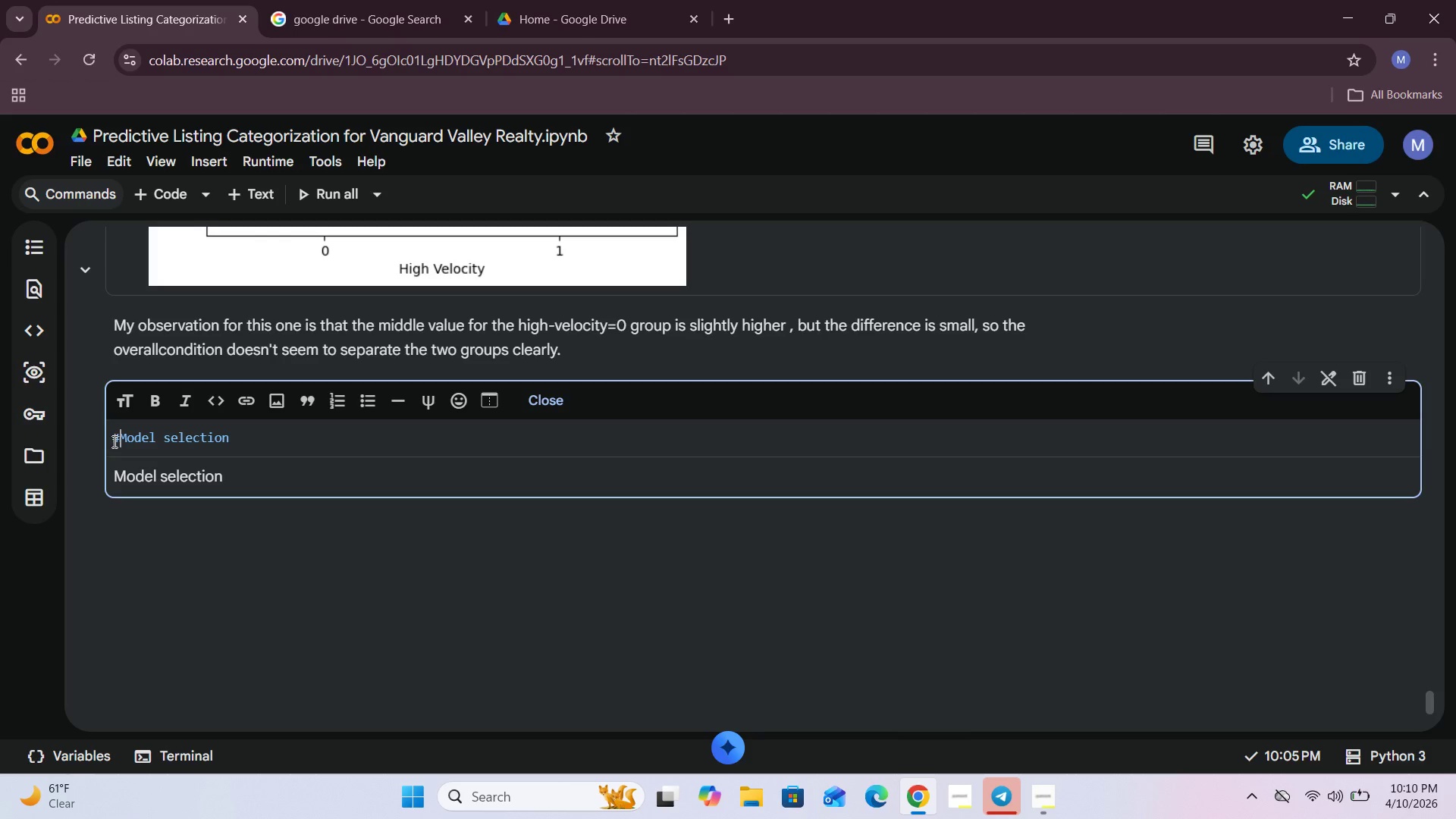 
key(Space)
 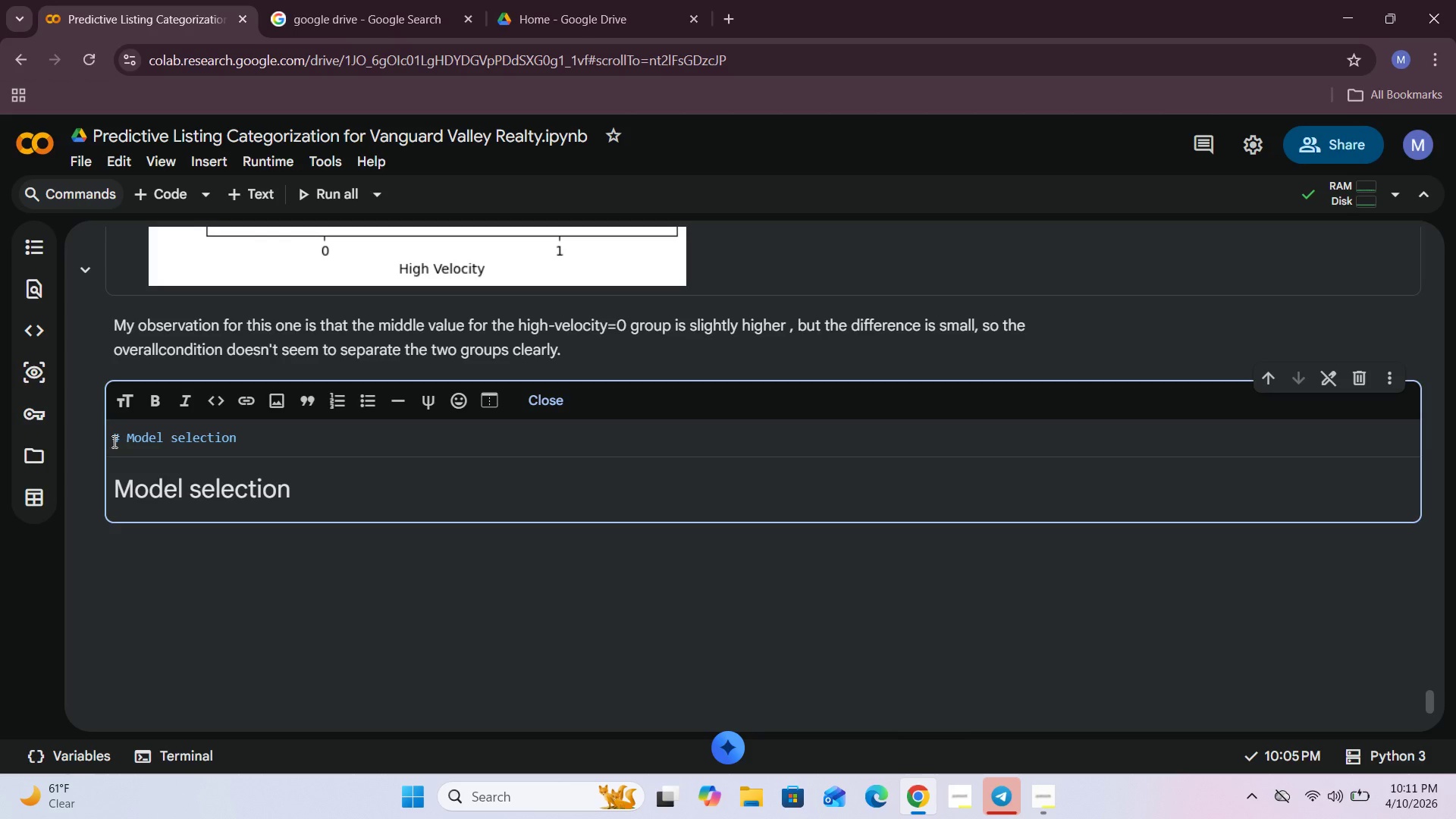 
key(Backspace)
 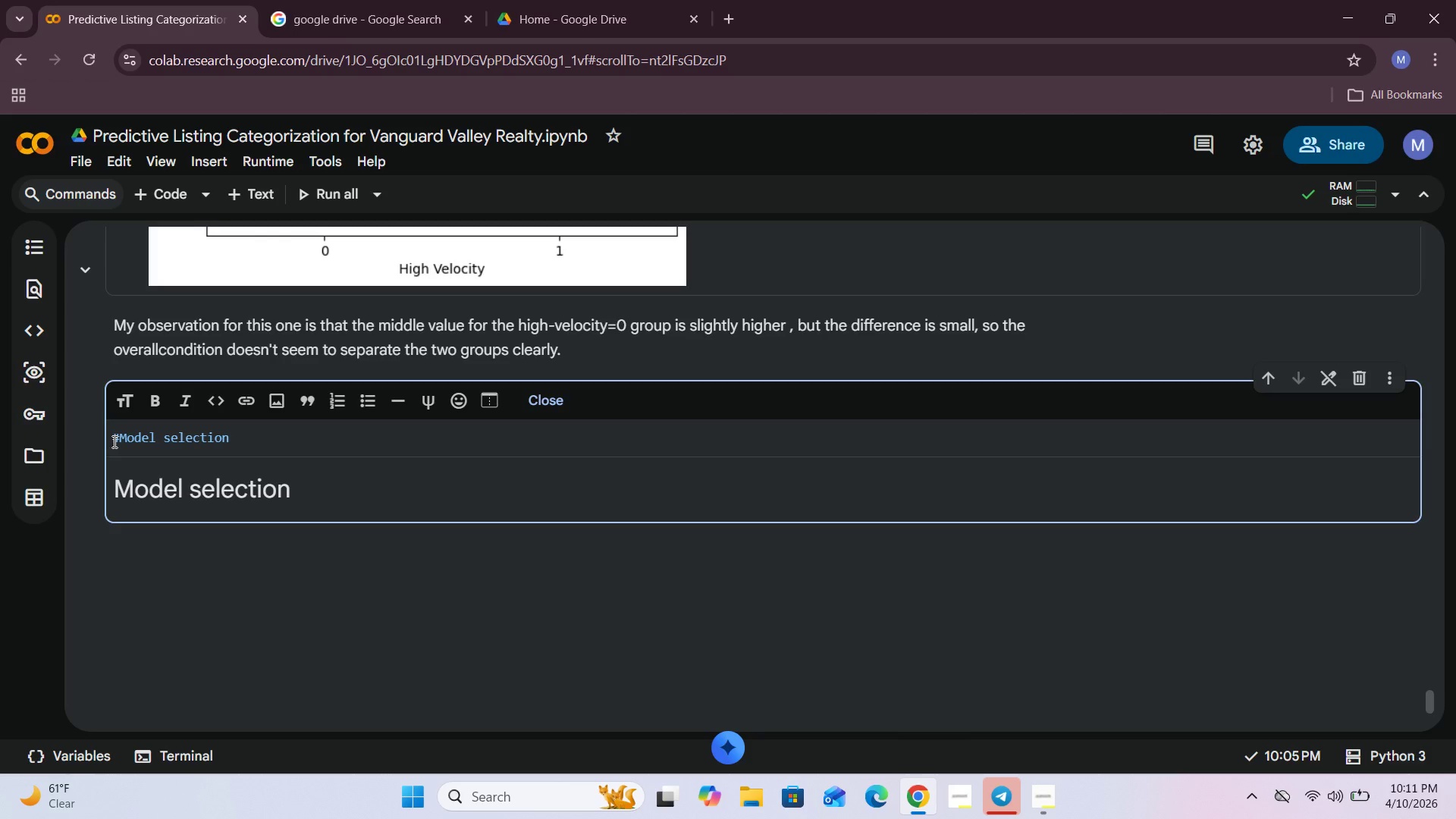 
key(Shift+3)
 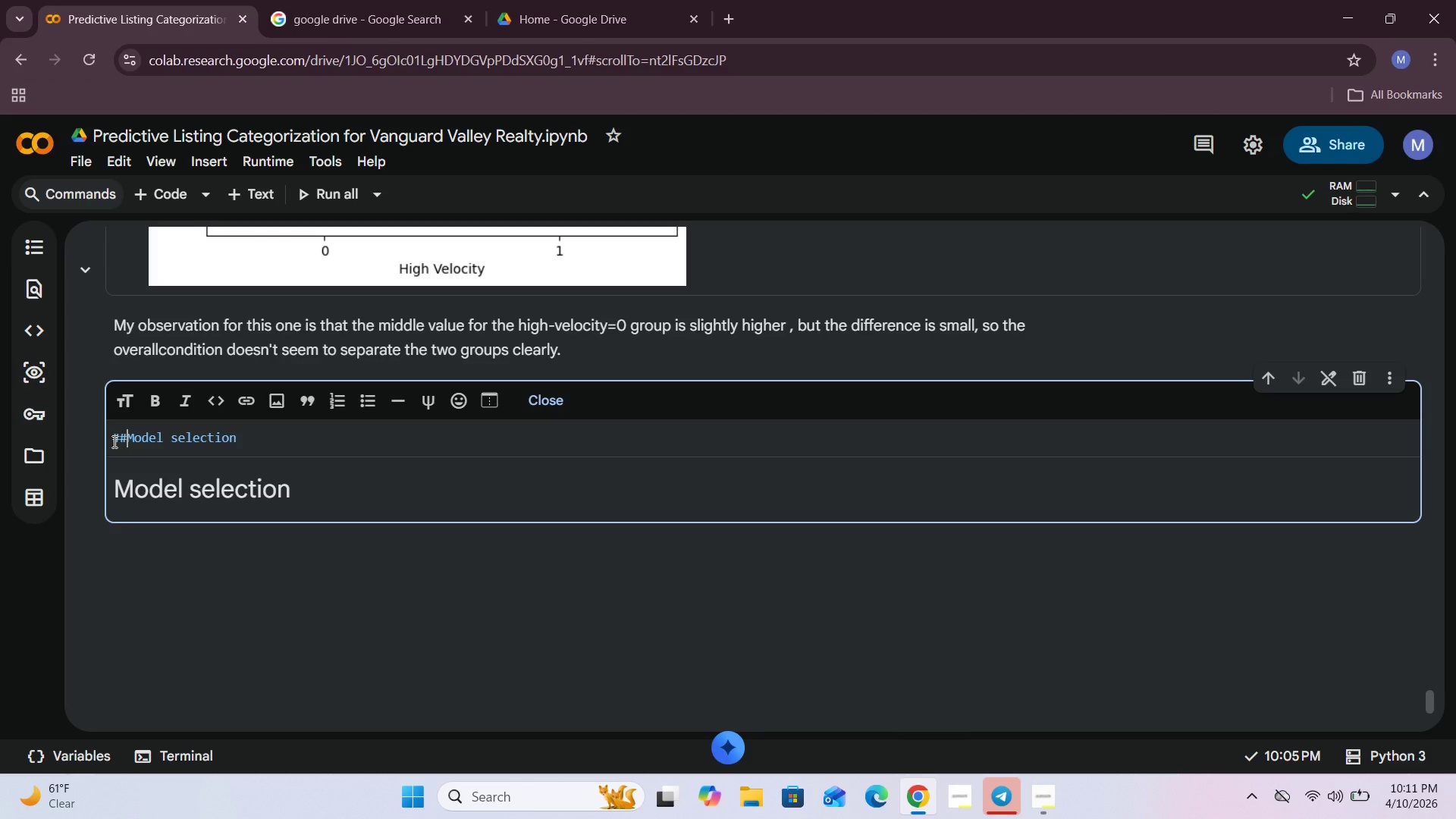 
key(Space)
 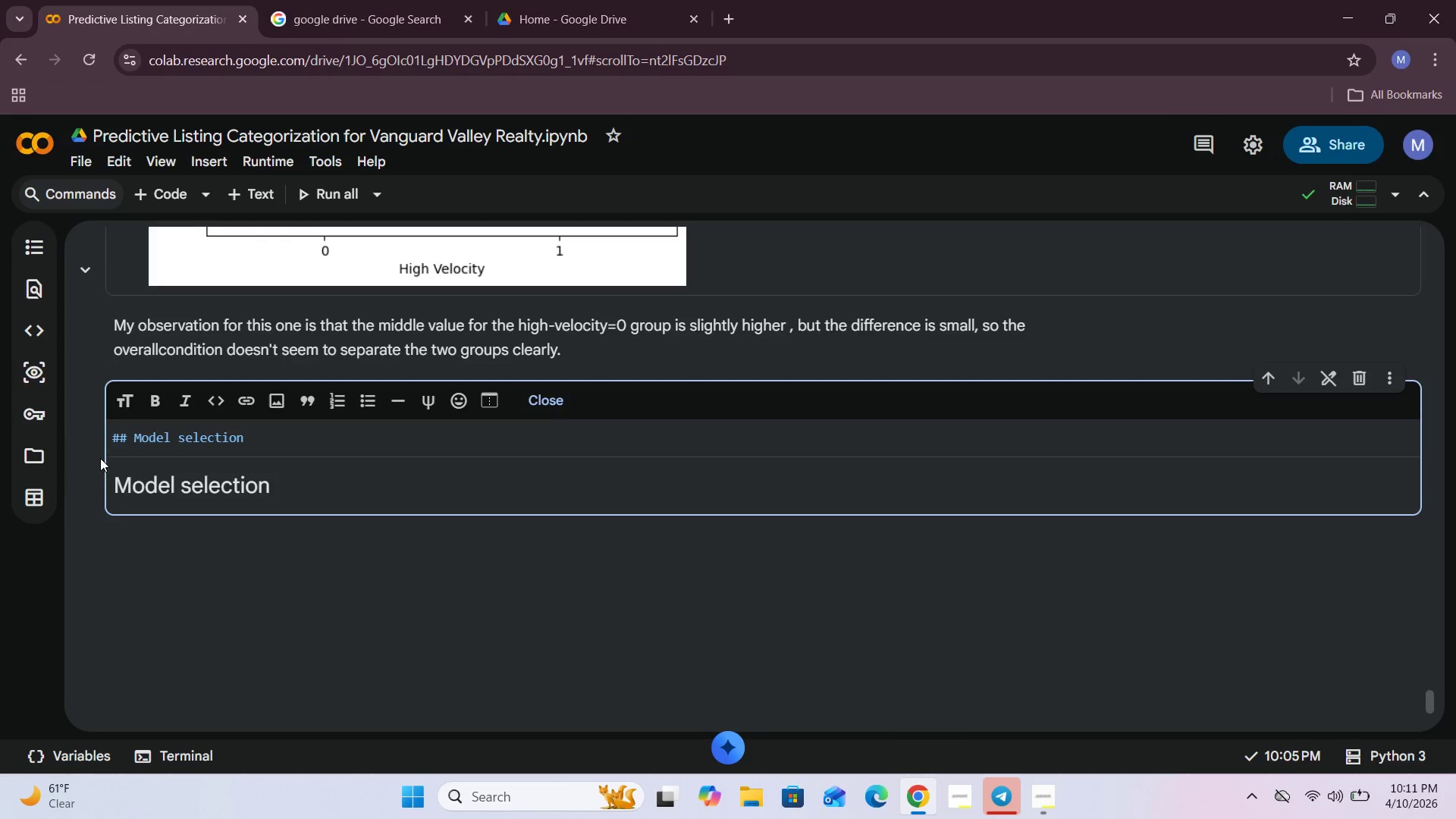 
wait(5.09)
 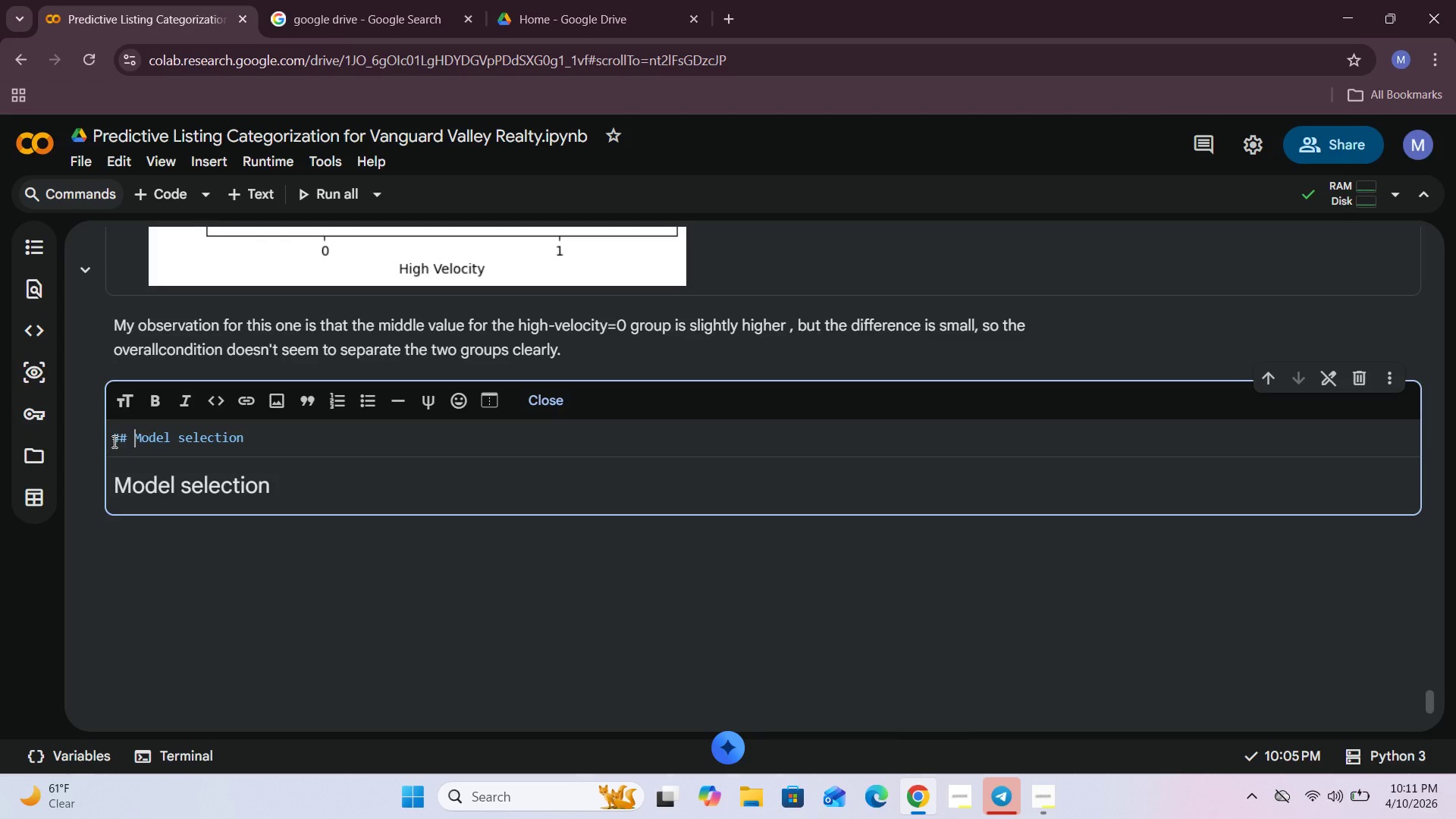 
left_click([539, 408])
 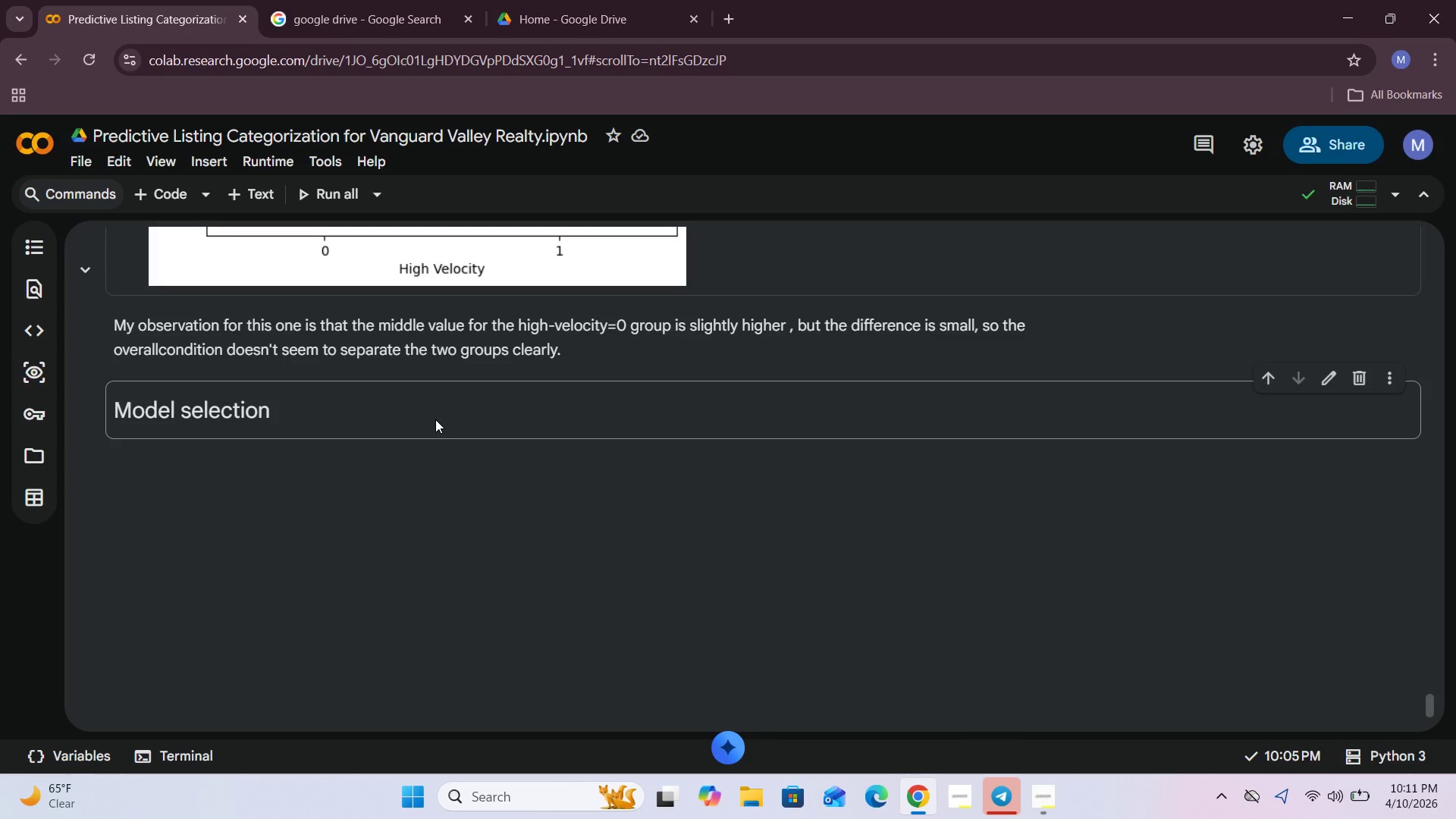 
wait(22.84)
 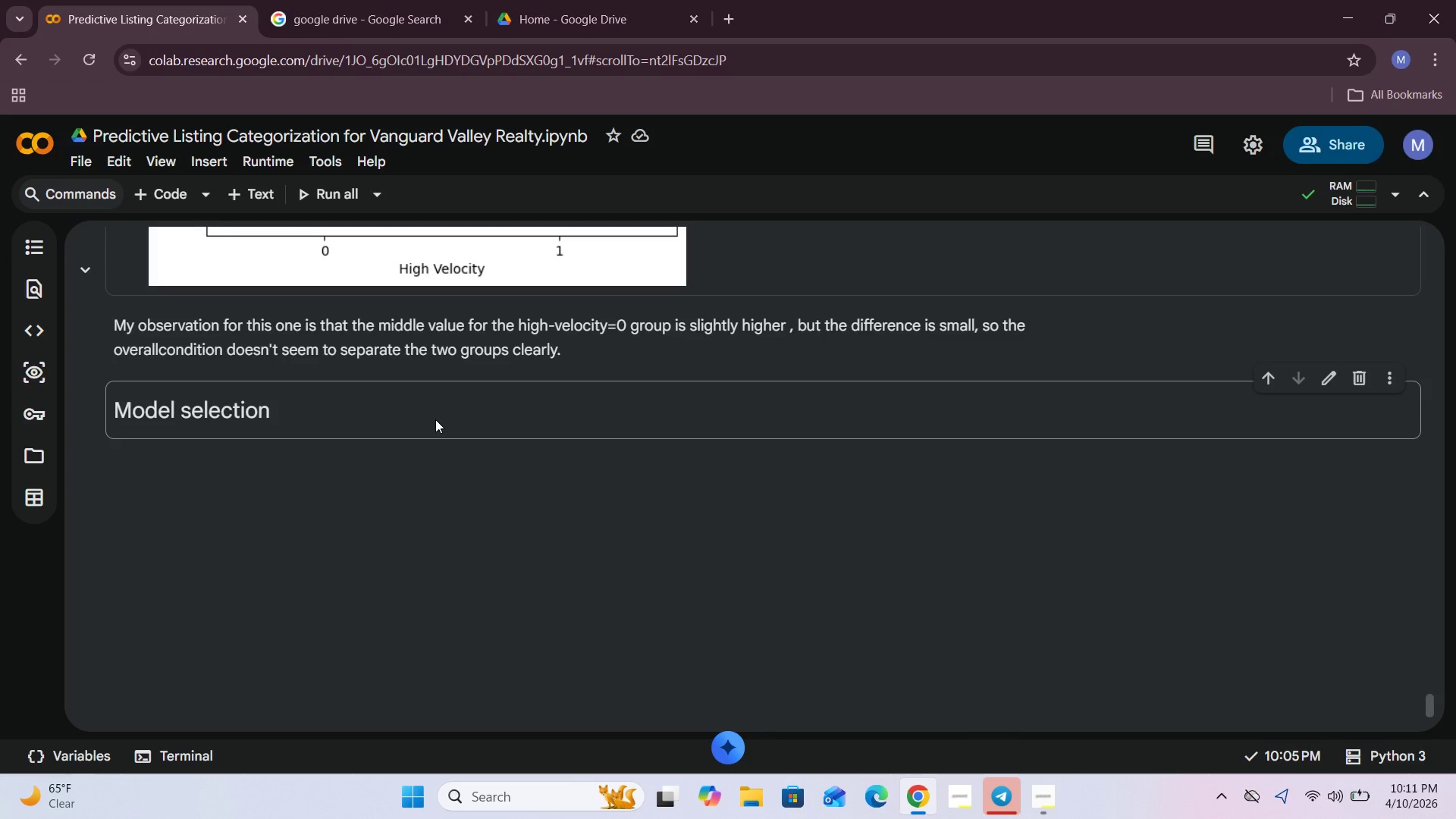 
scroll: coordinate [403, 430], scroll_direction: up, amount: 2.0
 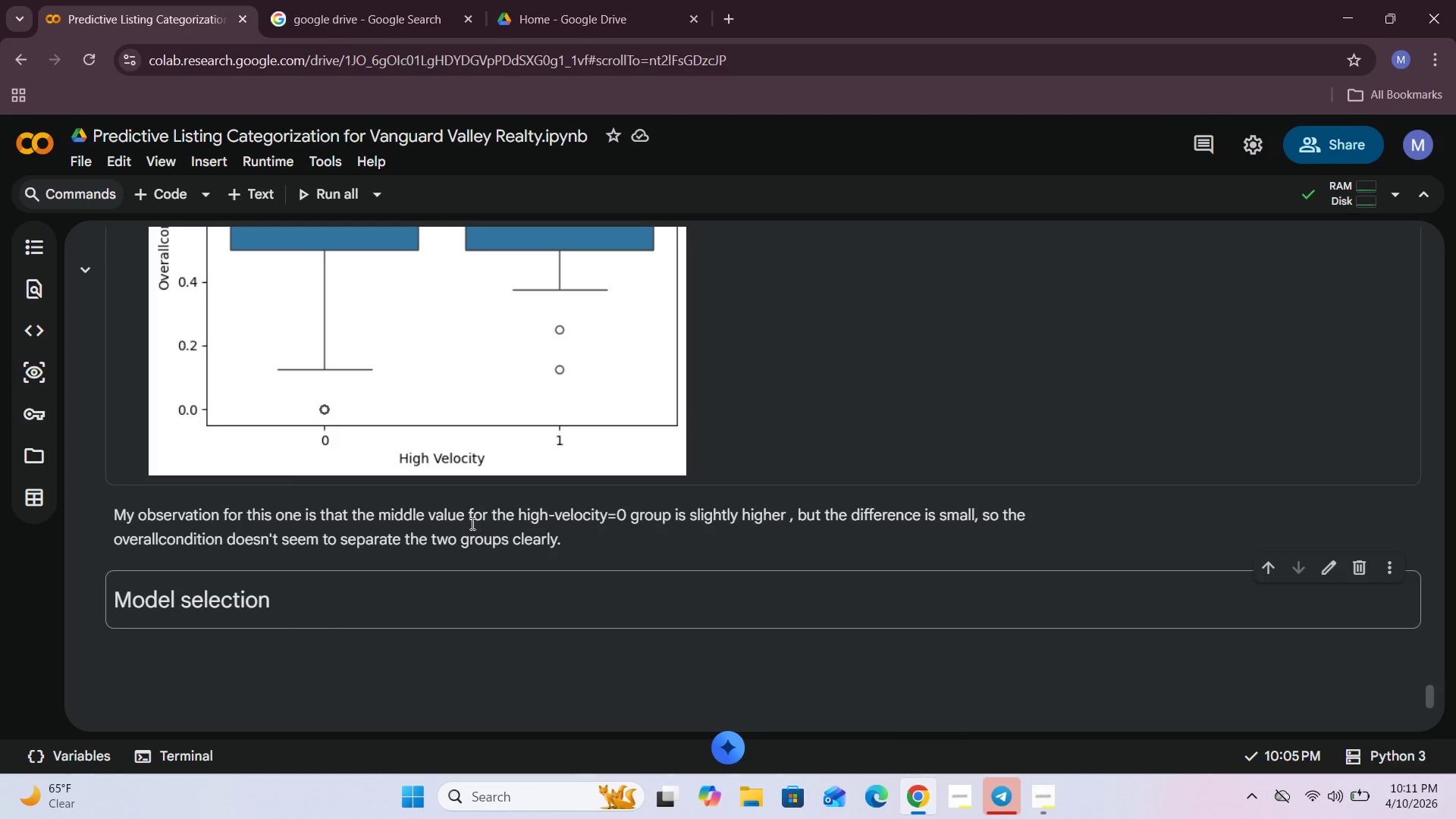 
wait(7.0)
 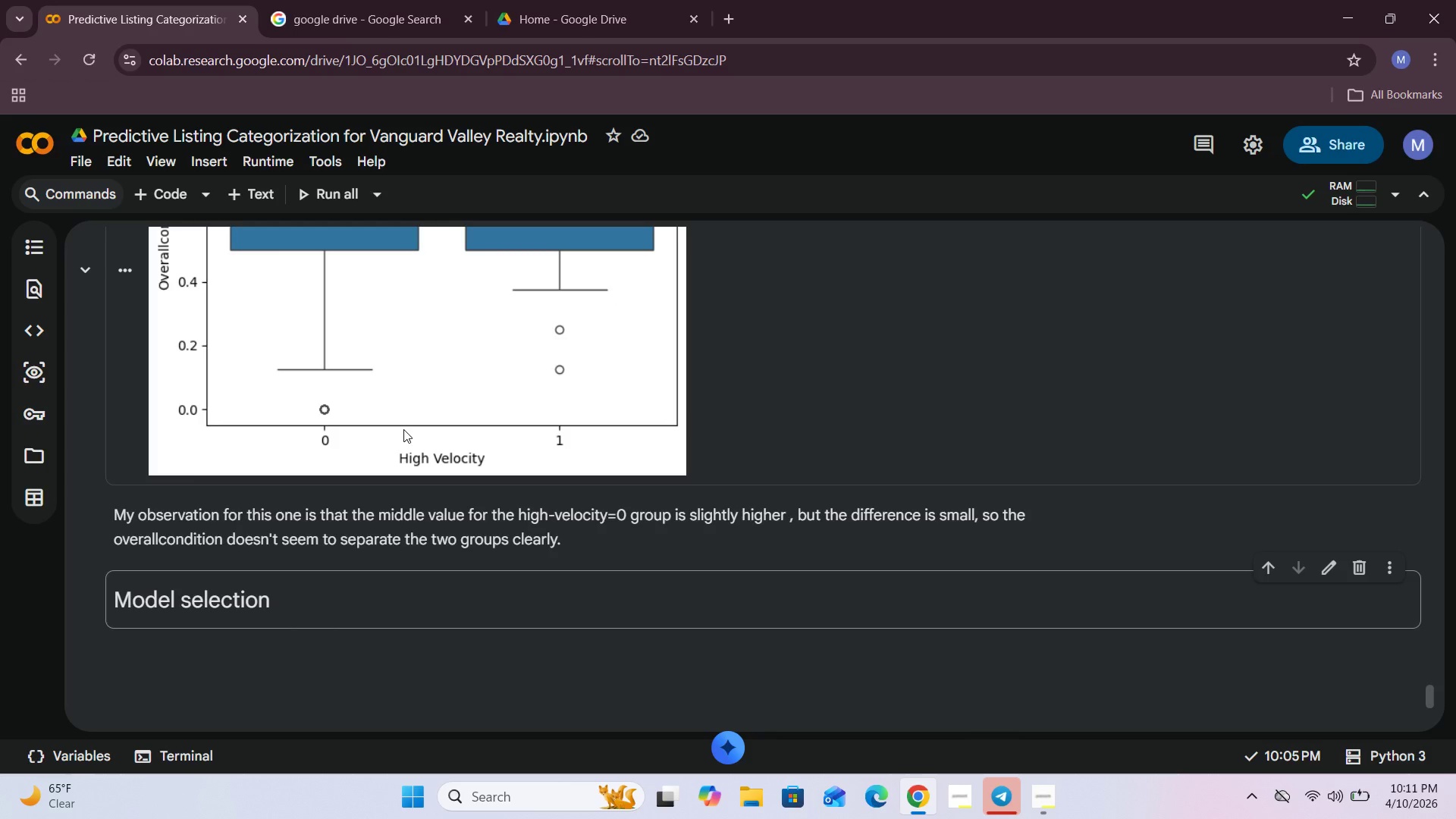 
left_click([324, 598])
 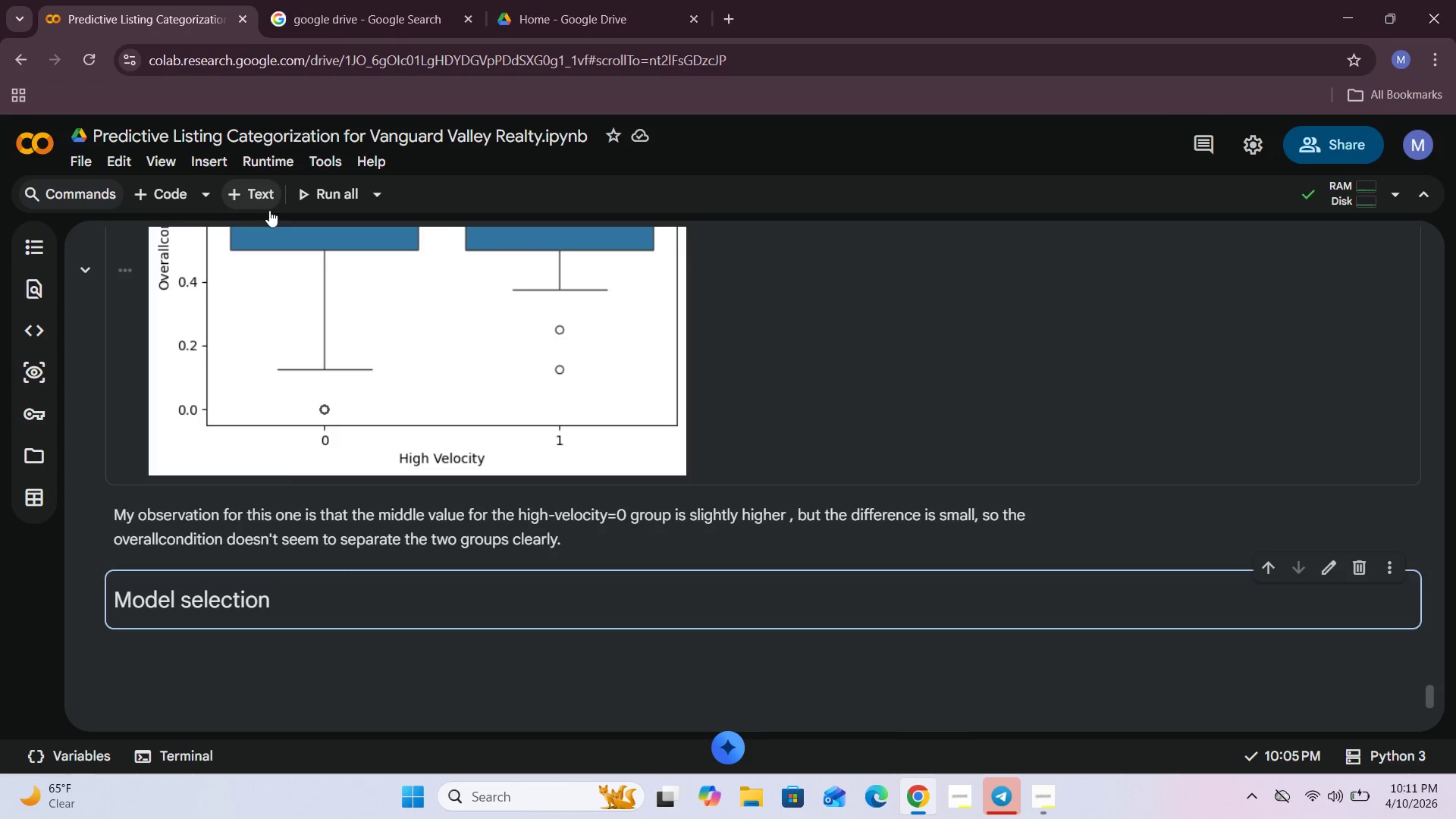 
left_click([251, 184])
 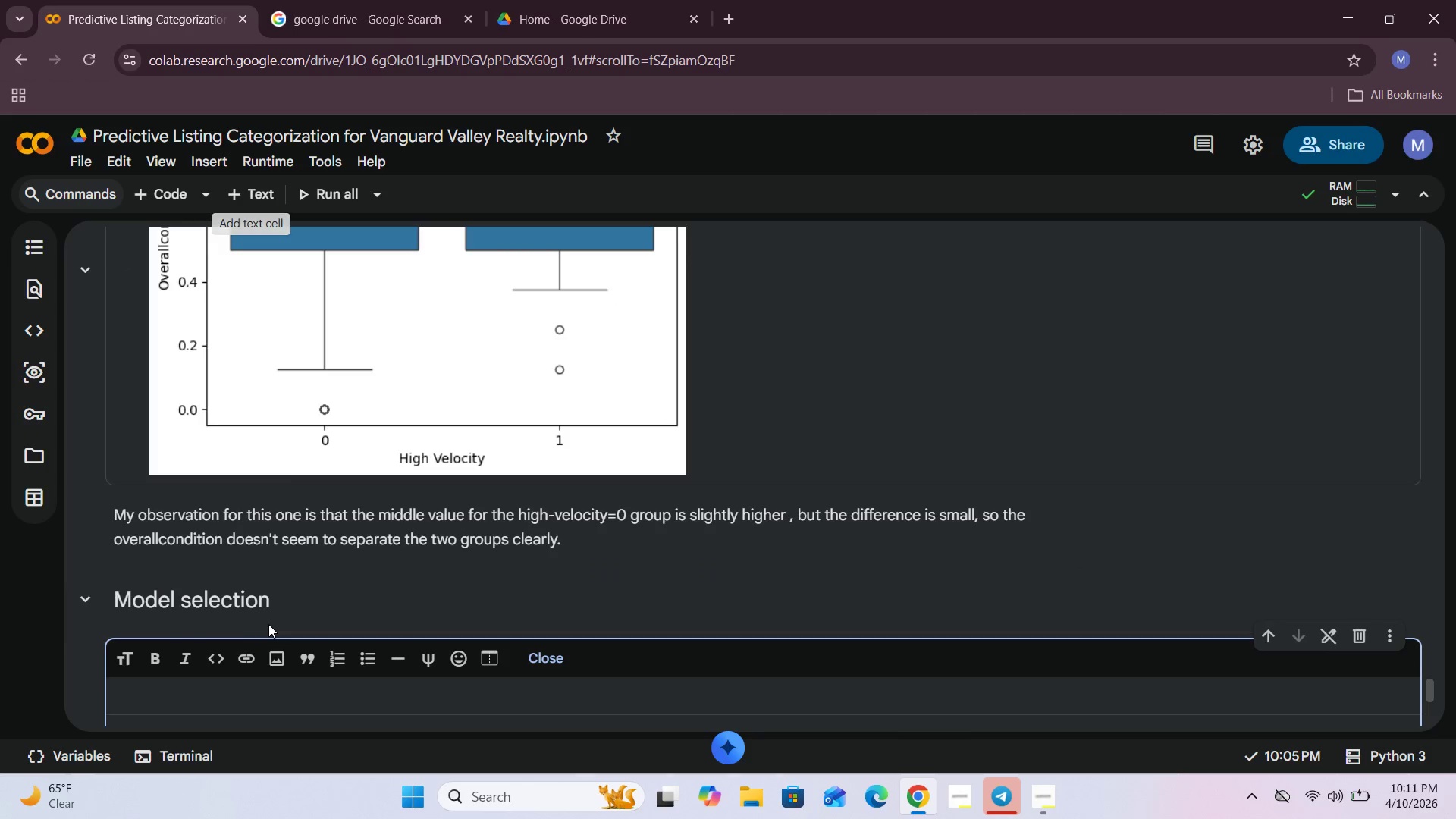 
scroll: coordinate [255, 627], scroll_direction: down, amount: 1.0
 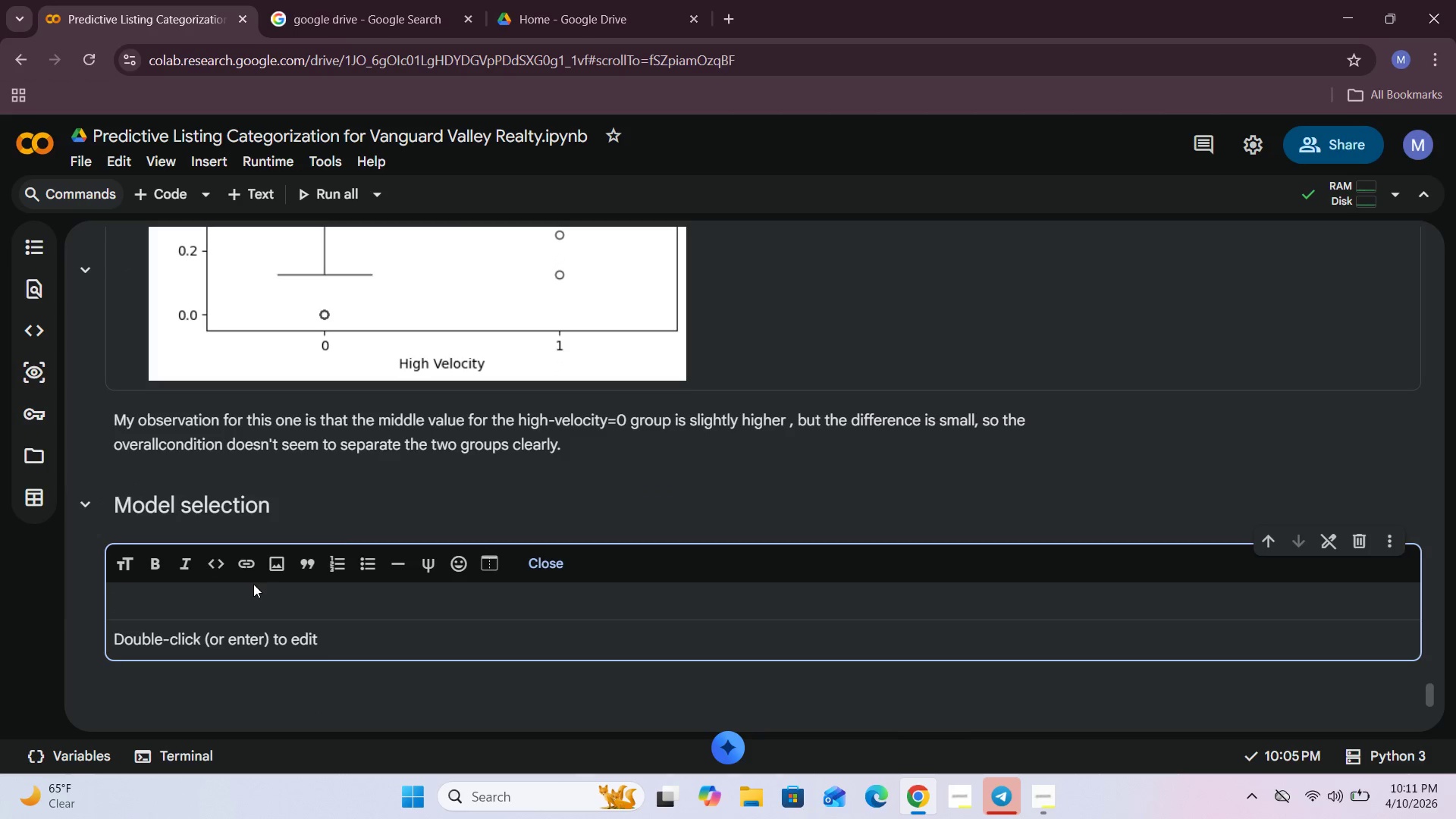 
left_click([243, 594])
 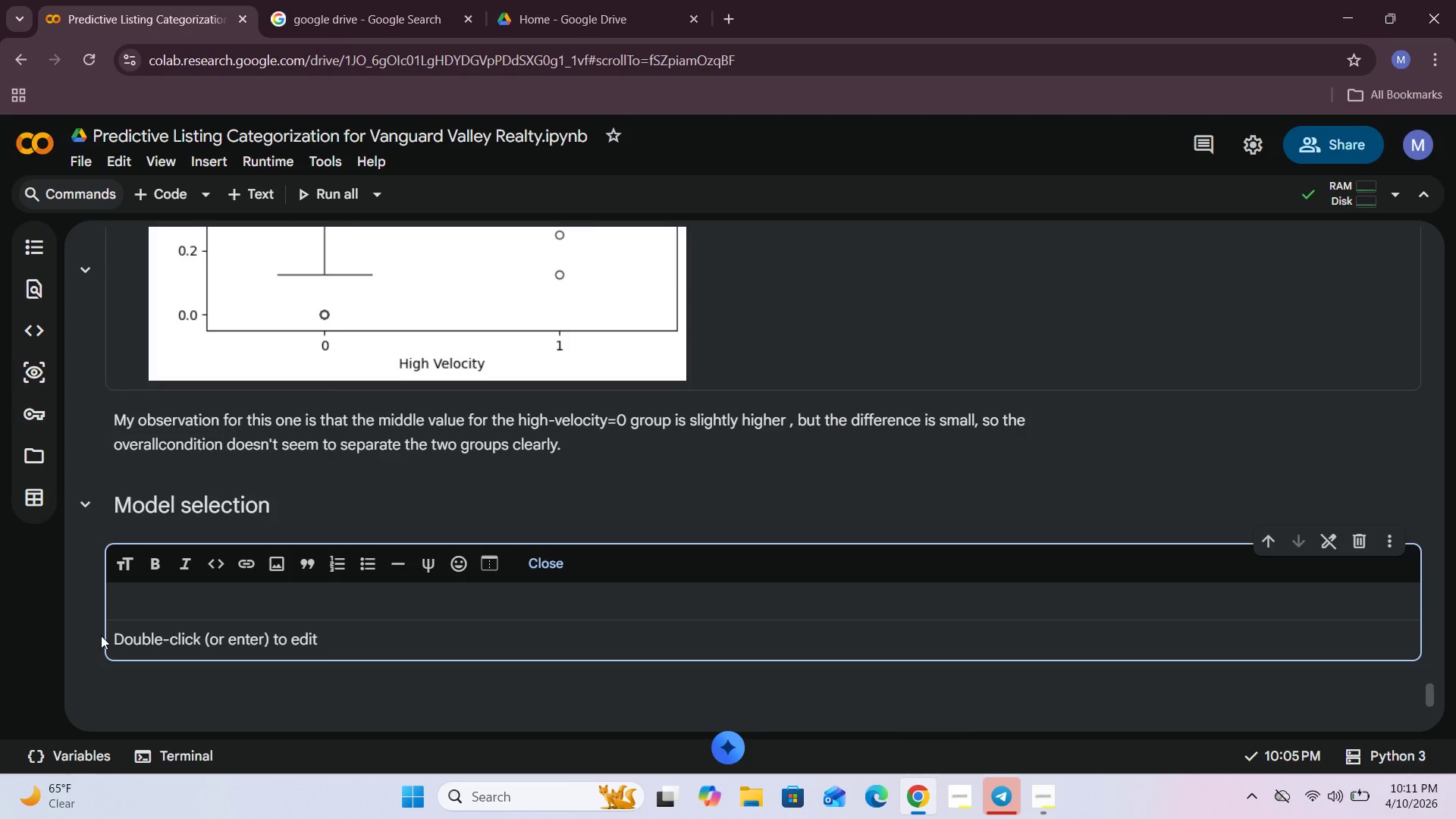 
type(next task given fro )
key(Backspace)
key(Backspace)
type(or )
key(Backspace)
key(Backspace)
key(Backspace)
key(Backspace)
type(or us is model selection for classifying )
 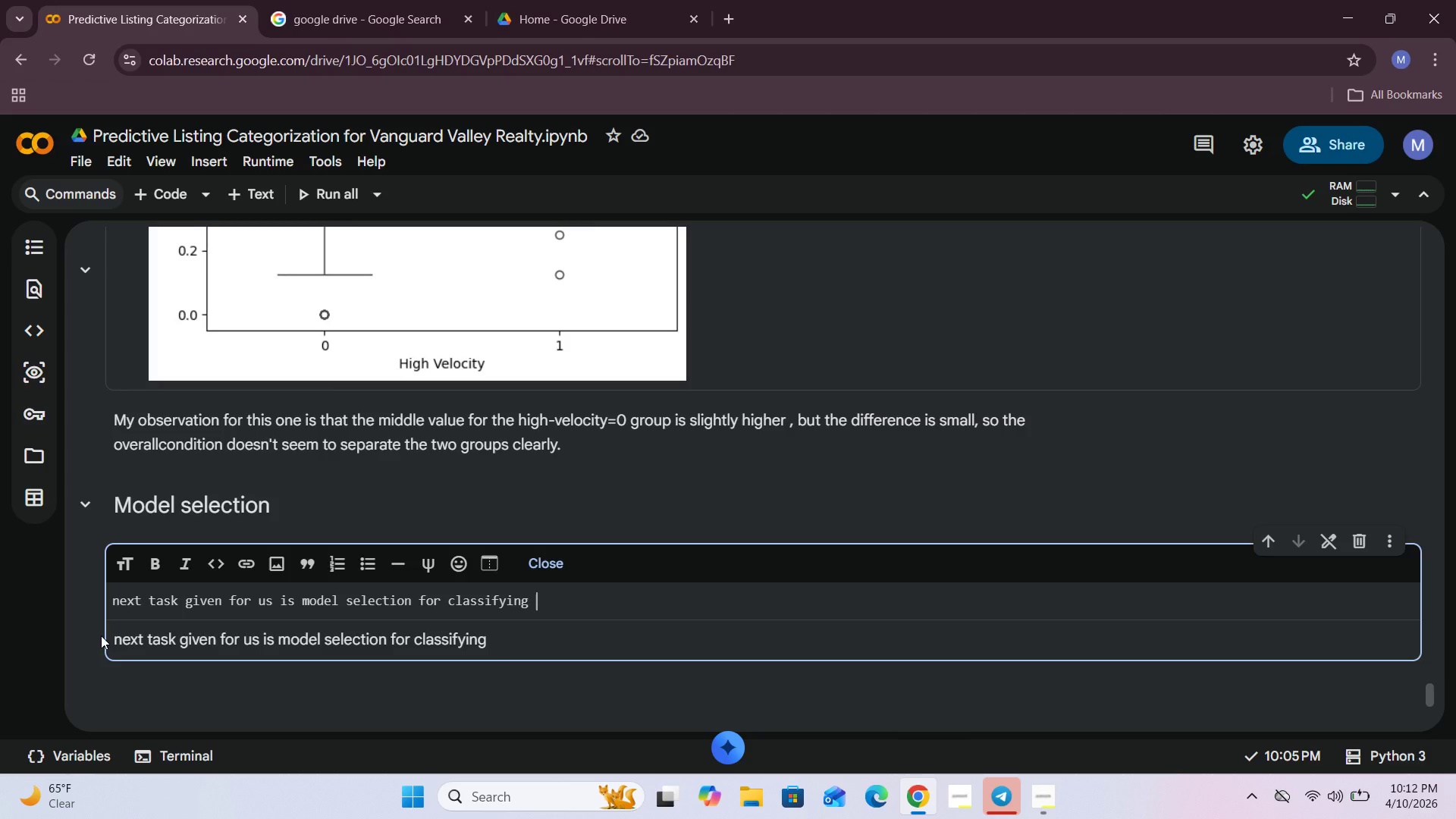 
wait(5.53)
 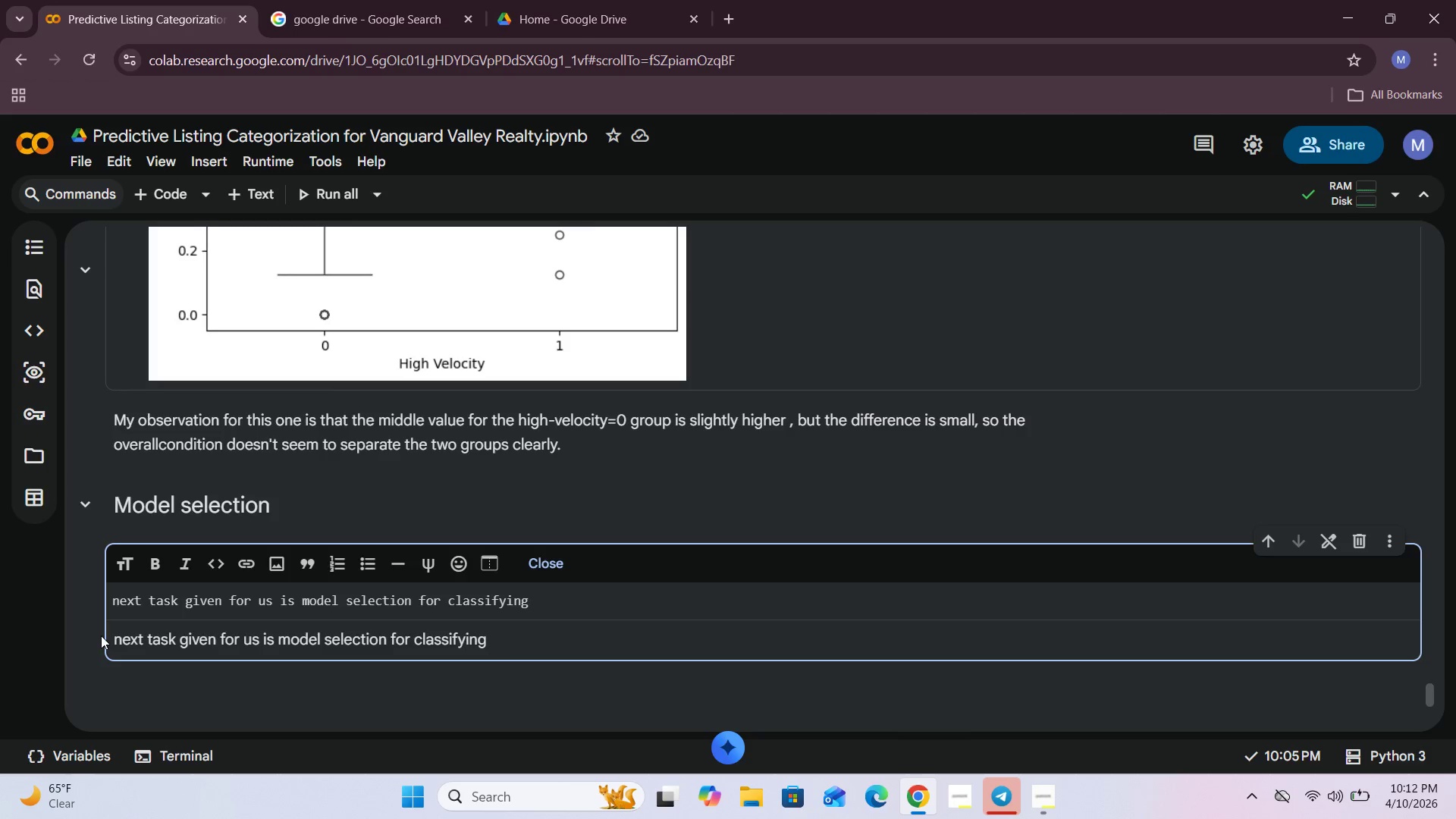 
type( our target varible i choosed to use )
 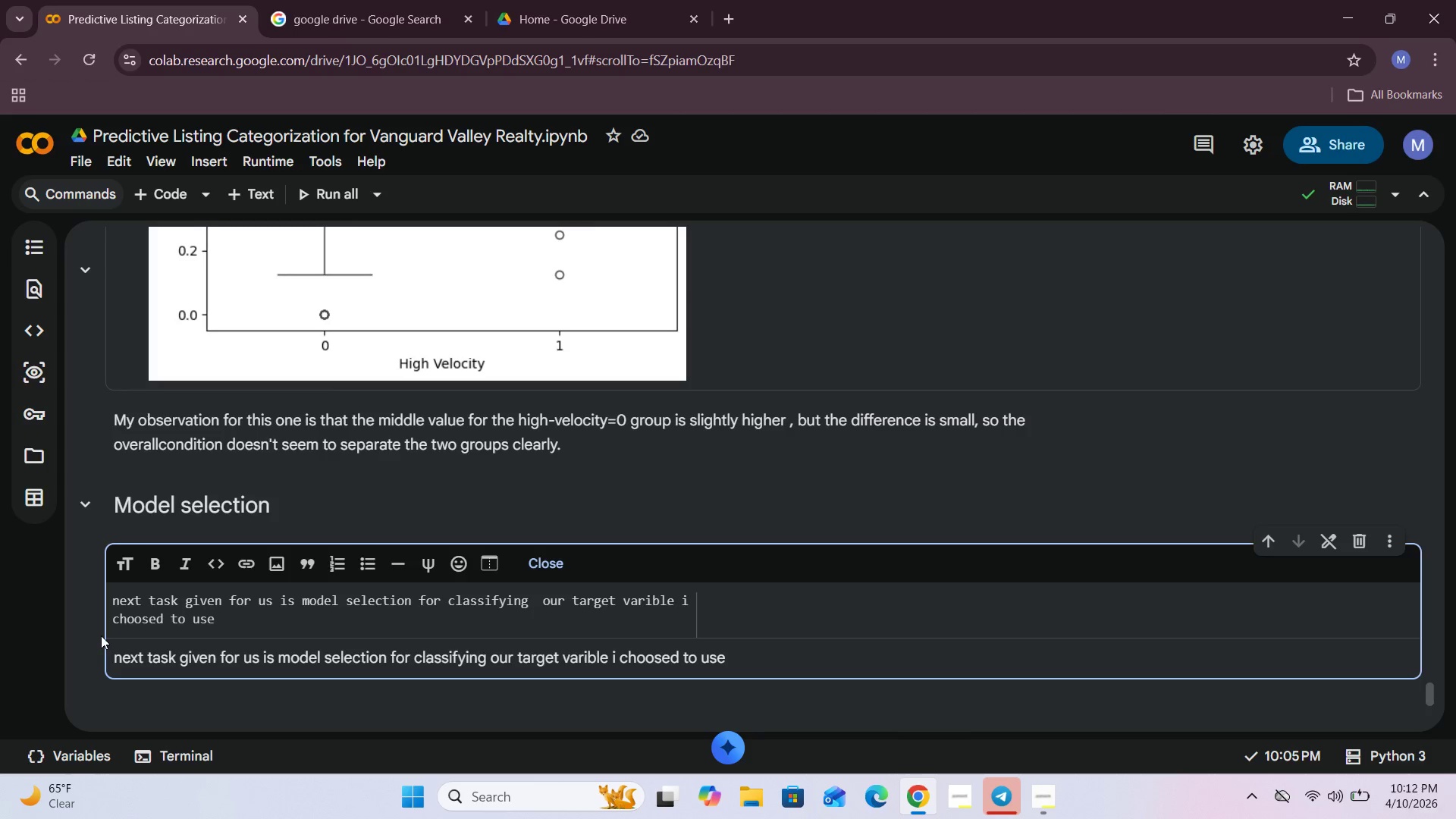 
type(logistic and )
key(Backspace)
key(Backspace)
key(Backspace)
key(Backspace)
type(regression bacause it performs well with classification prediction and also it is easy fr me ti)
key(Backspace)
type(o use it.)
 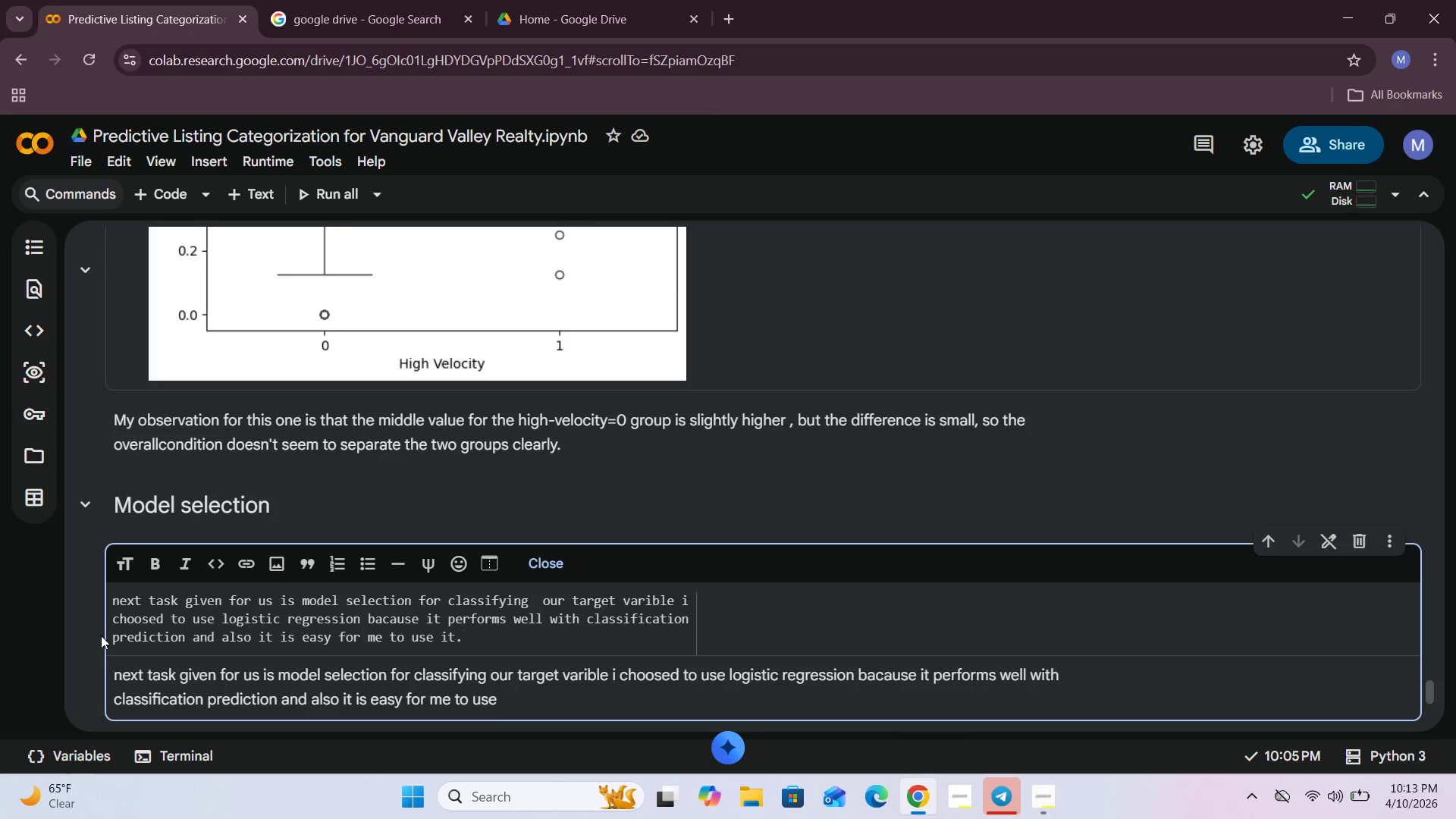 
left_click([546, 550])
 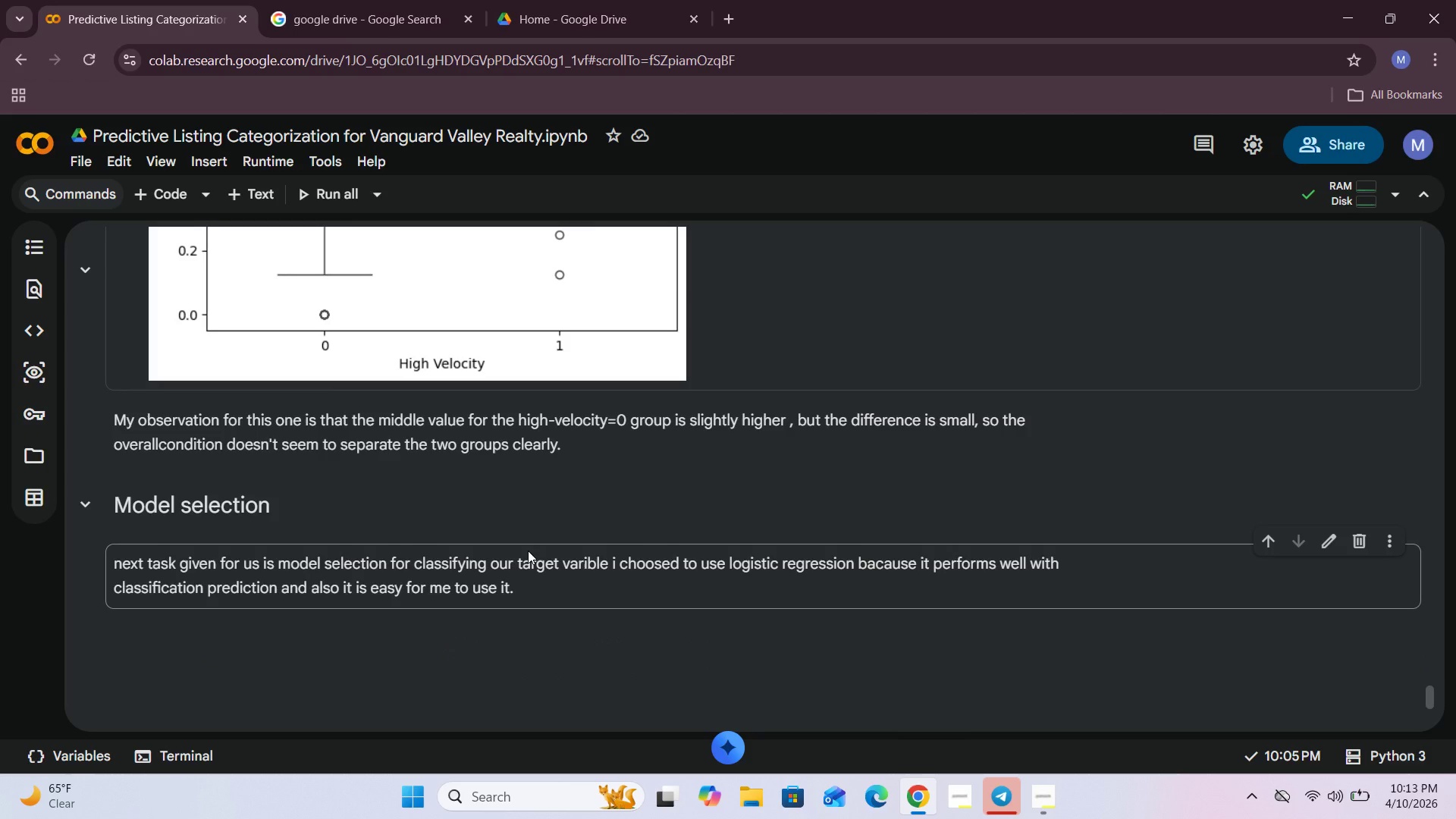 
wait(9.64)
 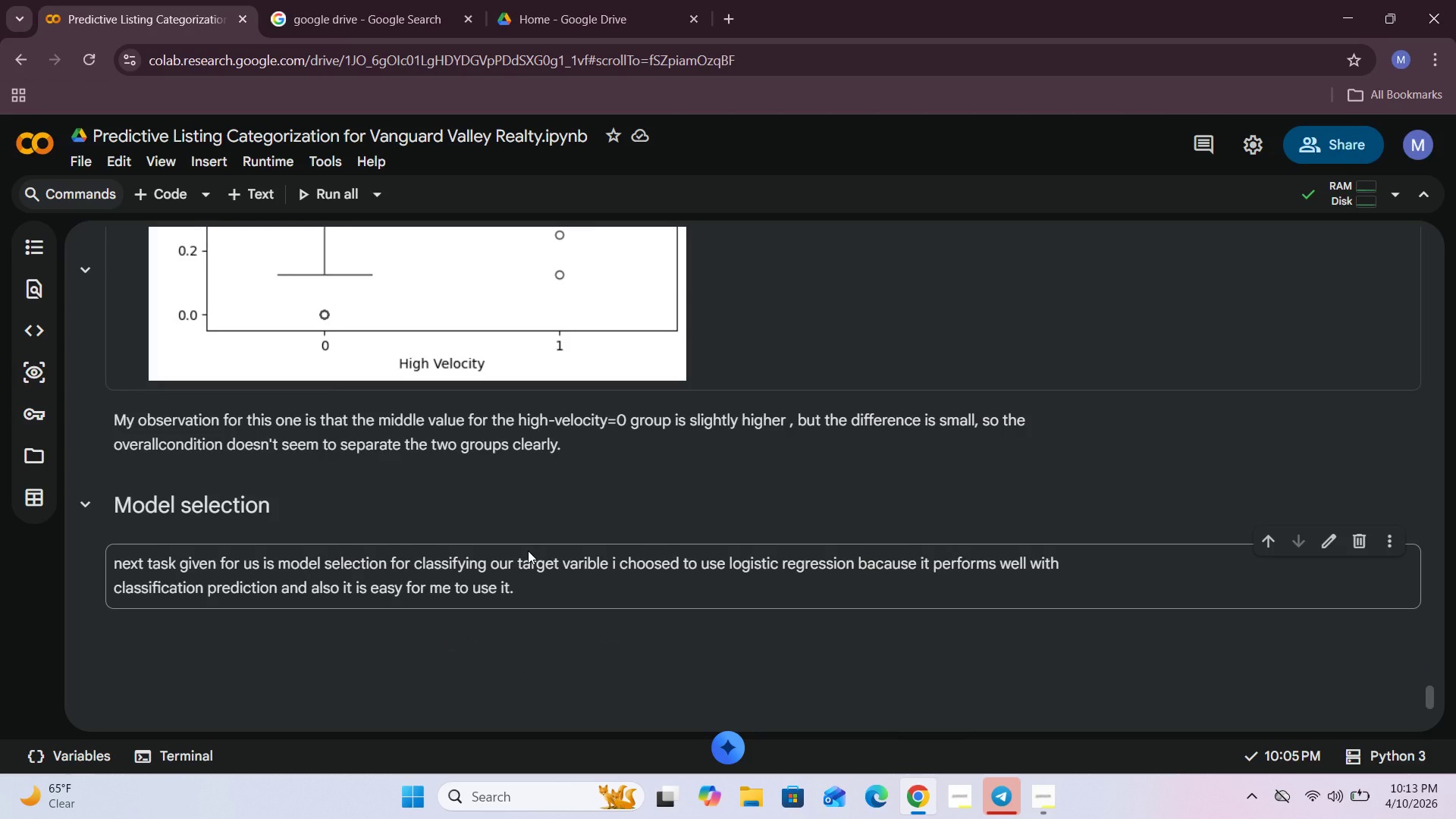 
scroll: coordinate [290, 281], scroll_direction: up, amount: 37.0
 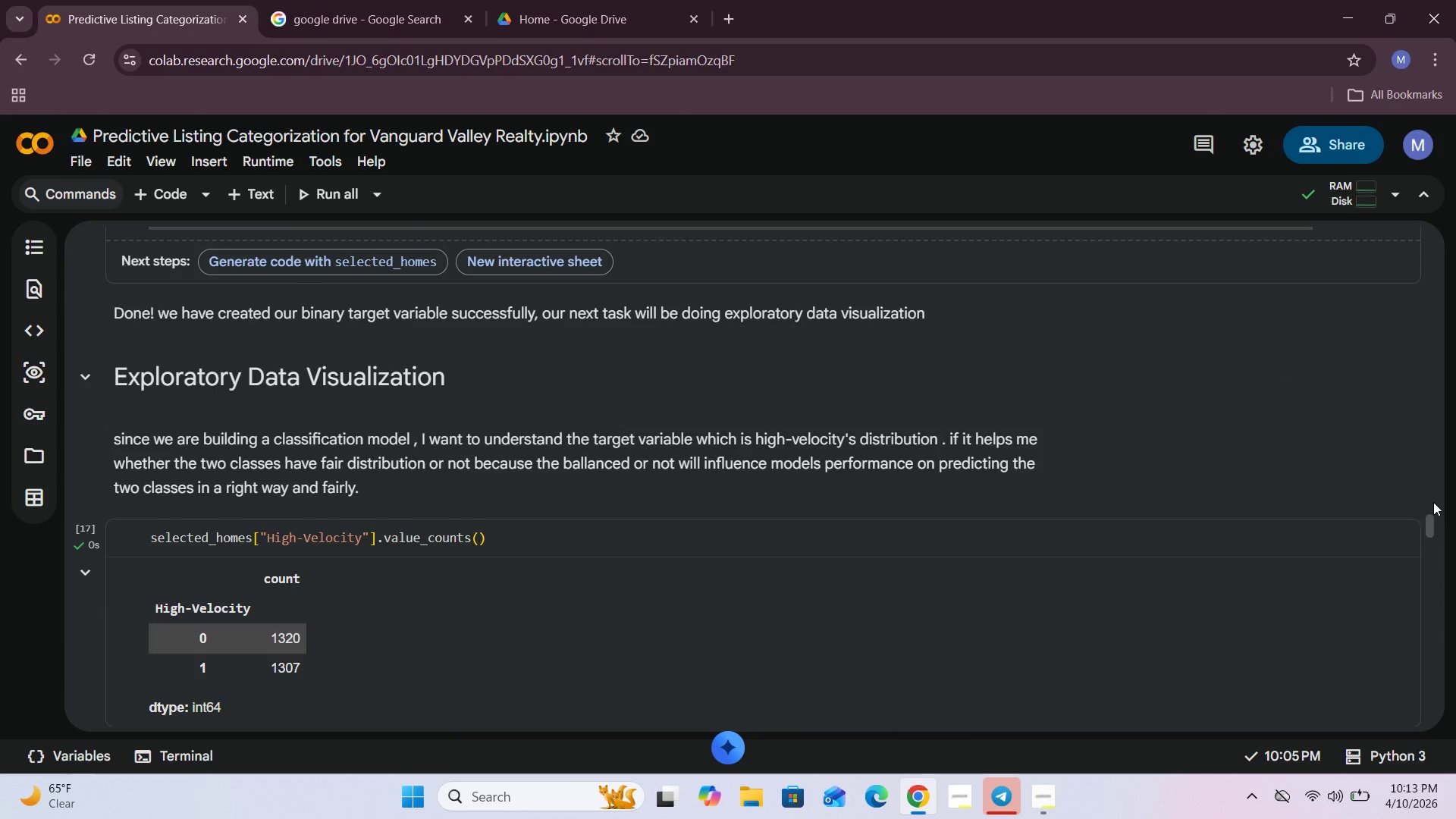 
left_click_drag(start_coordinate=[1429, 529], to_coordinate=[1395, 253])
 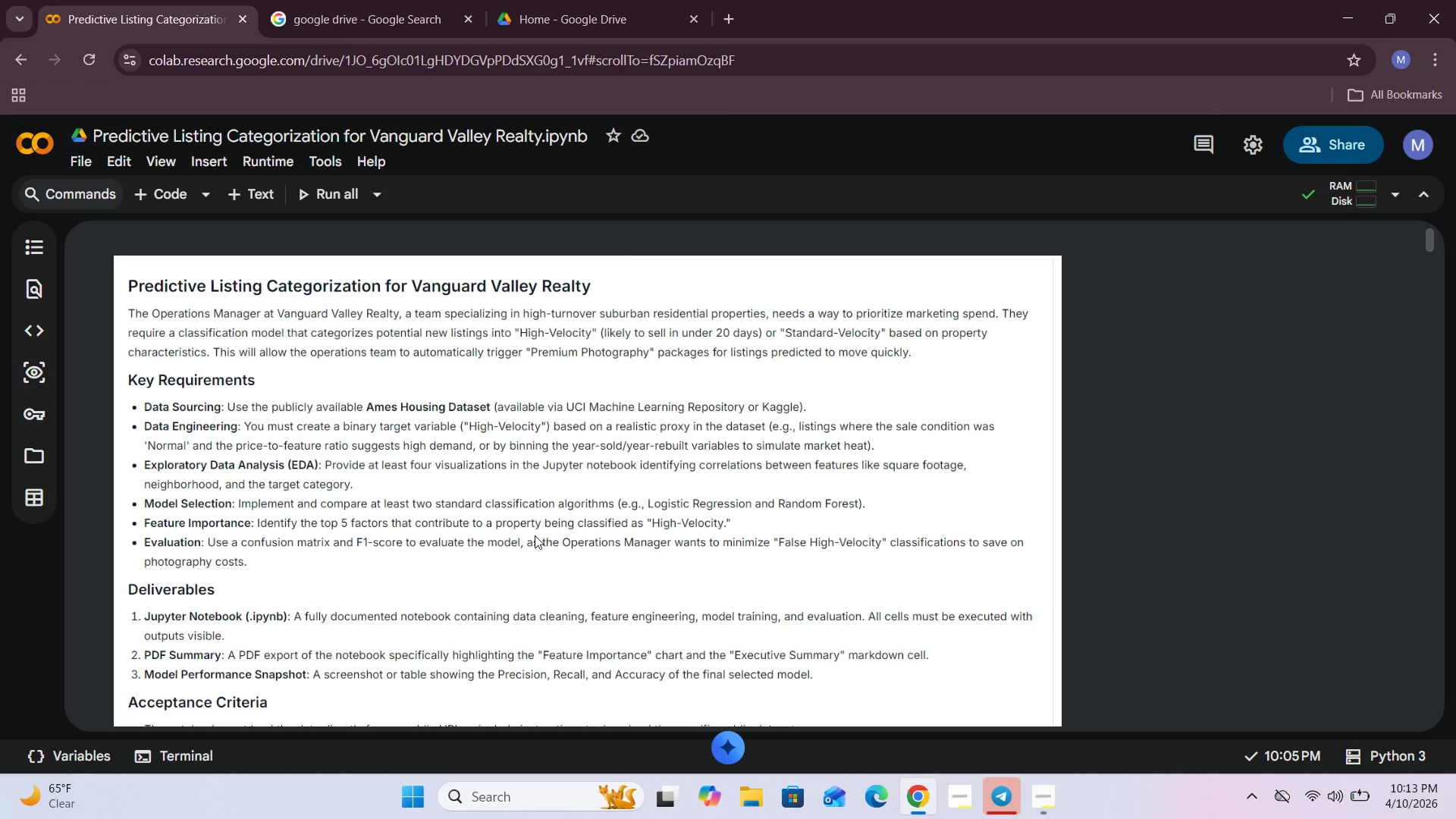 
wait(17.58)
 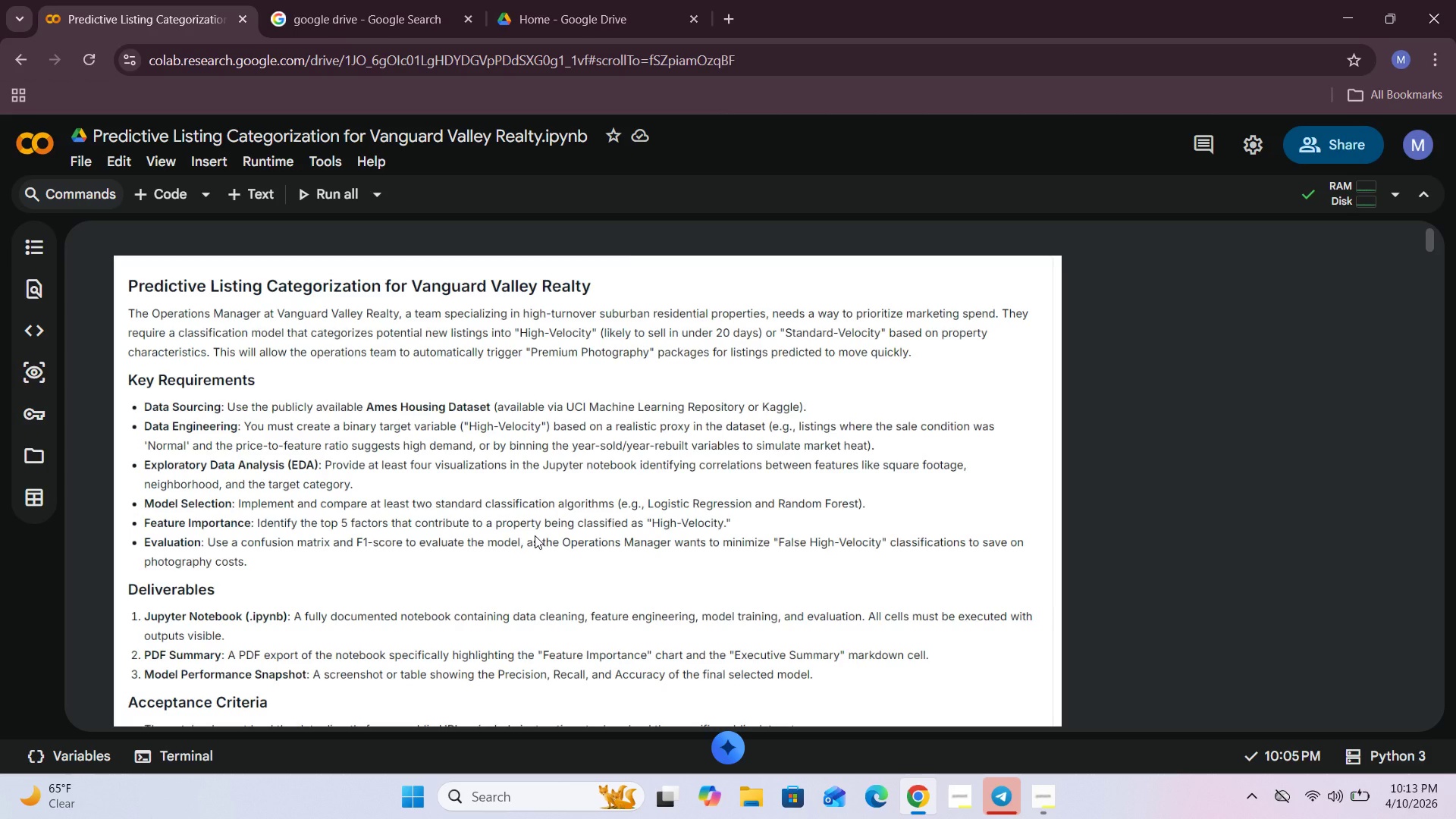 
scroll: coordinate [519, 531], scroll_direction: down, amount: 2.0
 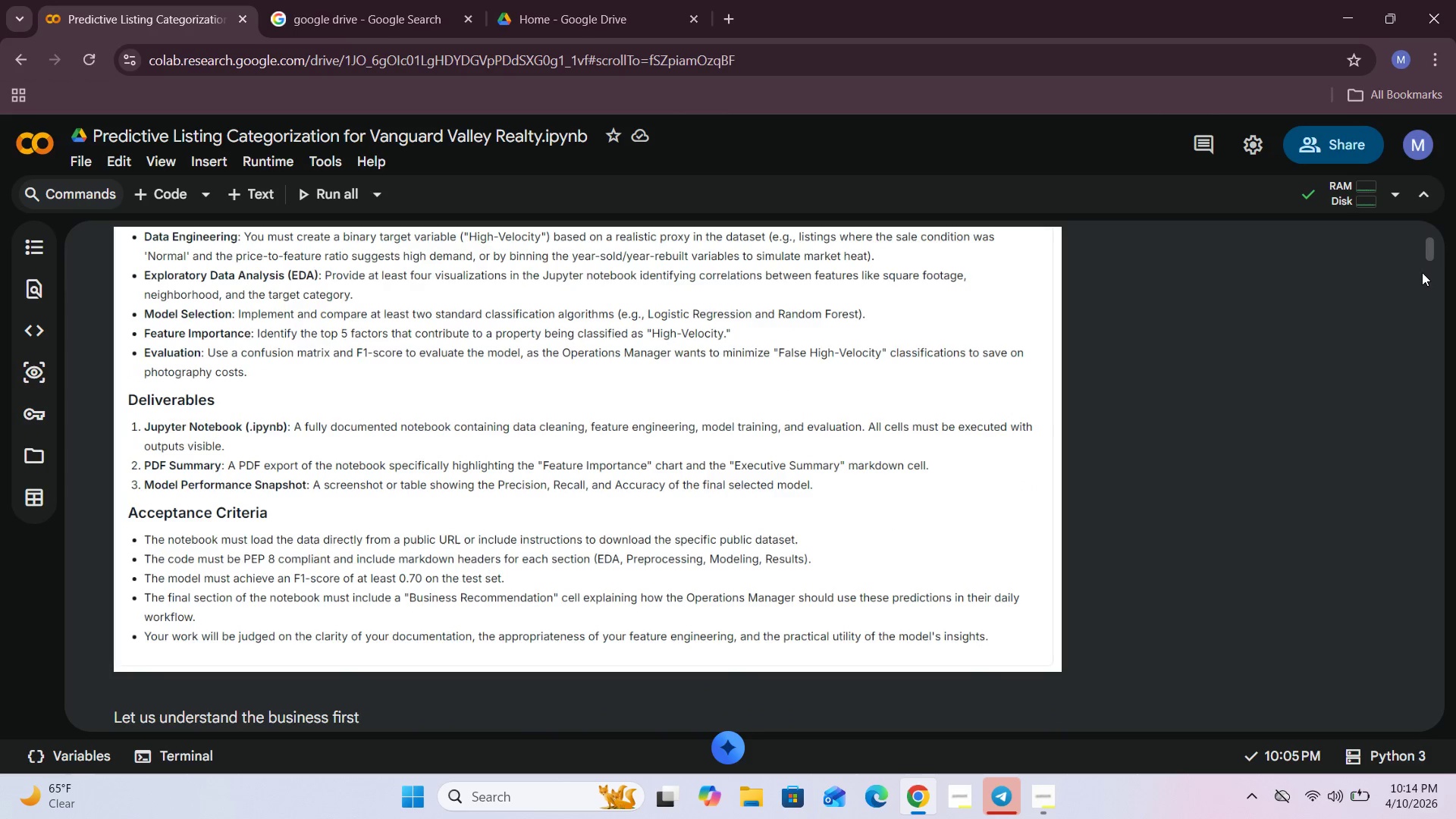 
left_click_drag(start_coordinate=[1428, 249], to_coordinate=[1455, 723])
 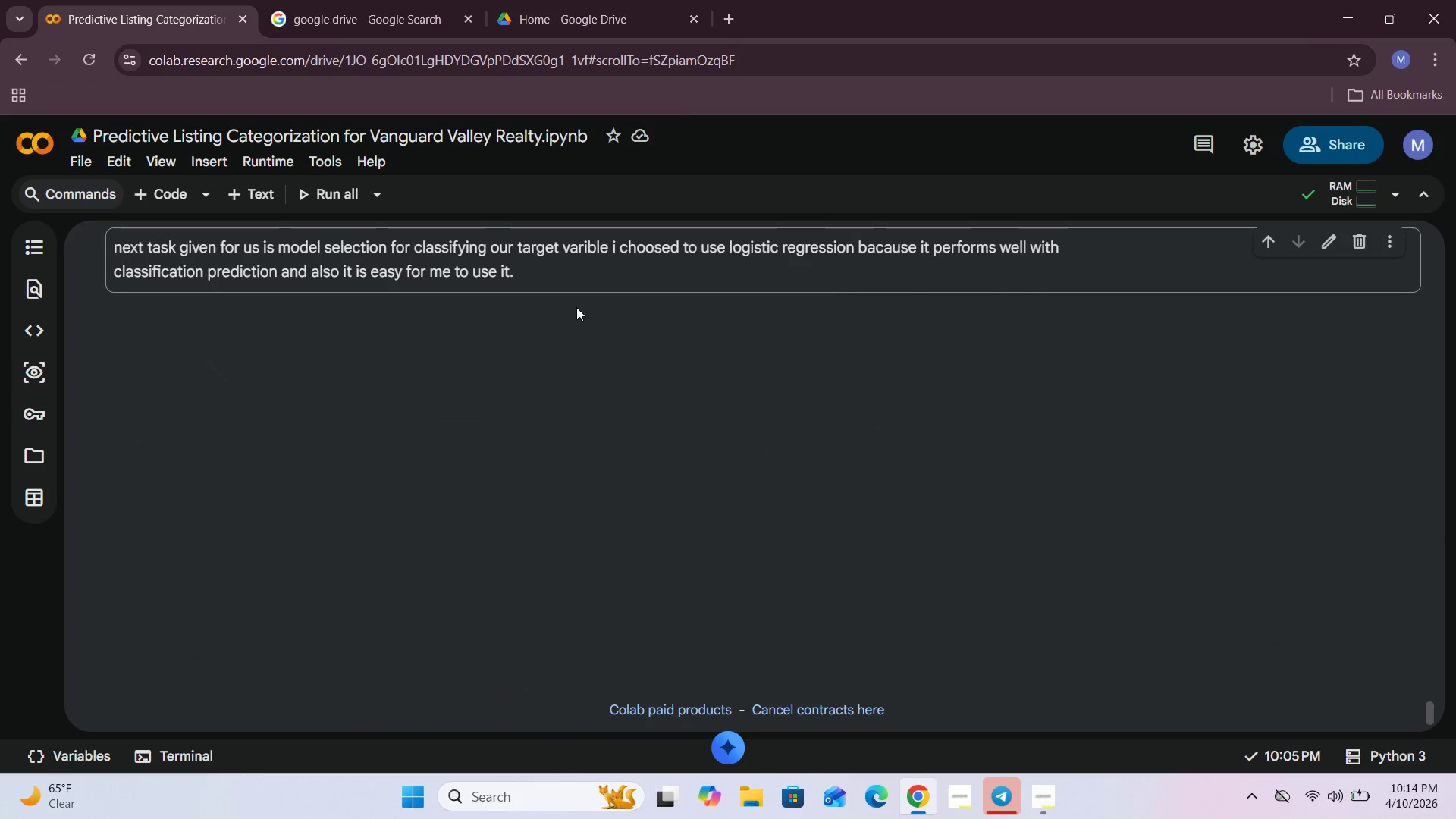 
left_click([566, 279])
 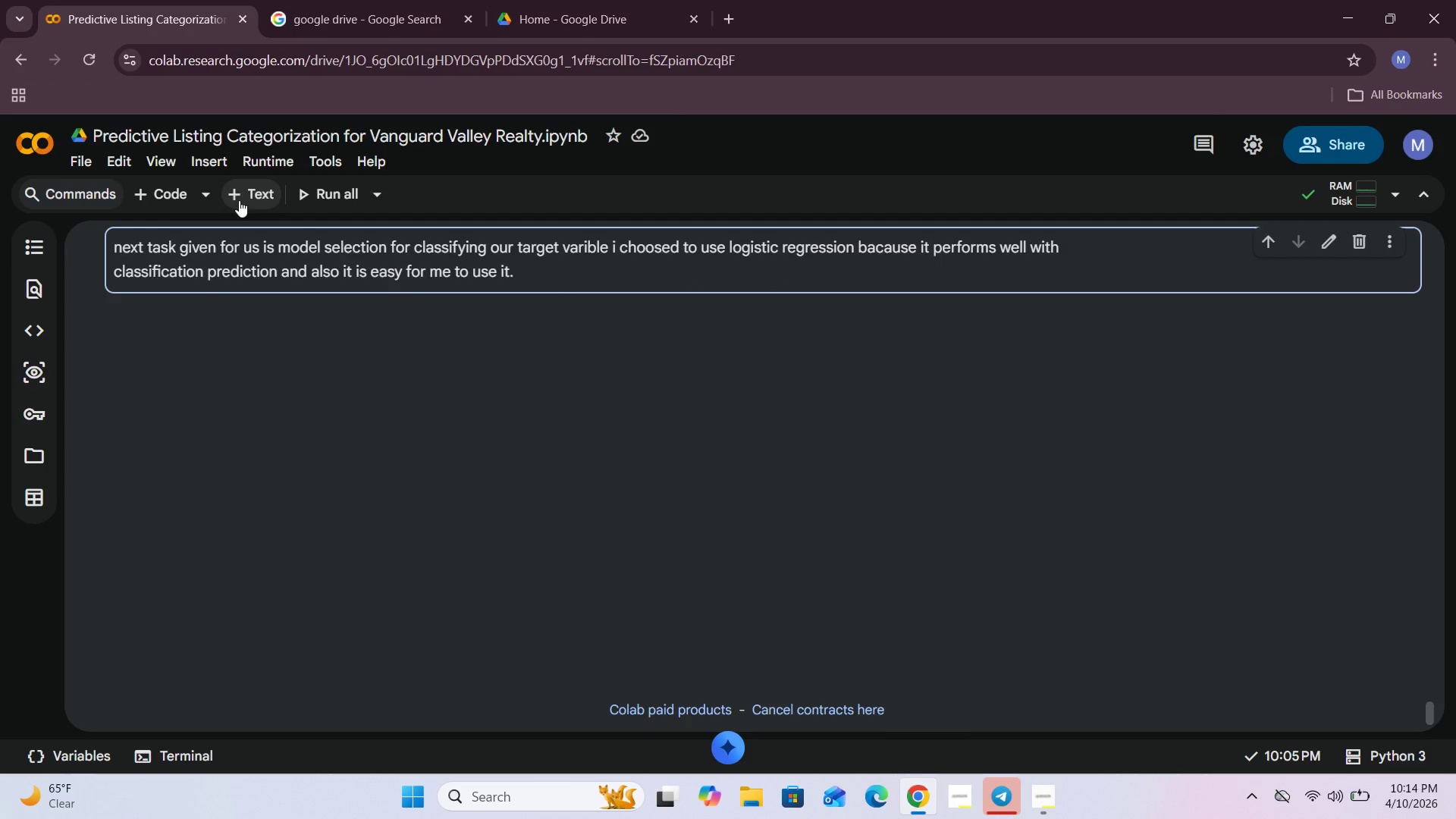 
left_click([231, 193])
 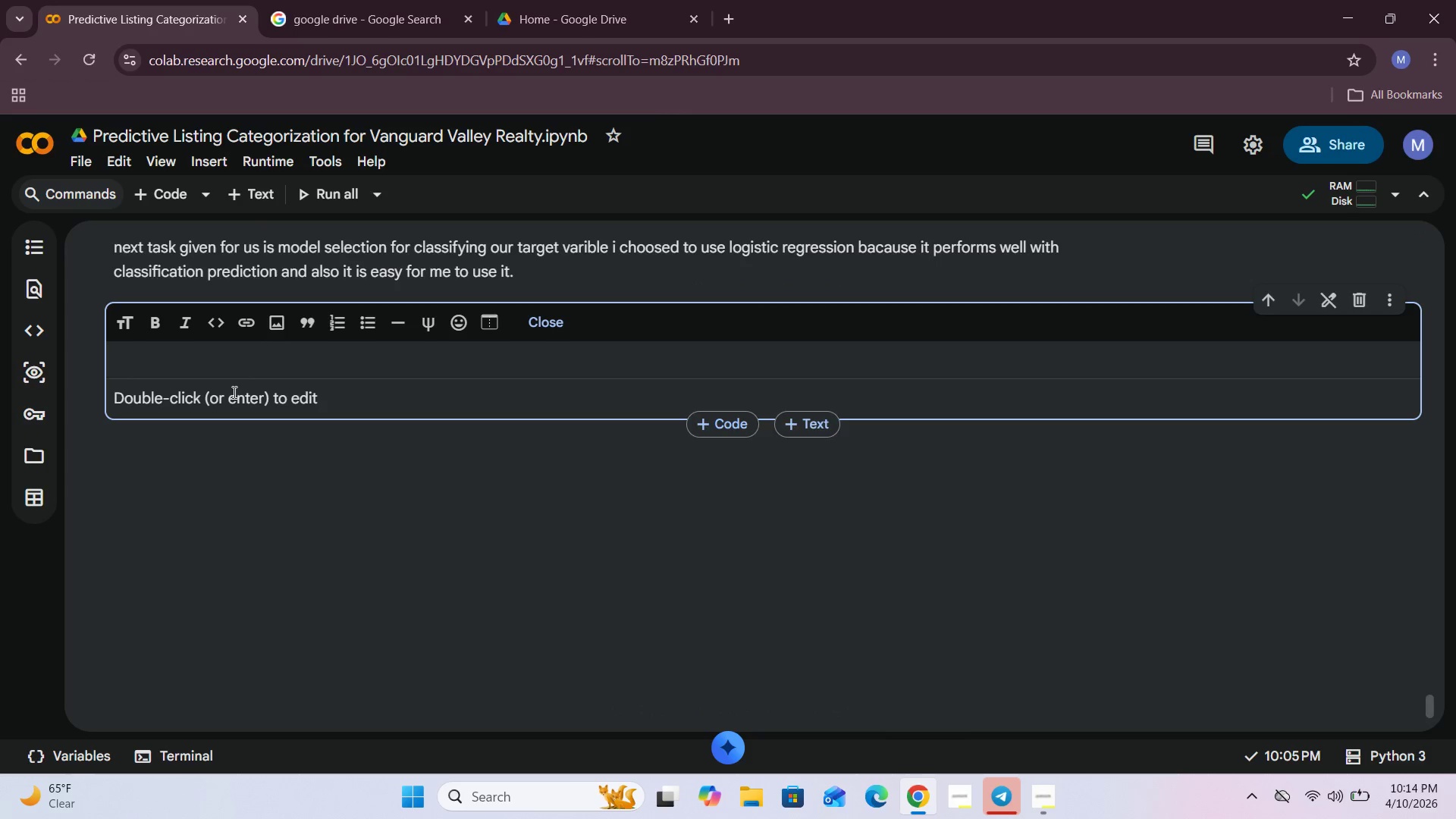 
left_click([236, 367])
 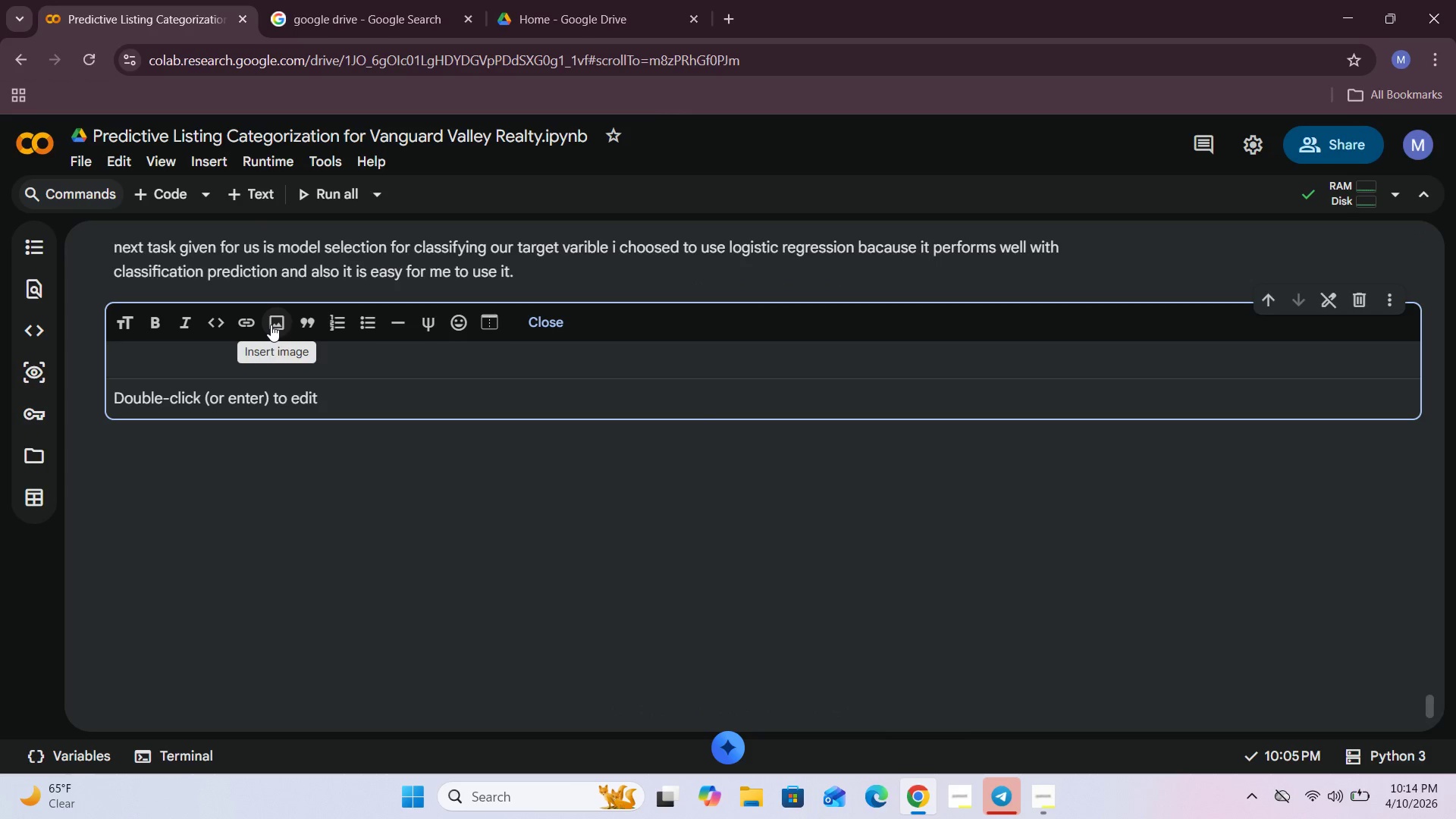 
wait(5.31)
 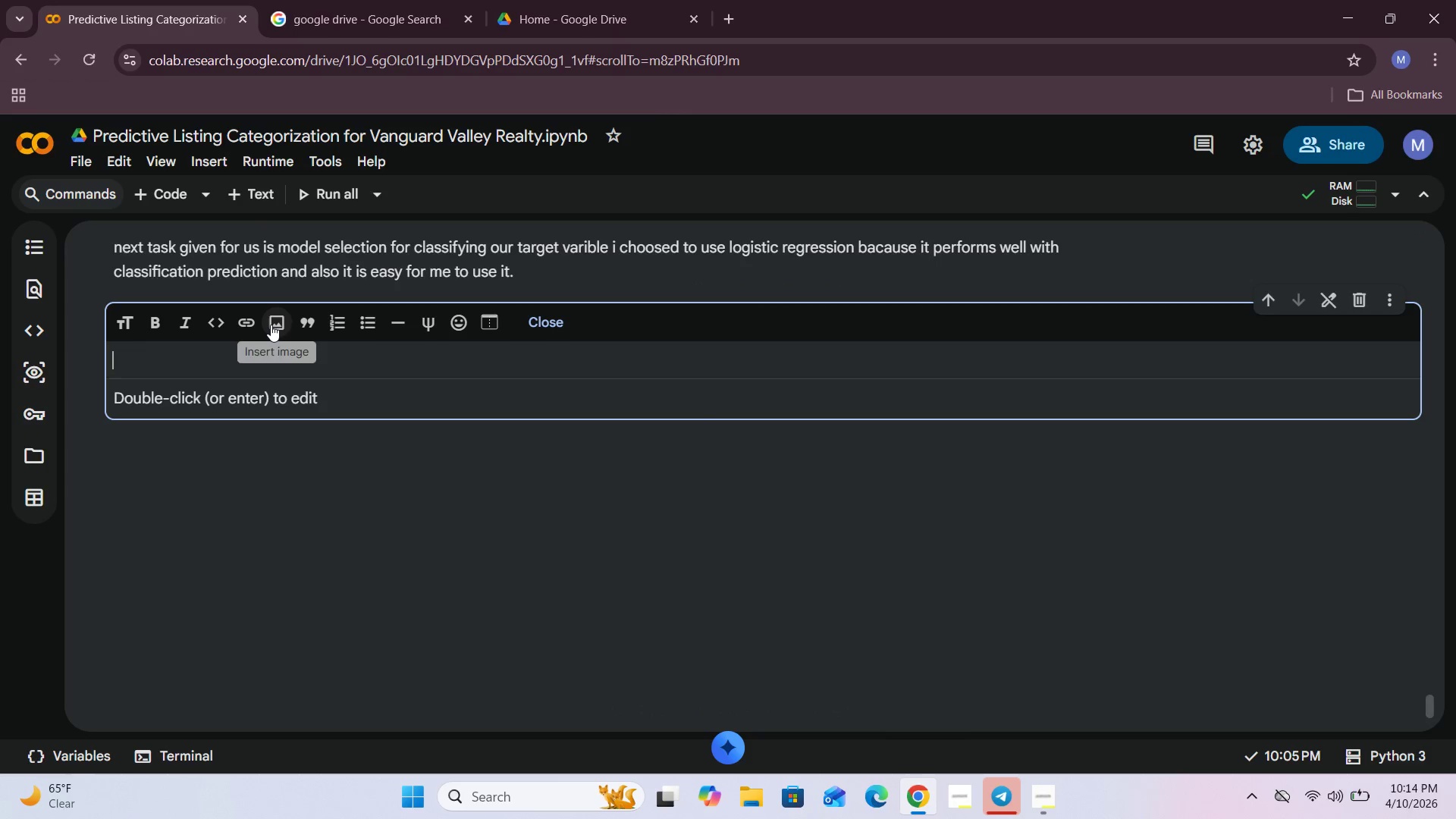 
type(plus snce our task is )
key(Backspace)
key(Backspace)
key(Backspace)
type(asked us )
 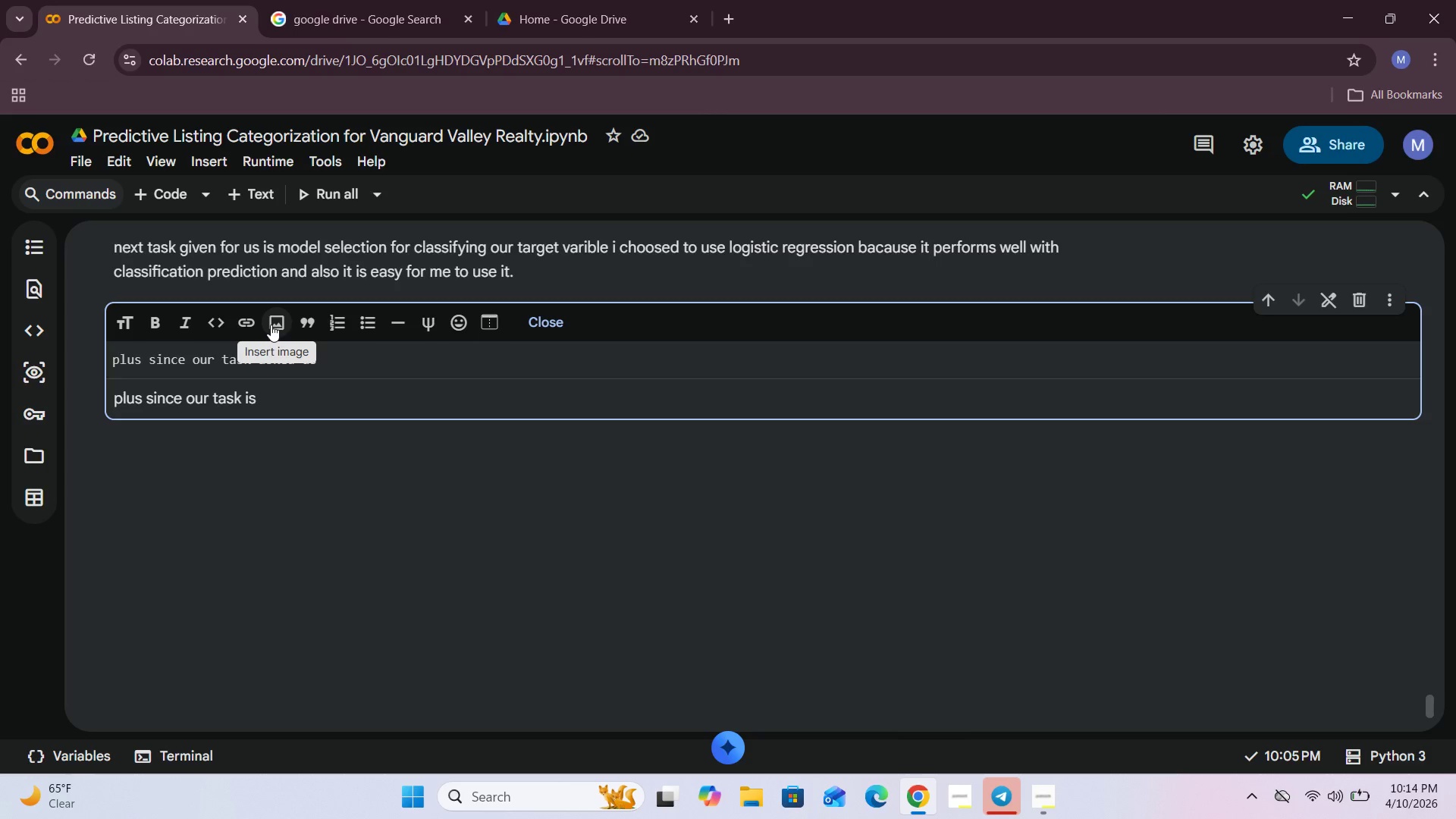 
wait(11.16)
 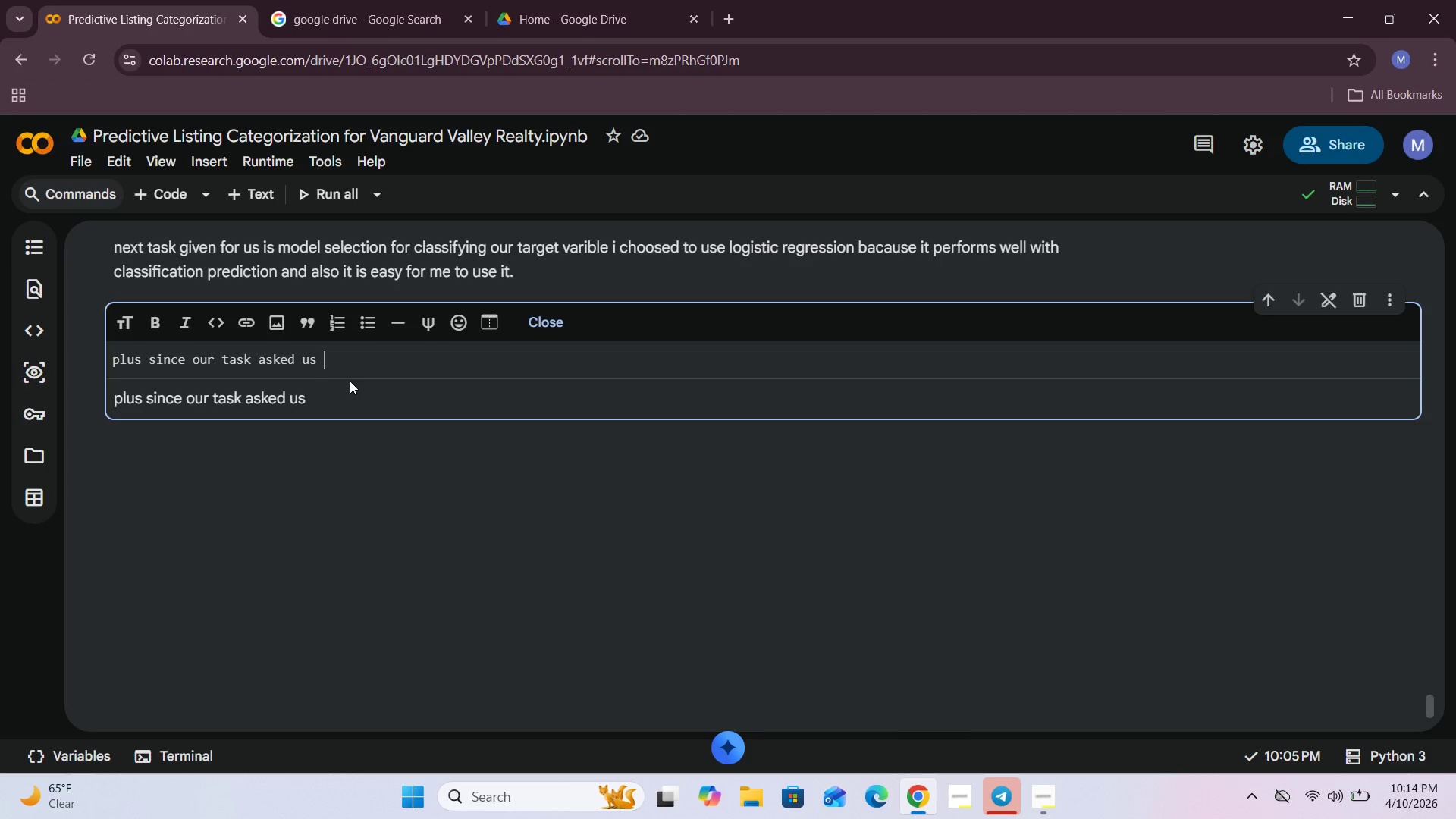 
type(to develop more than one models for comparing and choosing the one that performs best for out project\)
key(Backspace)
key(Backspace)
key(Backspace)
key(Backspace)
key(Backspace)
key(Backspace)
key(Backspace)
key(Backspace)
type(classificatin)
 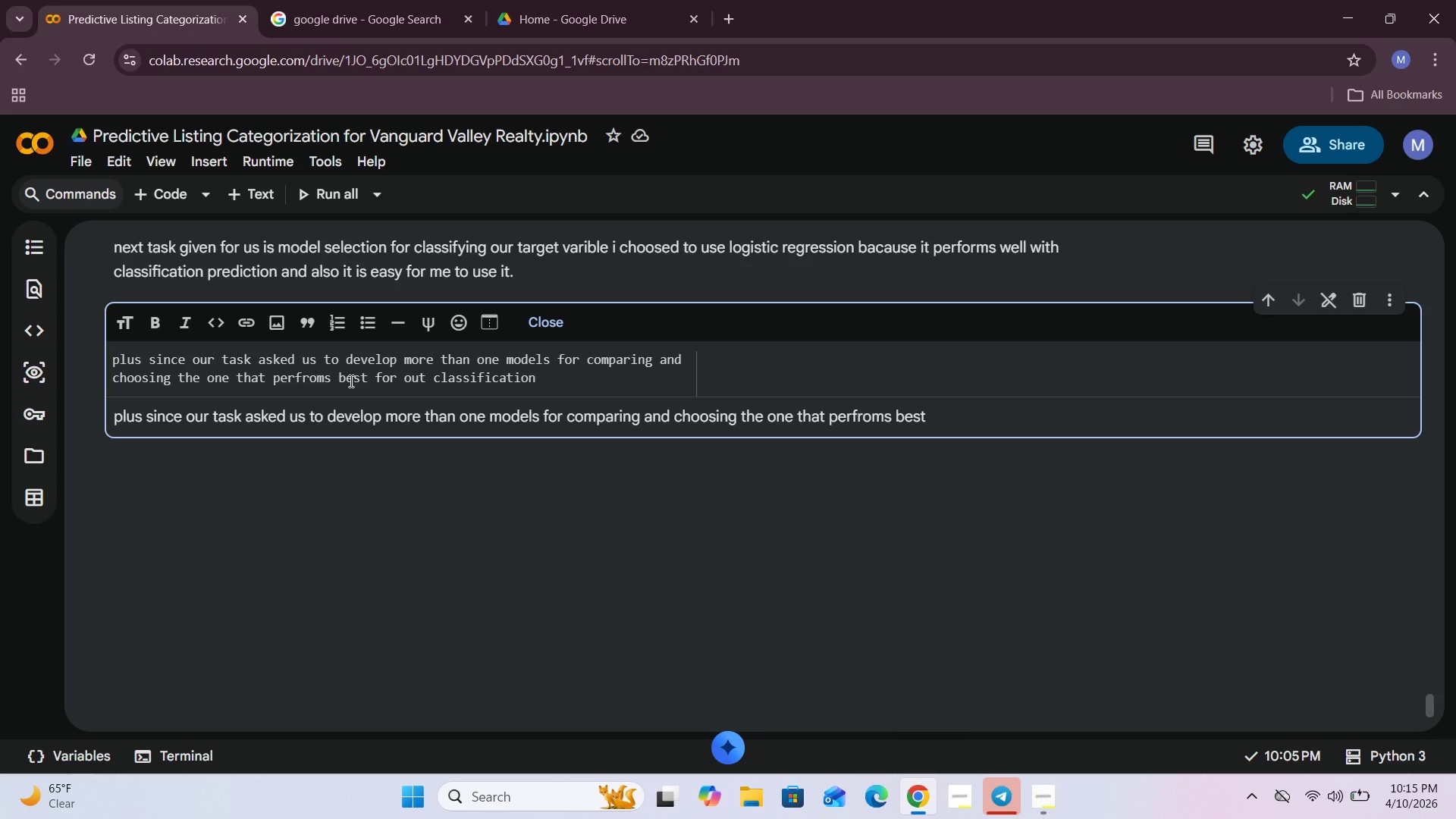 
hold_key(key=O, duration=0.33)
 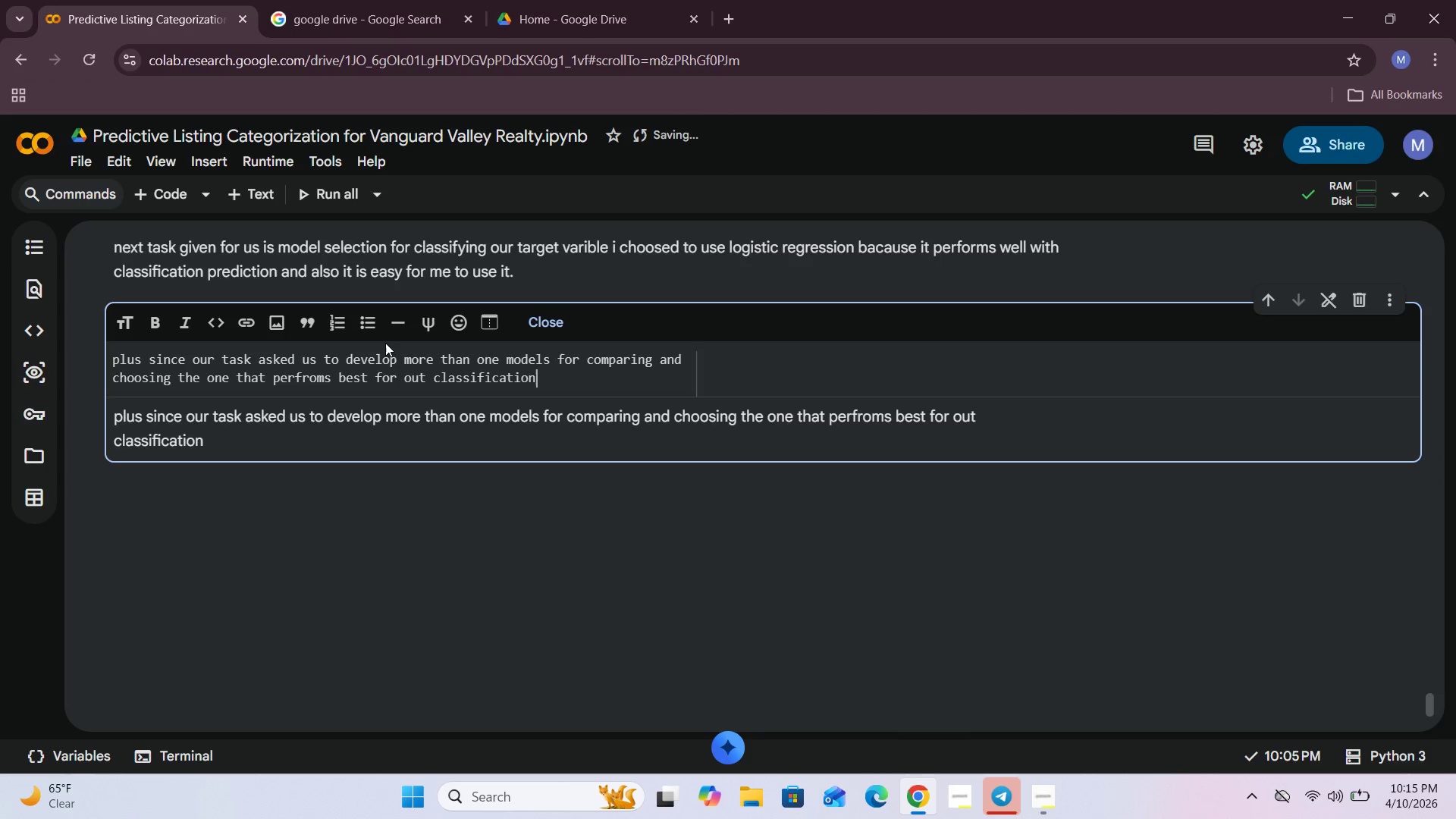 
left_click([527, 323])
 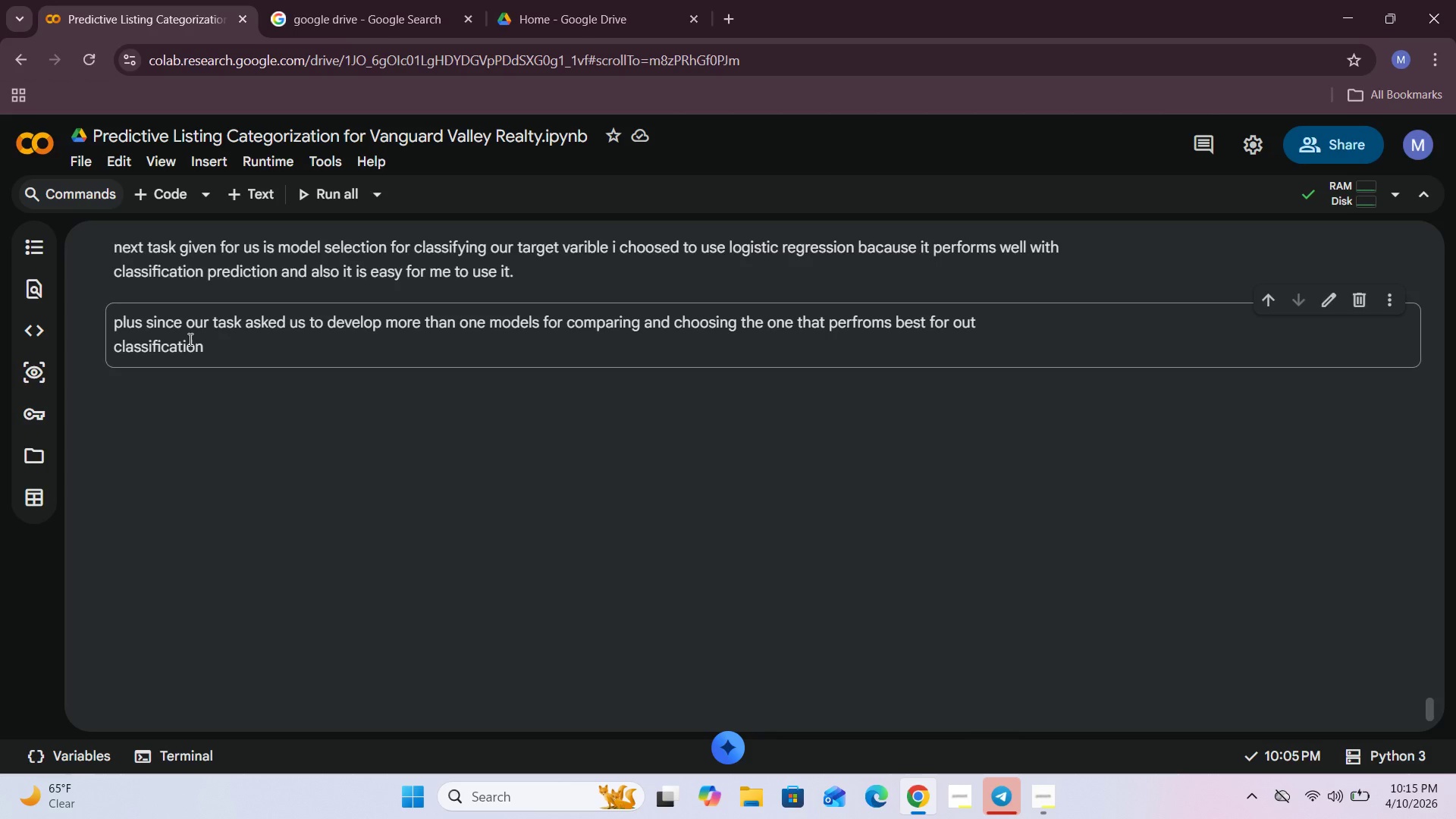 
wait(5.72)
 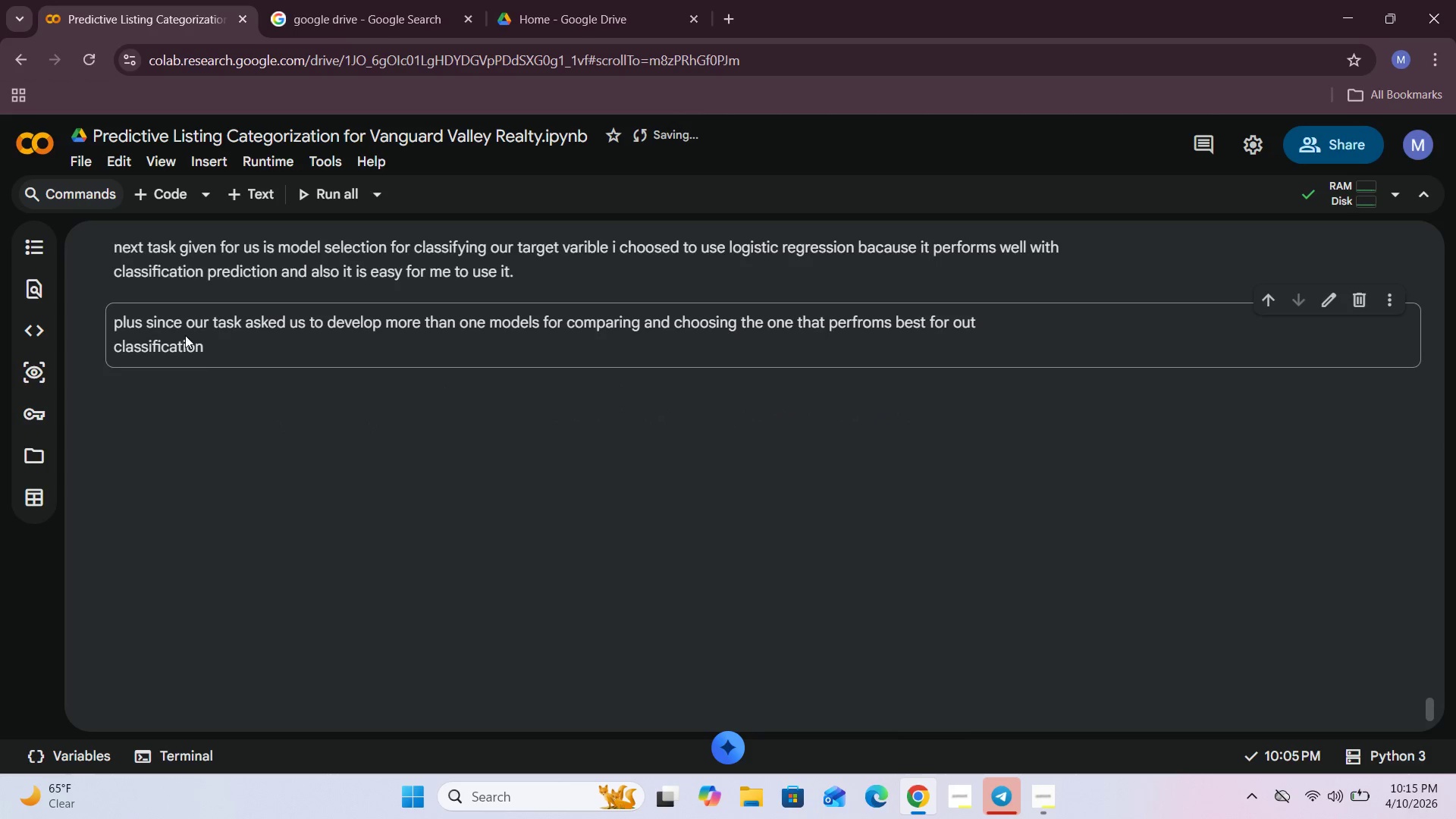 
double_click([218, 352])
 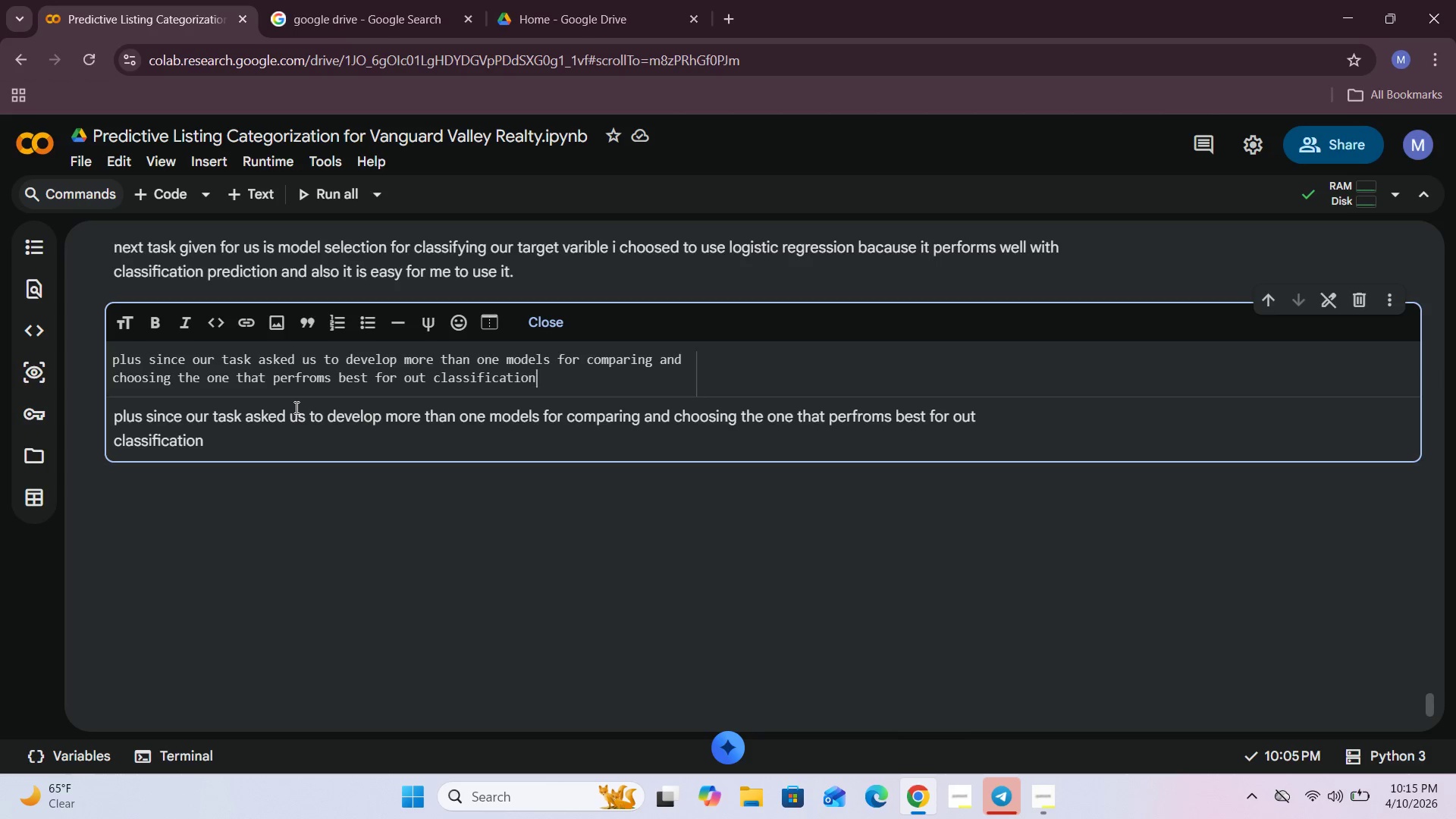 
type( task)
 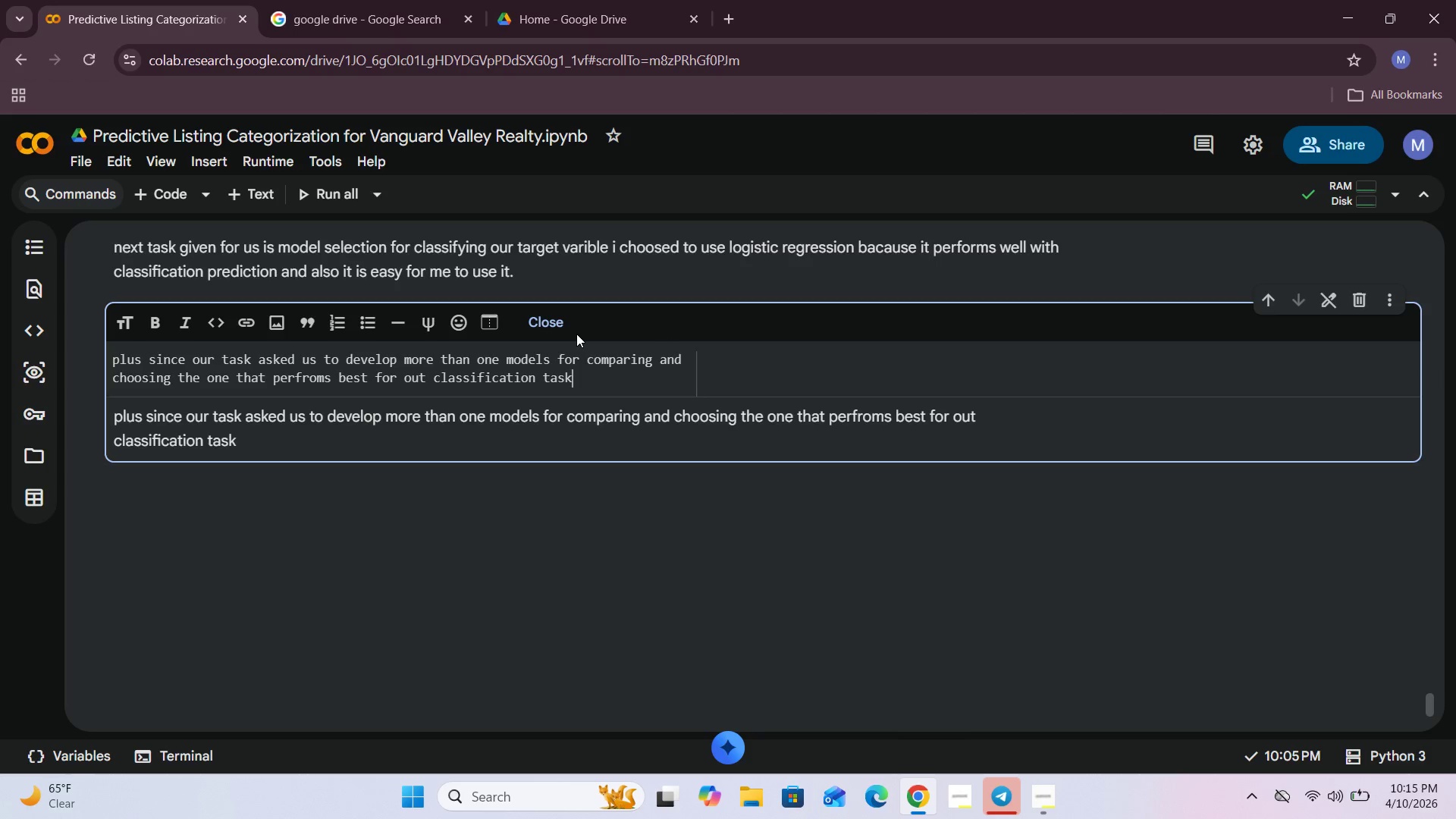 
left_click([547, 325])
 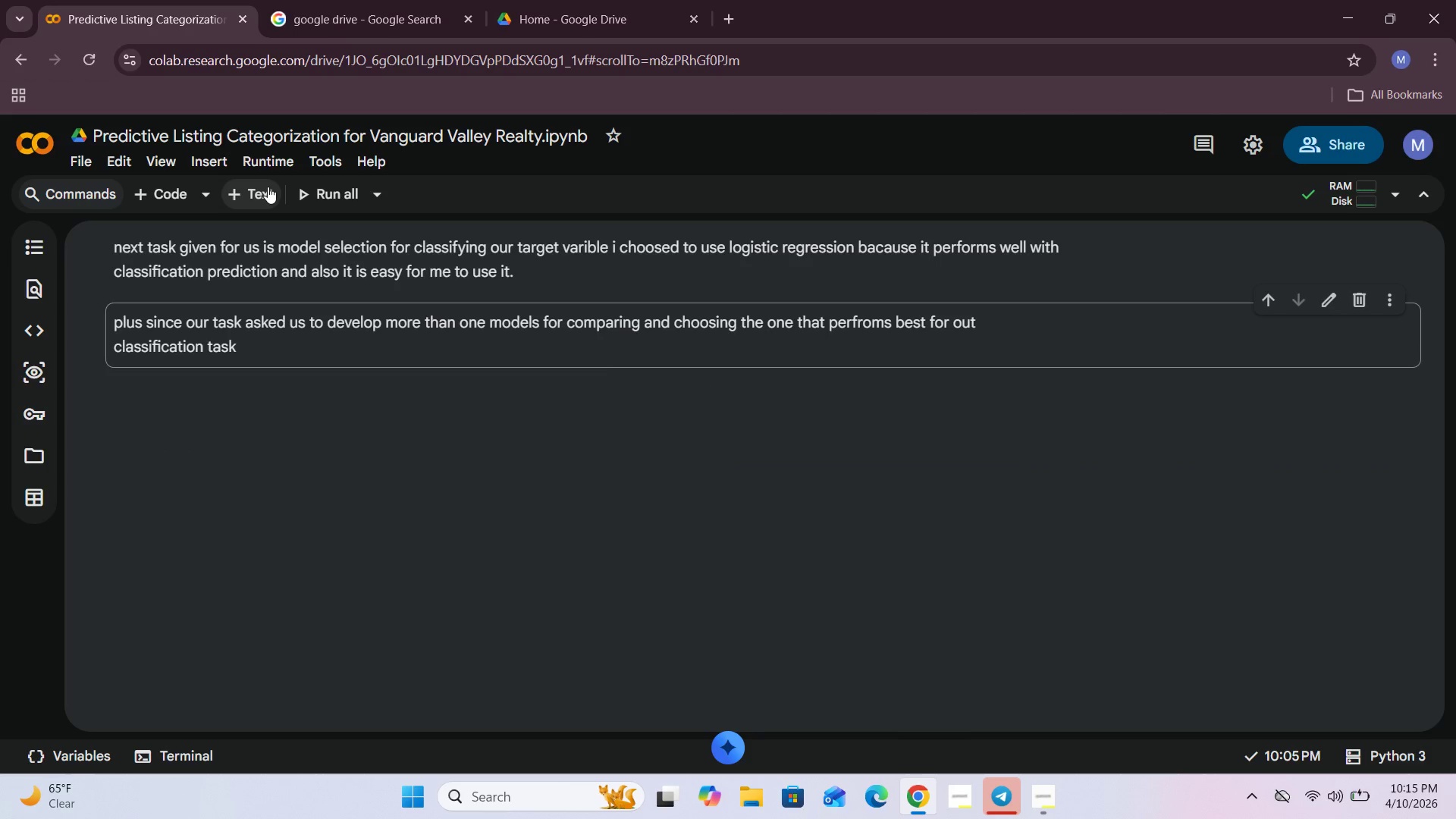 
left_click([268, 187])
 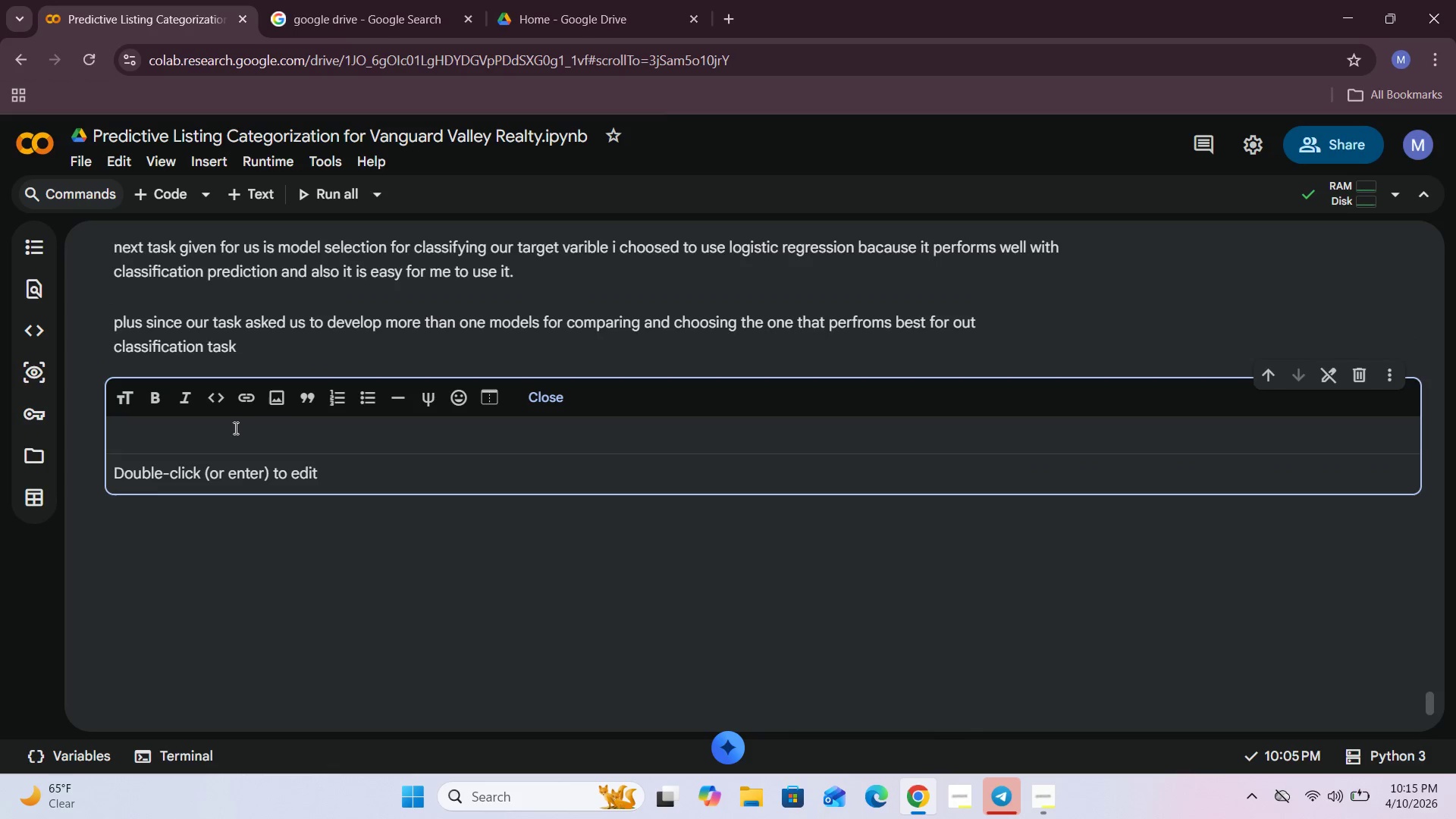 
left_click([233, 434])
 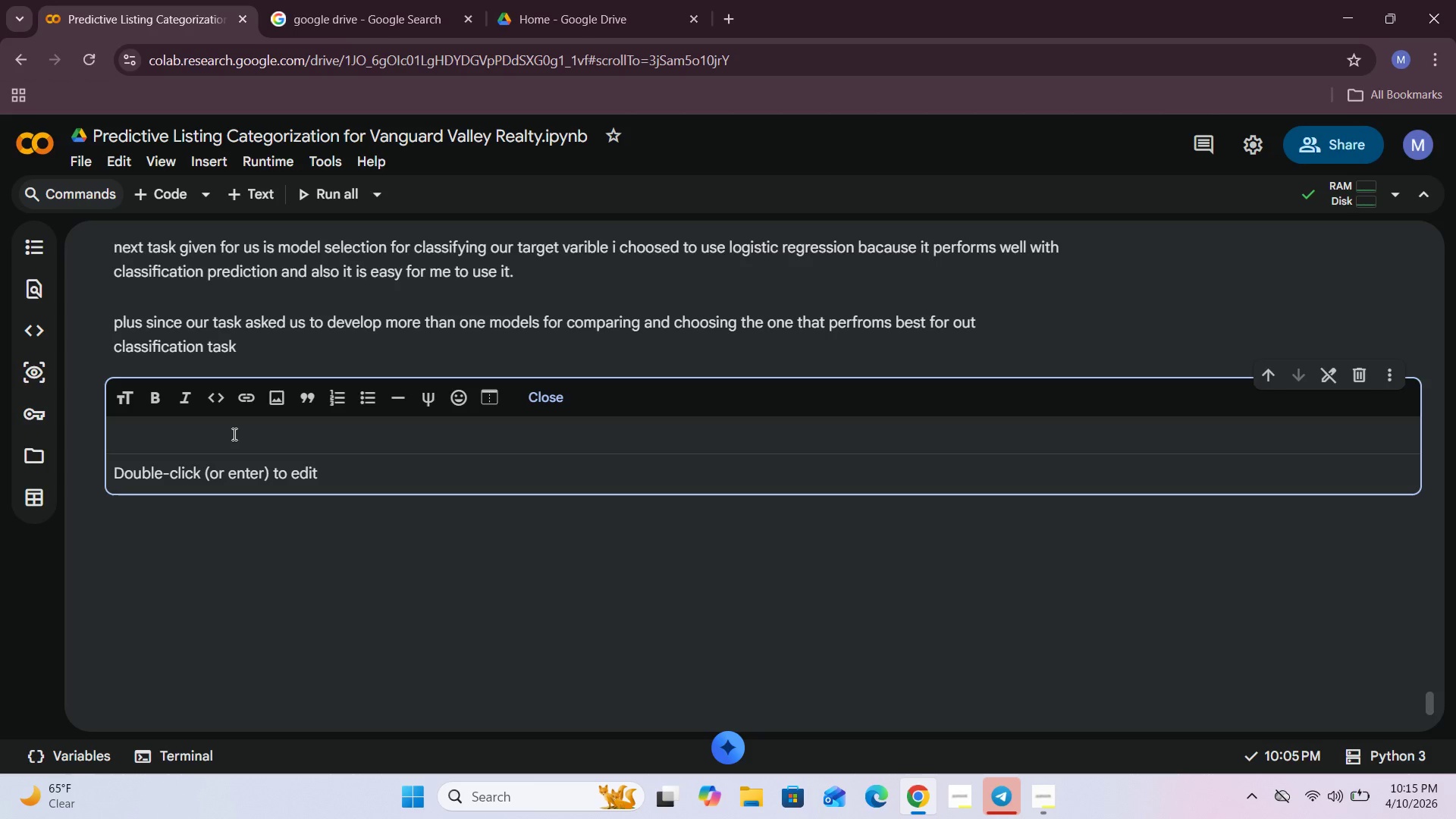 
type(so fr this purpose i used )
key(Backspace)
key(Backspace)
key(Backspace)
key(Backspace)
key(Backspace)
type(am usig )
 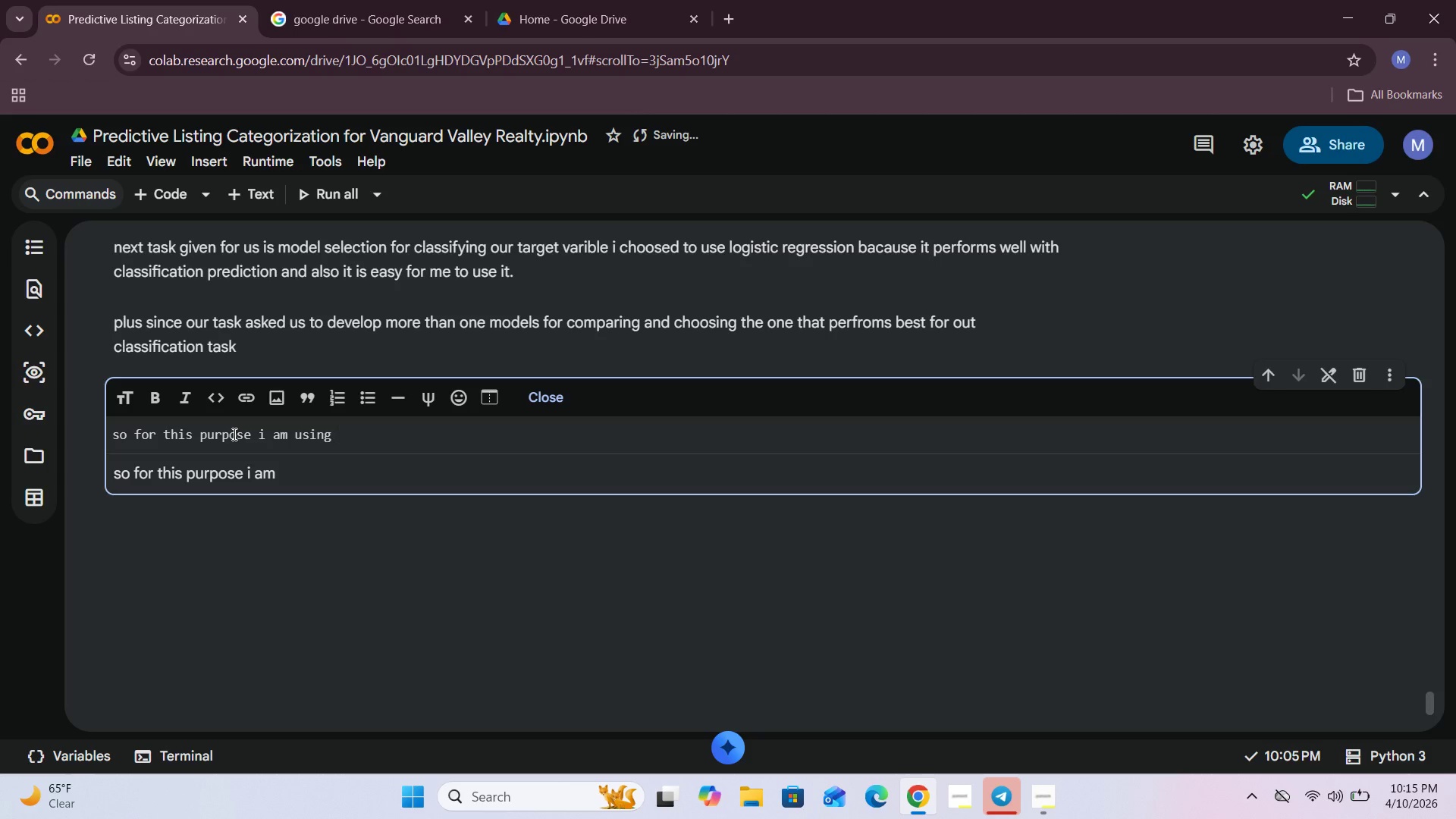 
hold_key(key=N, duration=0.33)
 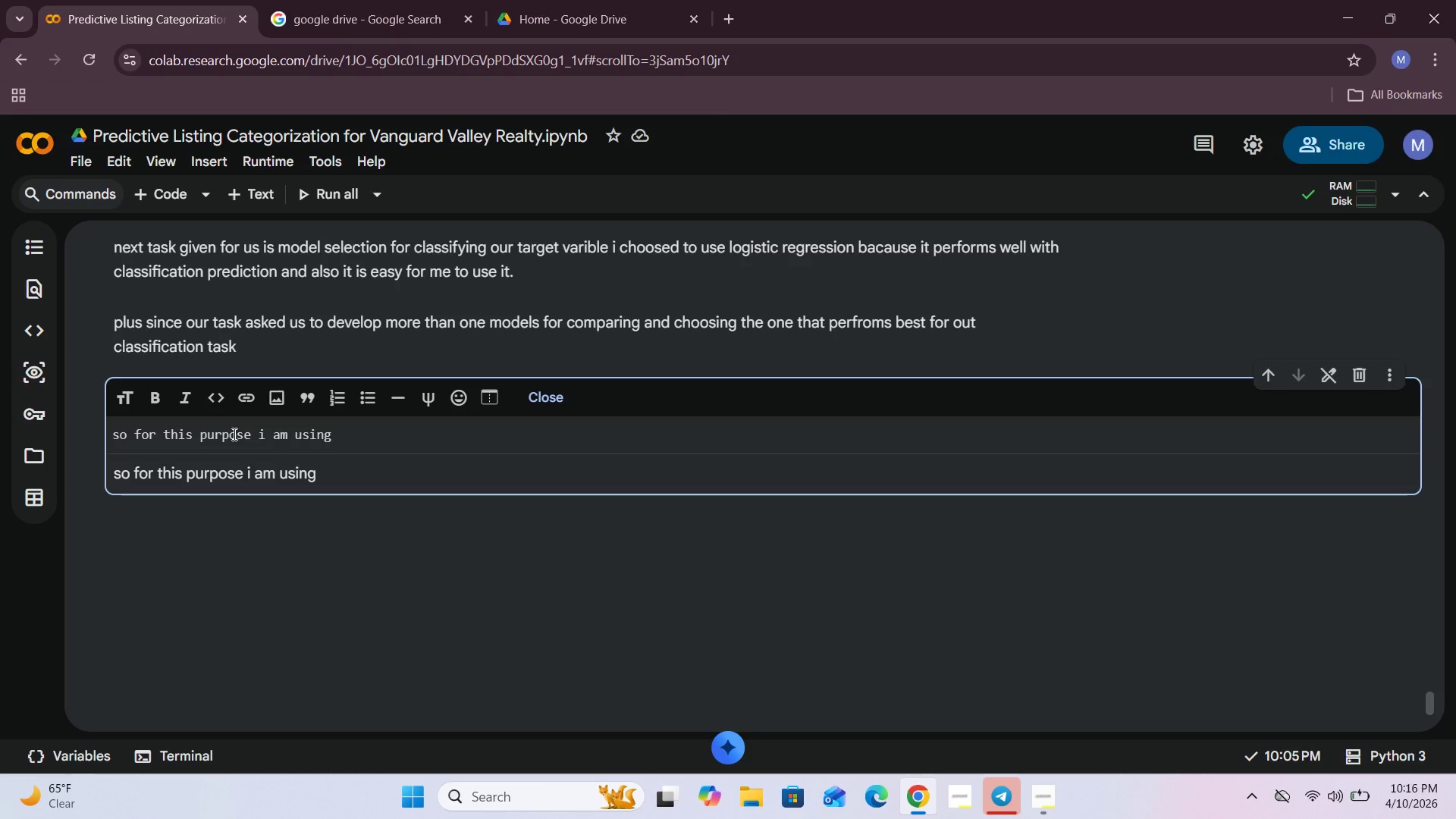 
type(random forest which my )
key(Backspace)
key(Backspace)
key(Backspace)
type(is my favorite to use with complex relationship classificatin tasks.)
 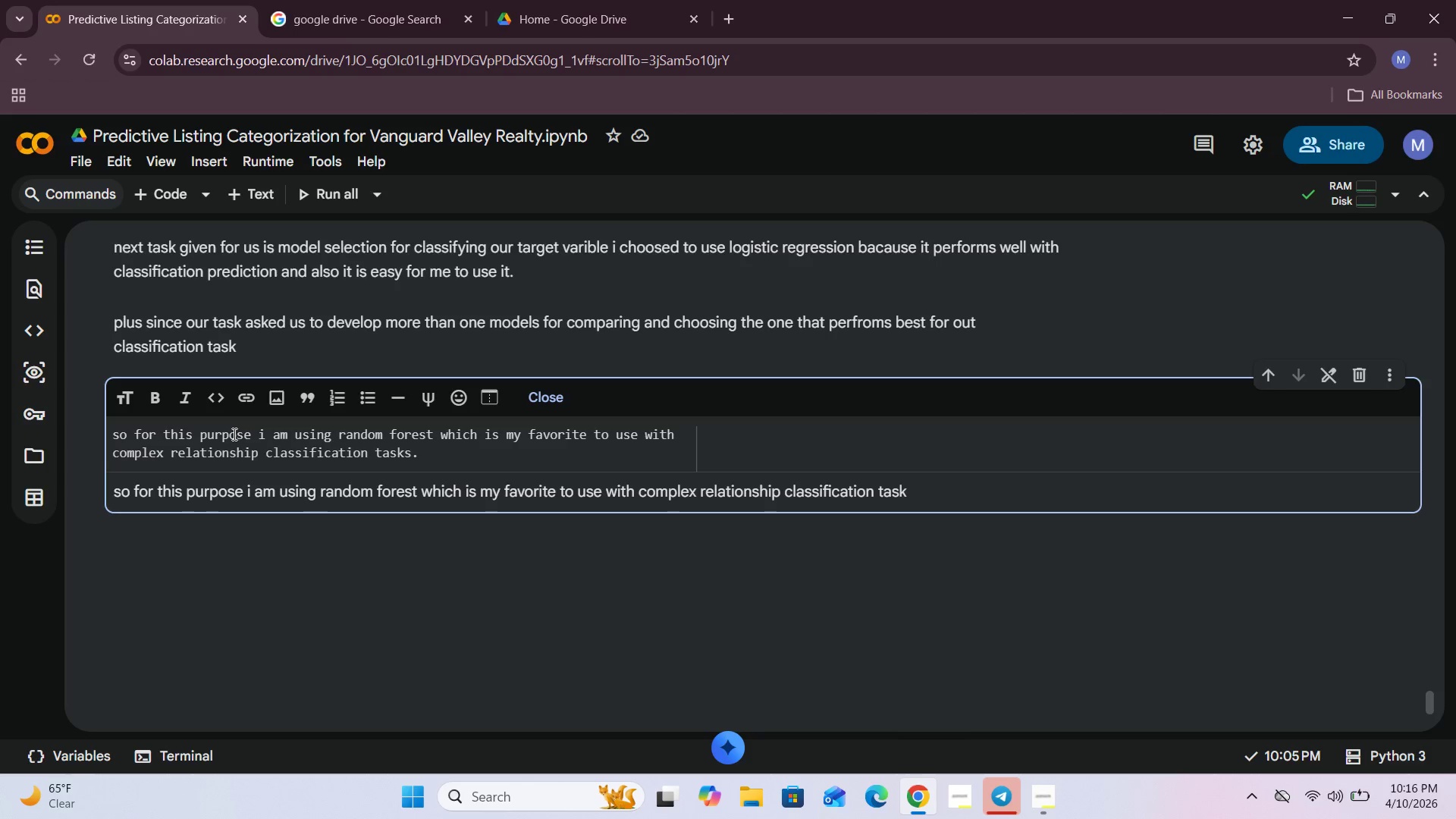 
left_click([531, 401])
 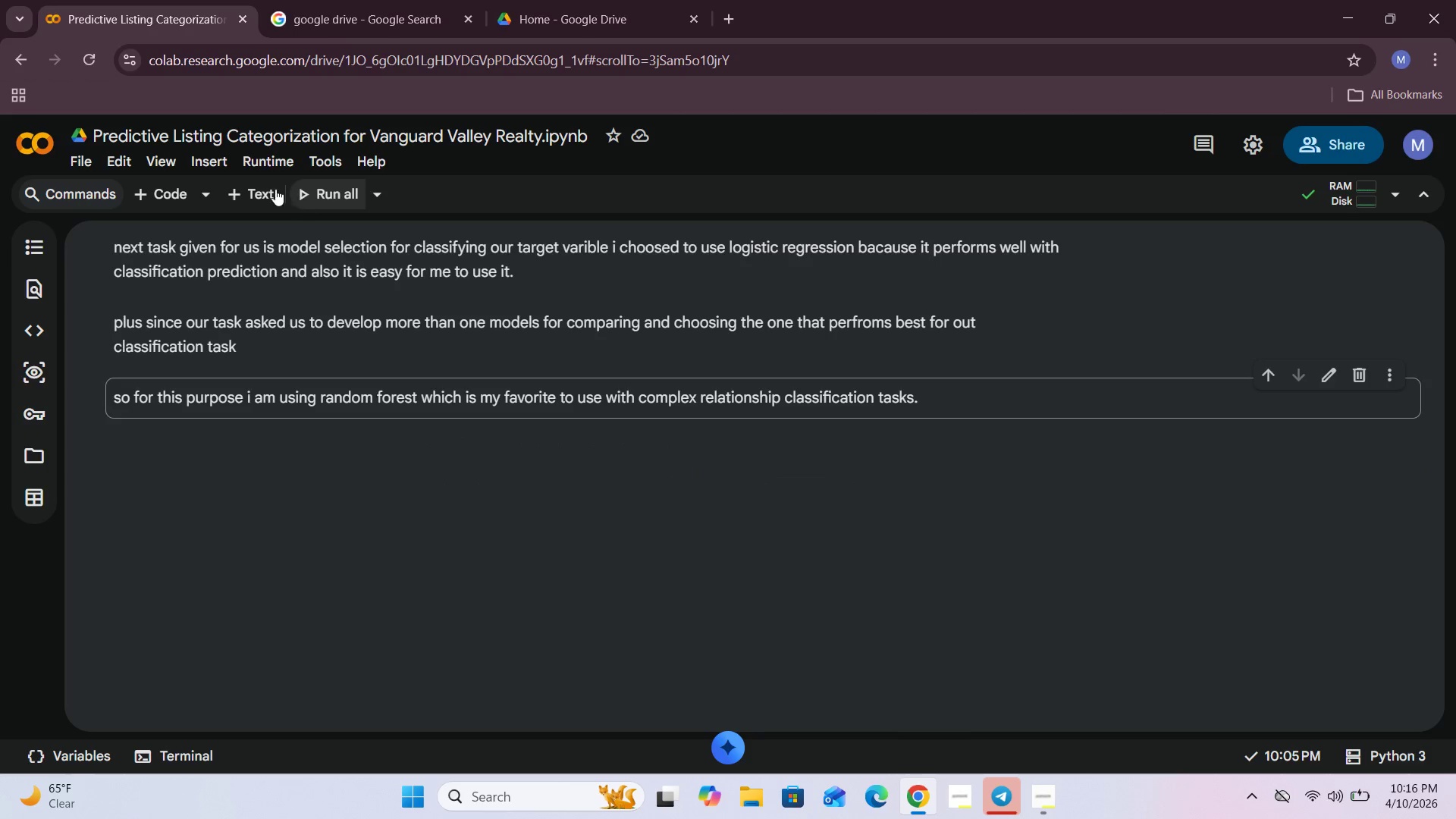 
left_click([260, 189])
 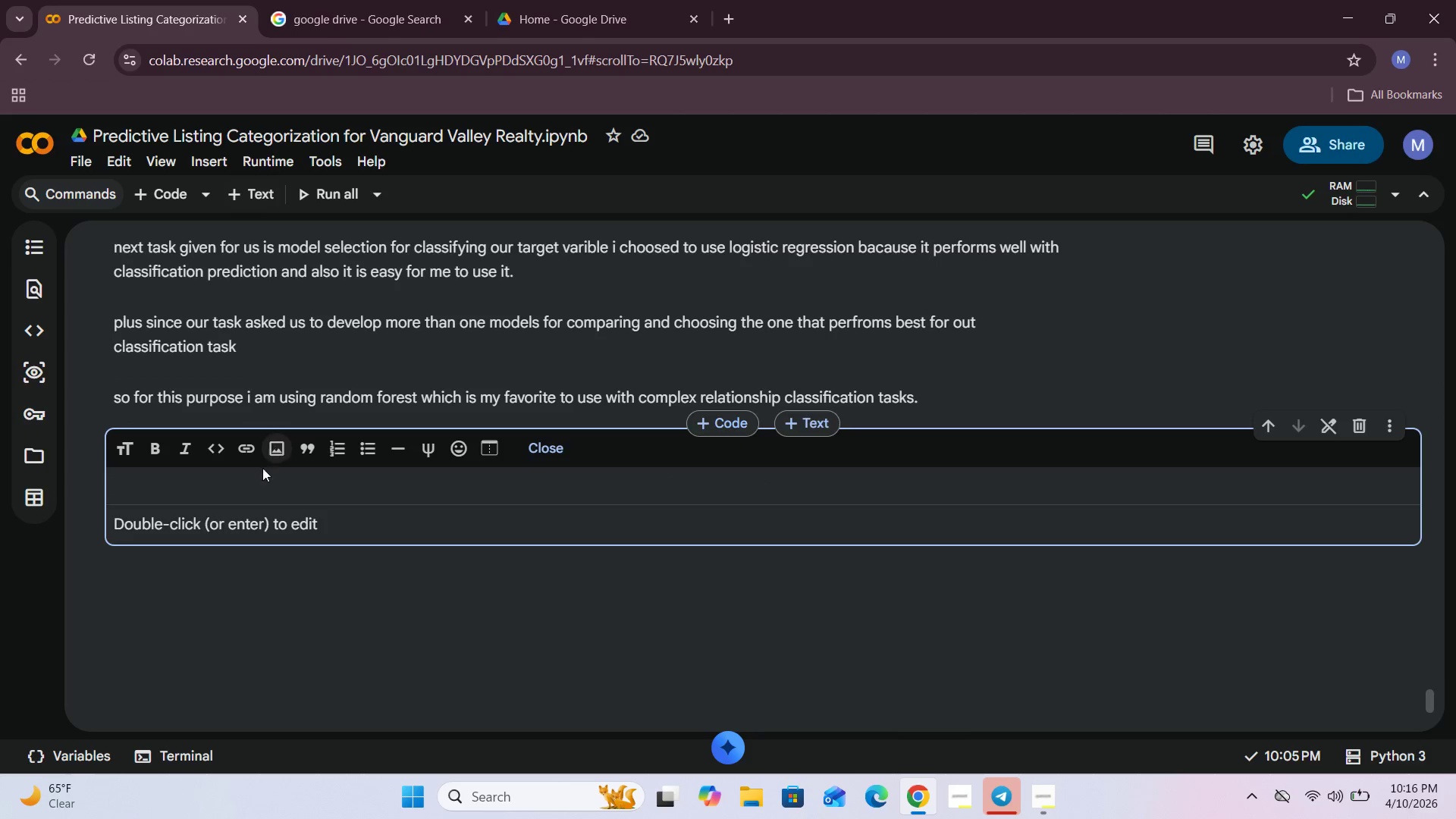 
left_click([255, 480])
 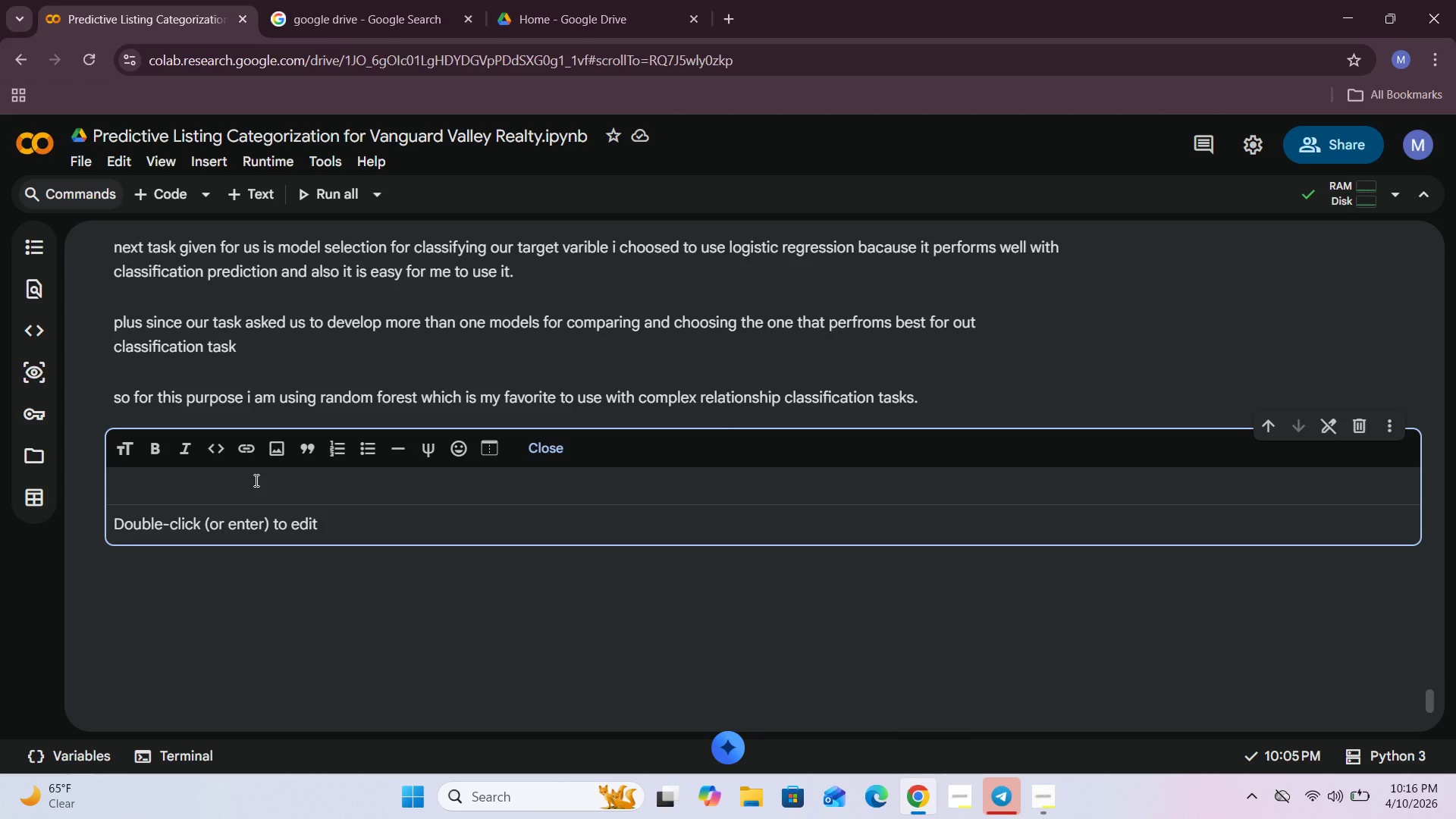 
wait(7.23)
 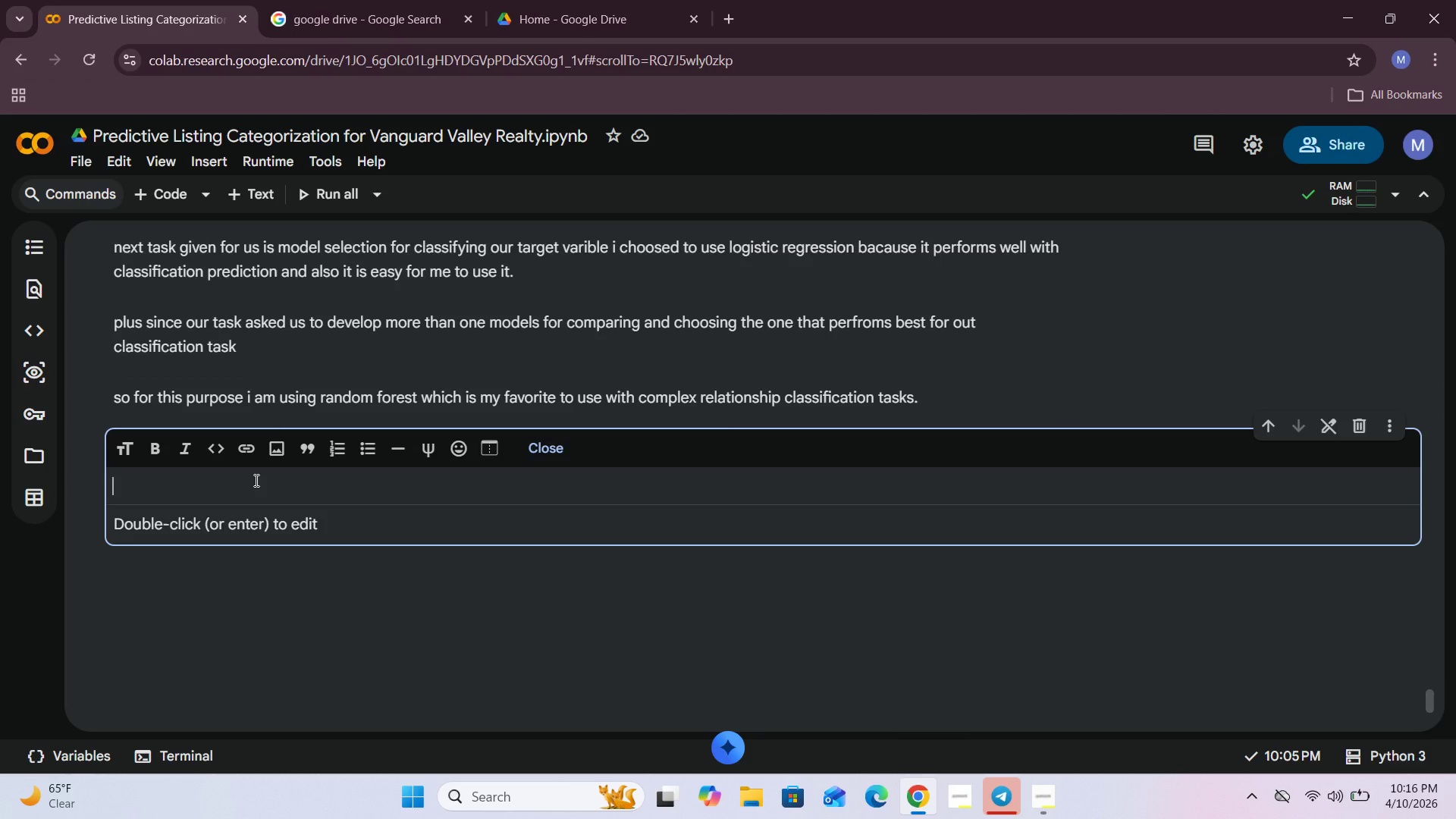 
type(after evaluating those two , i am )
 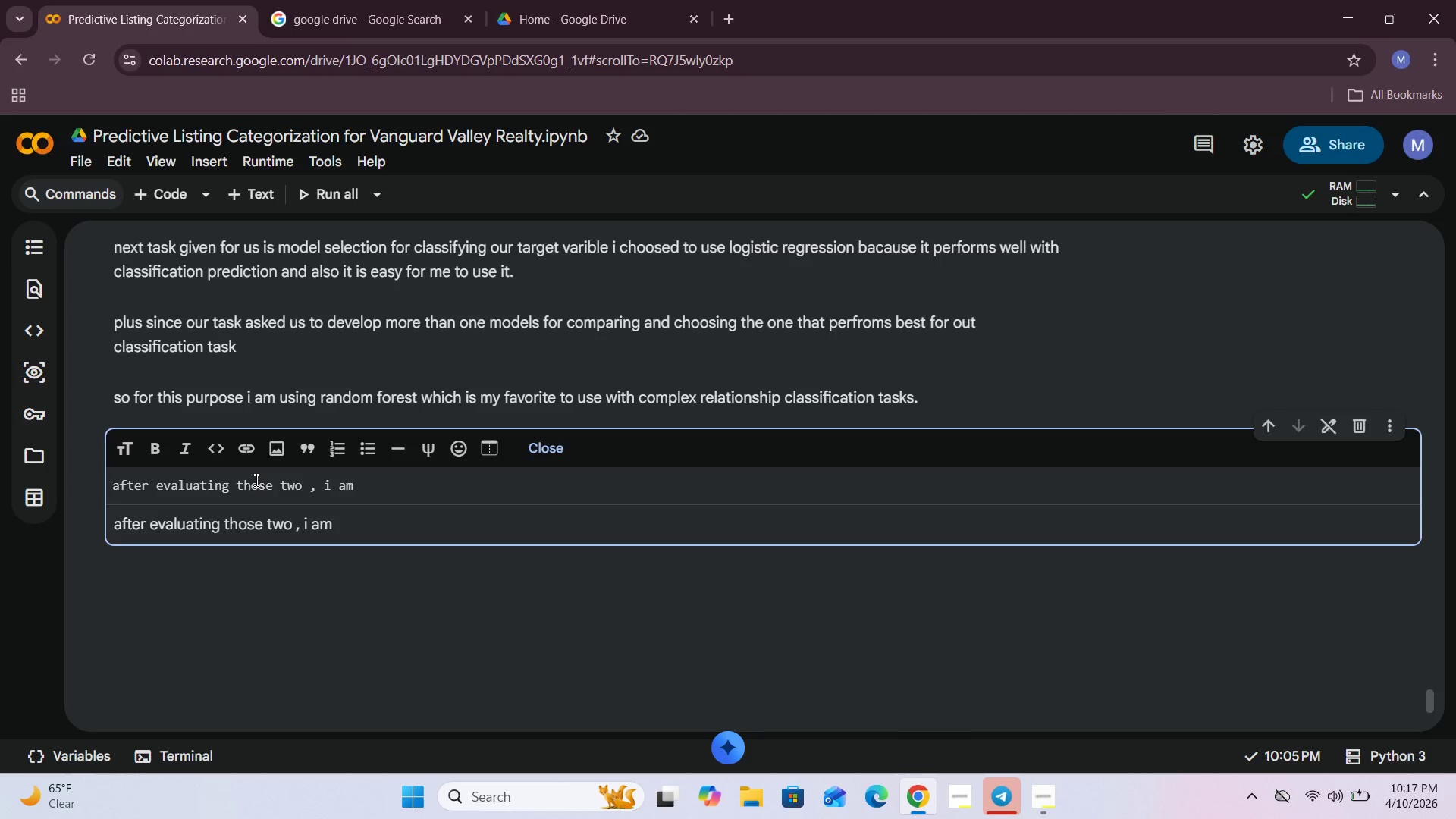 
type(going to choos )
key(Backspace)
type(e one which performed best for te)
key(Backspace)
type(he taso)
key(Backspace)
type(k)
 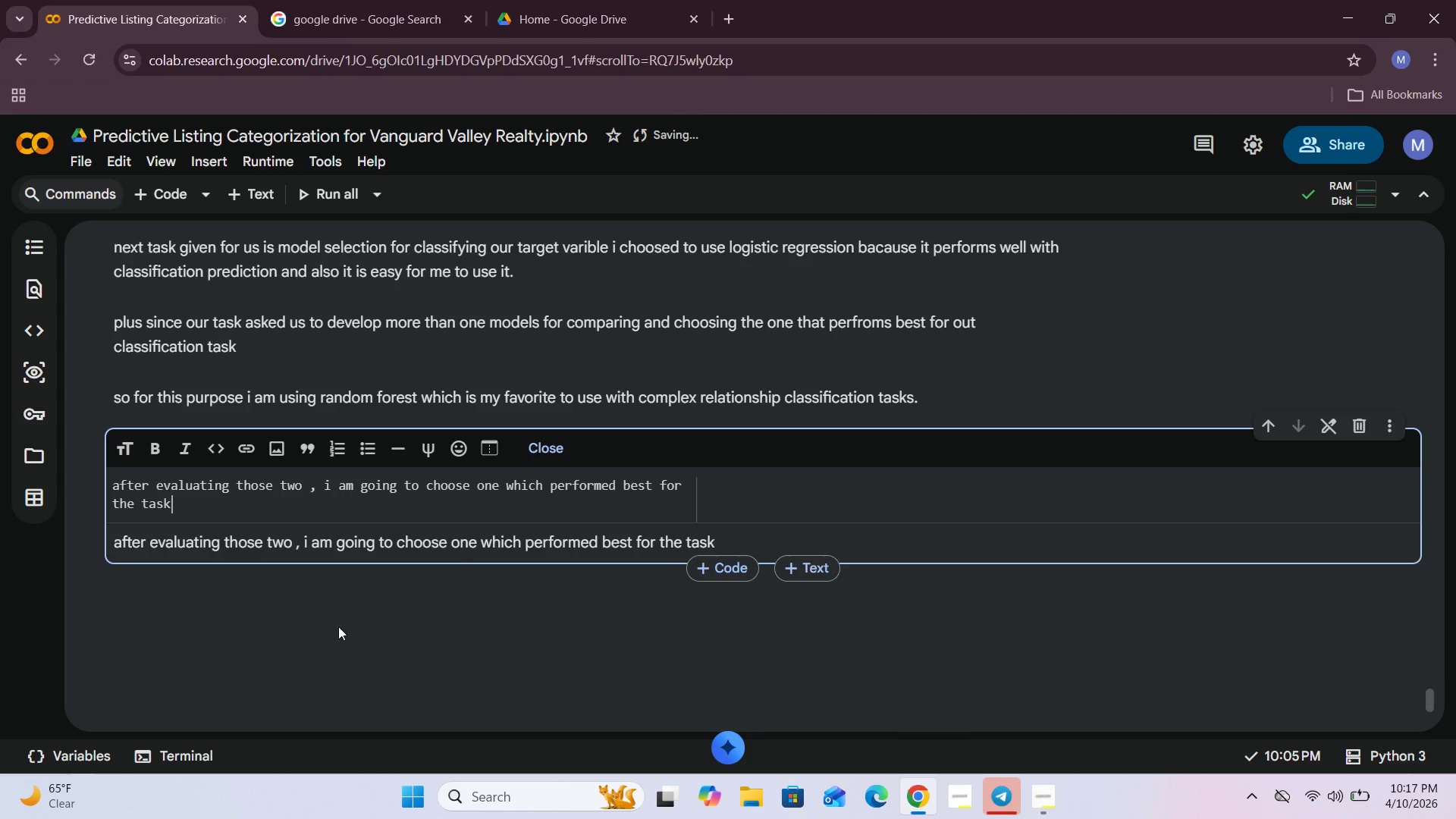 
left_click([529, 460])
 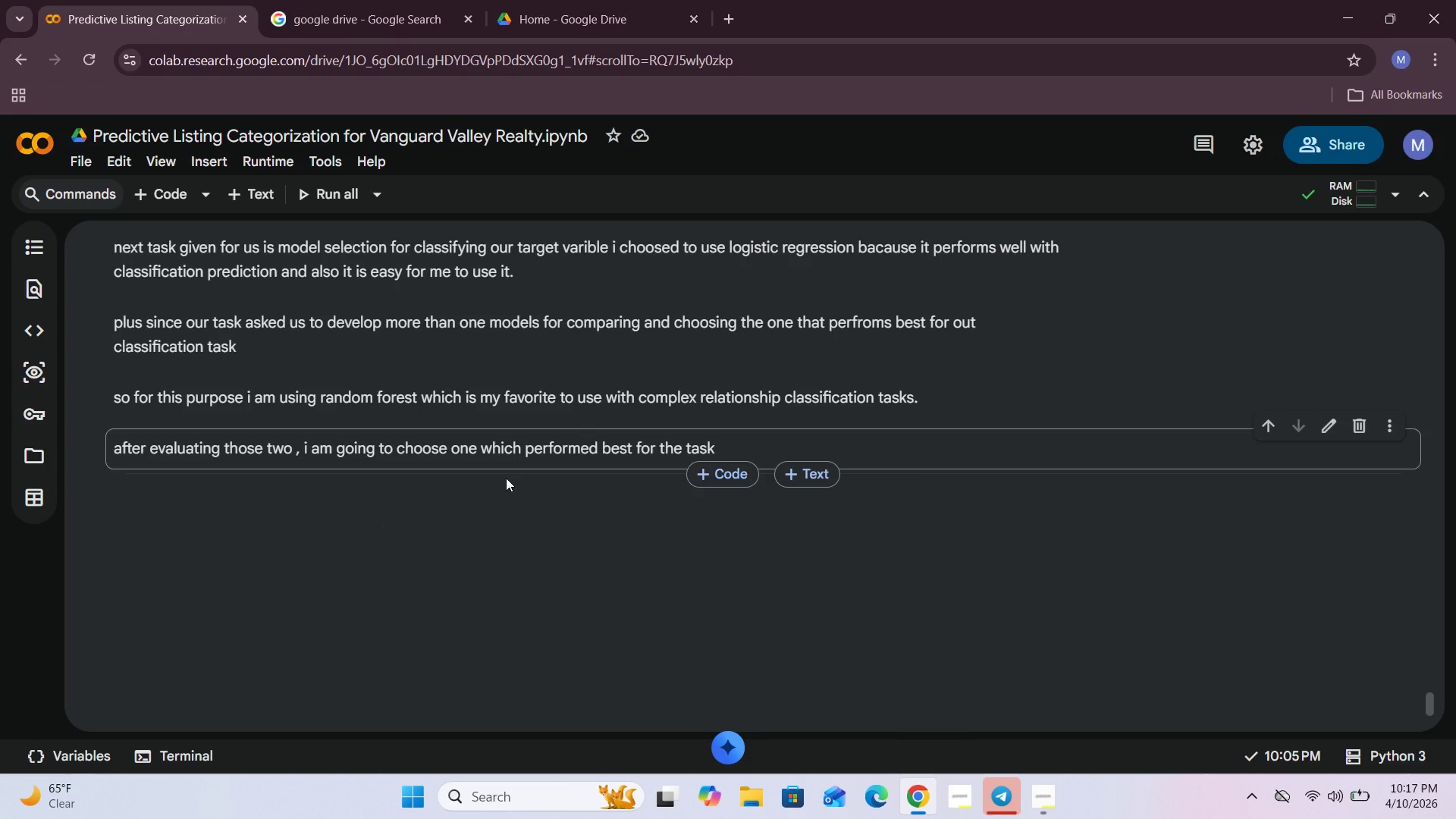 
wait(12.3)
 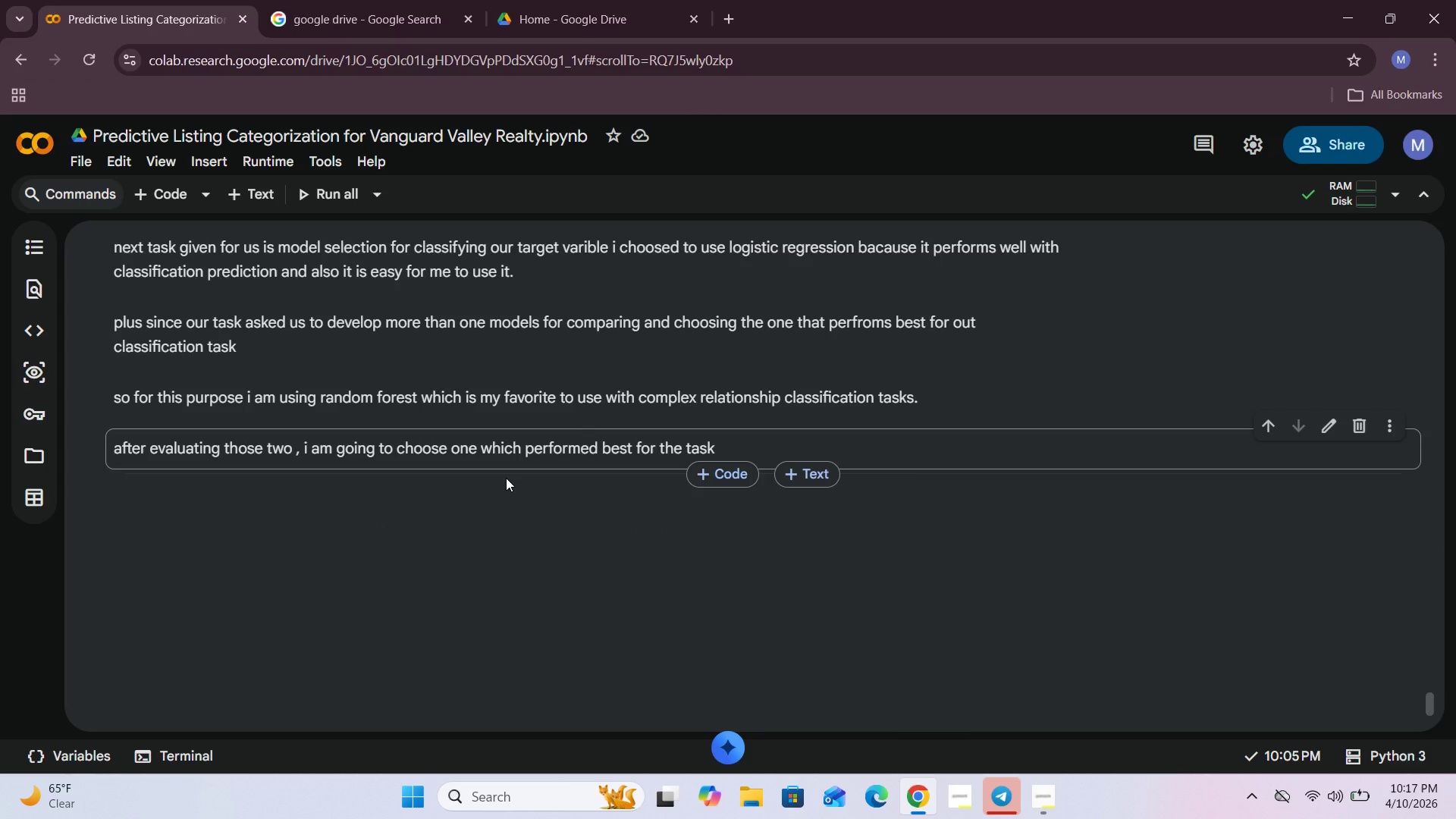 
scroll: coordinate [386, 417], scroll_direction: up, amount: 2.0
 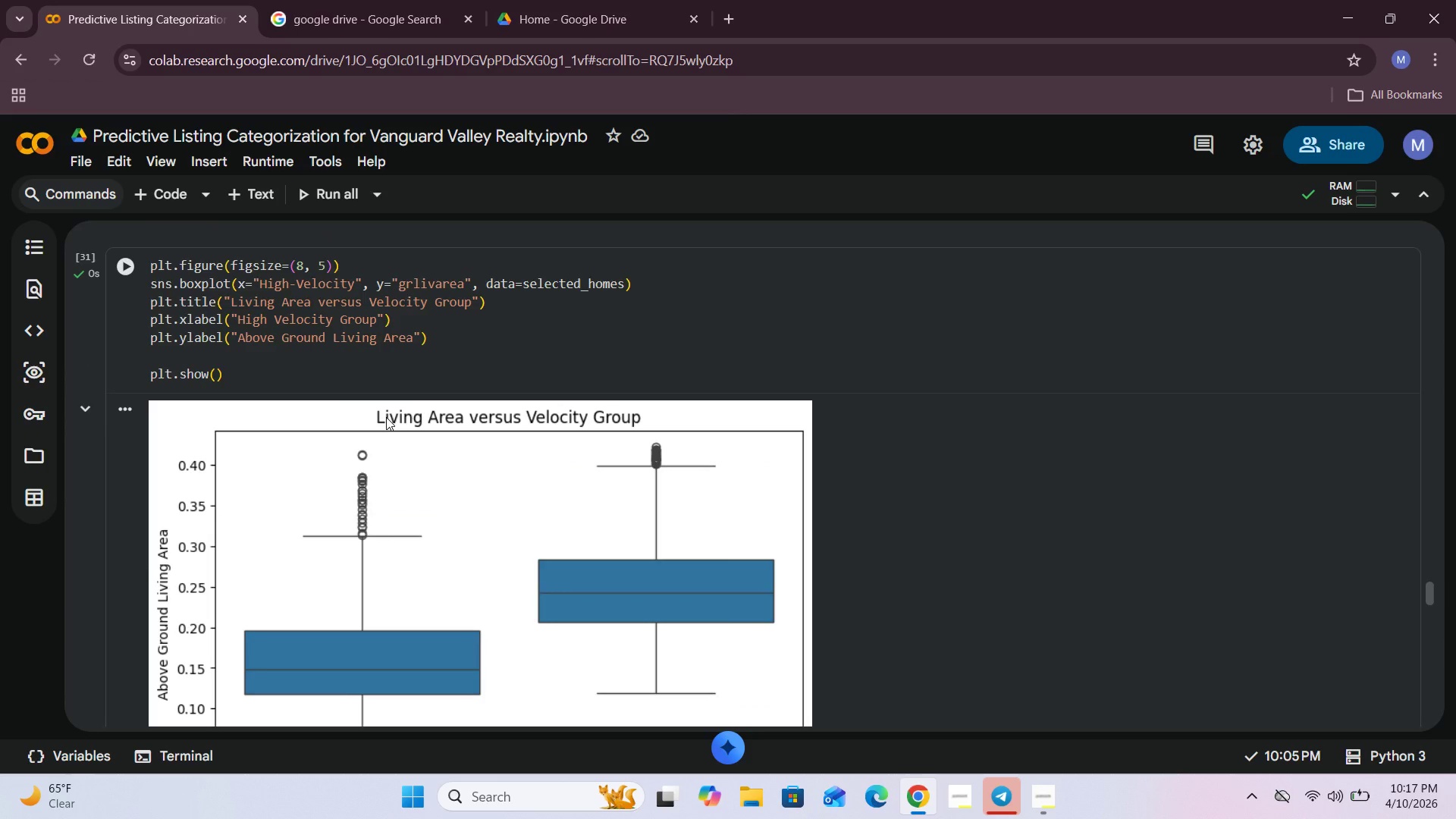 
wait(6.5)
 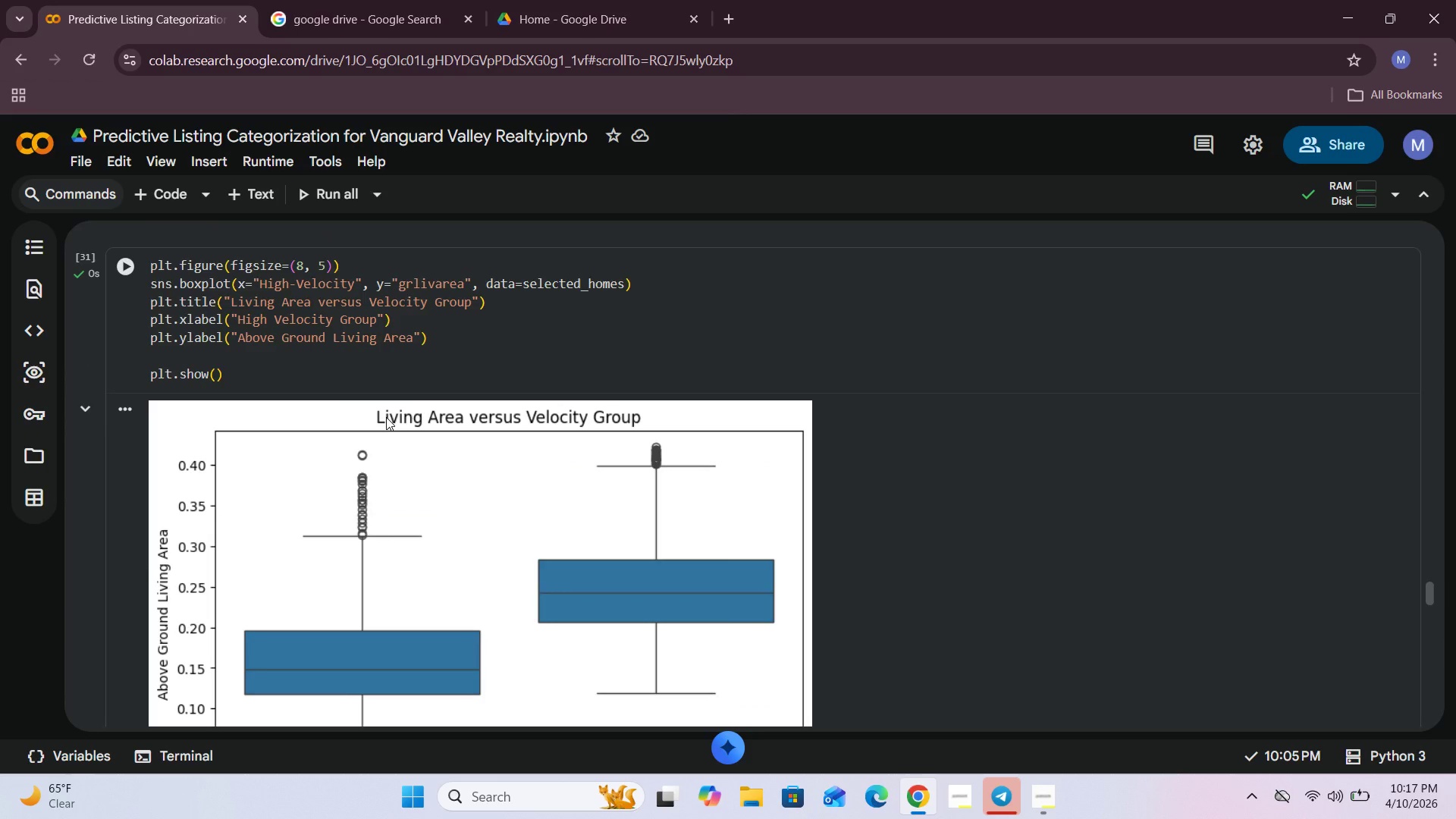 
scroll: coordinate [395, 401], scroll_direction: up, amount: 8.0
 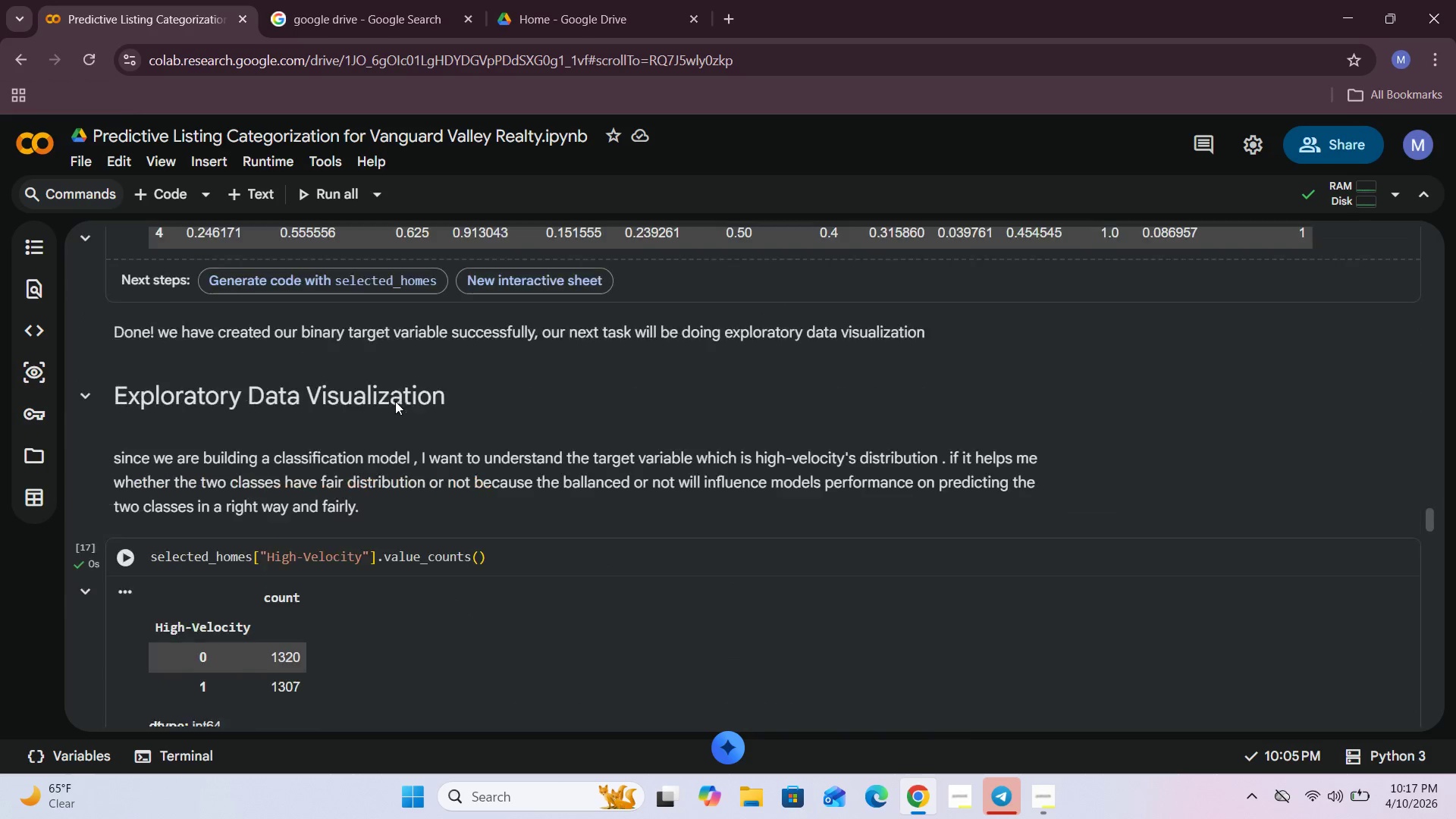 
left_click_drag(start_coordinate=[1429, 366], to_coordinate=[1449, 227])
 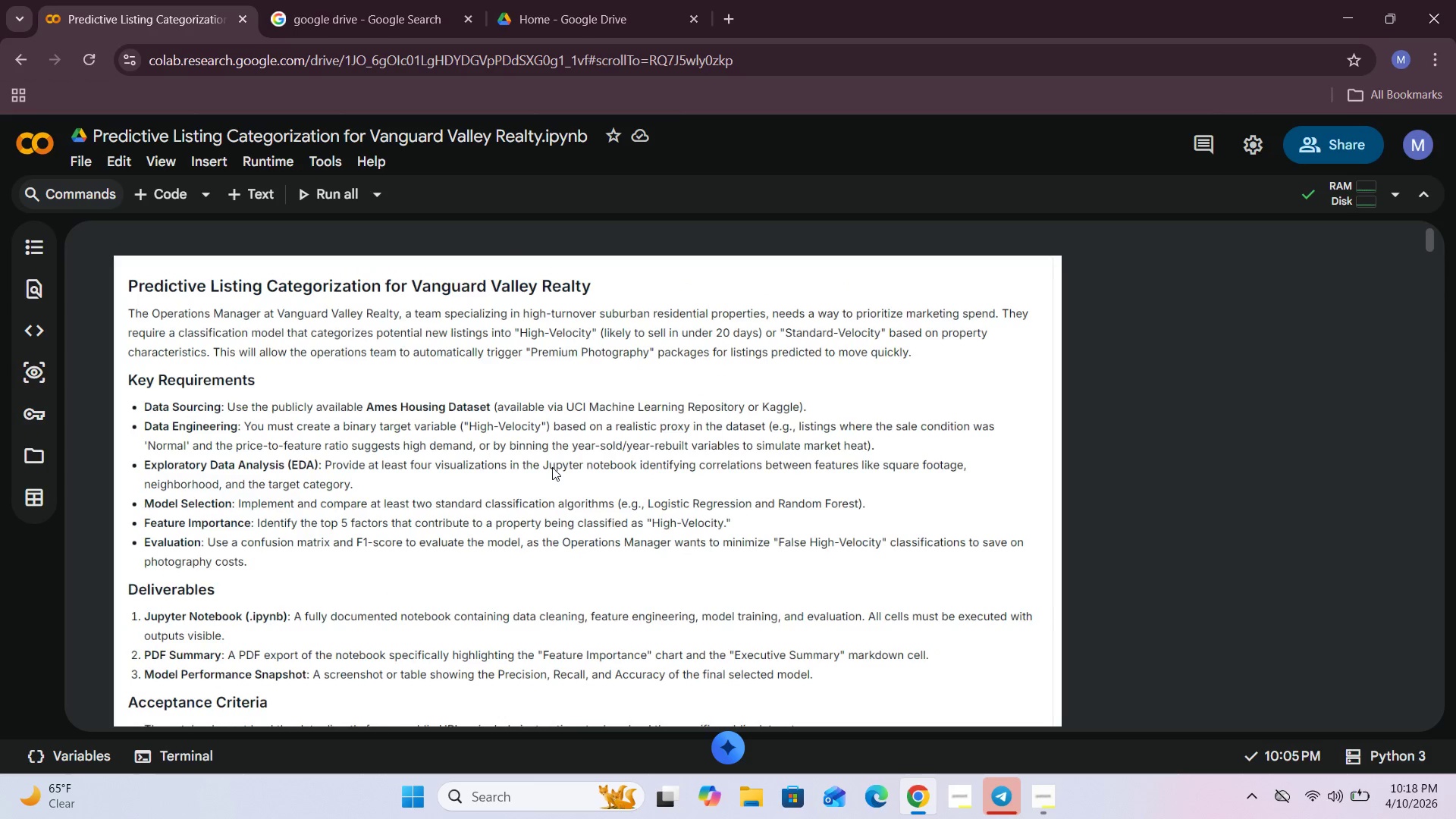 
scroll: coordinate [552, 467], scroll_direction: down, amount: 1.0
 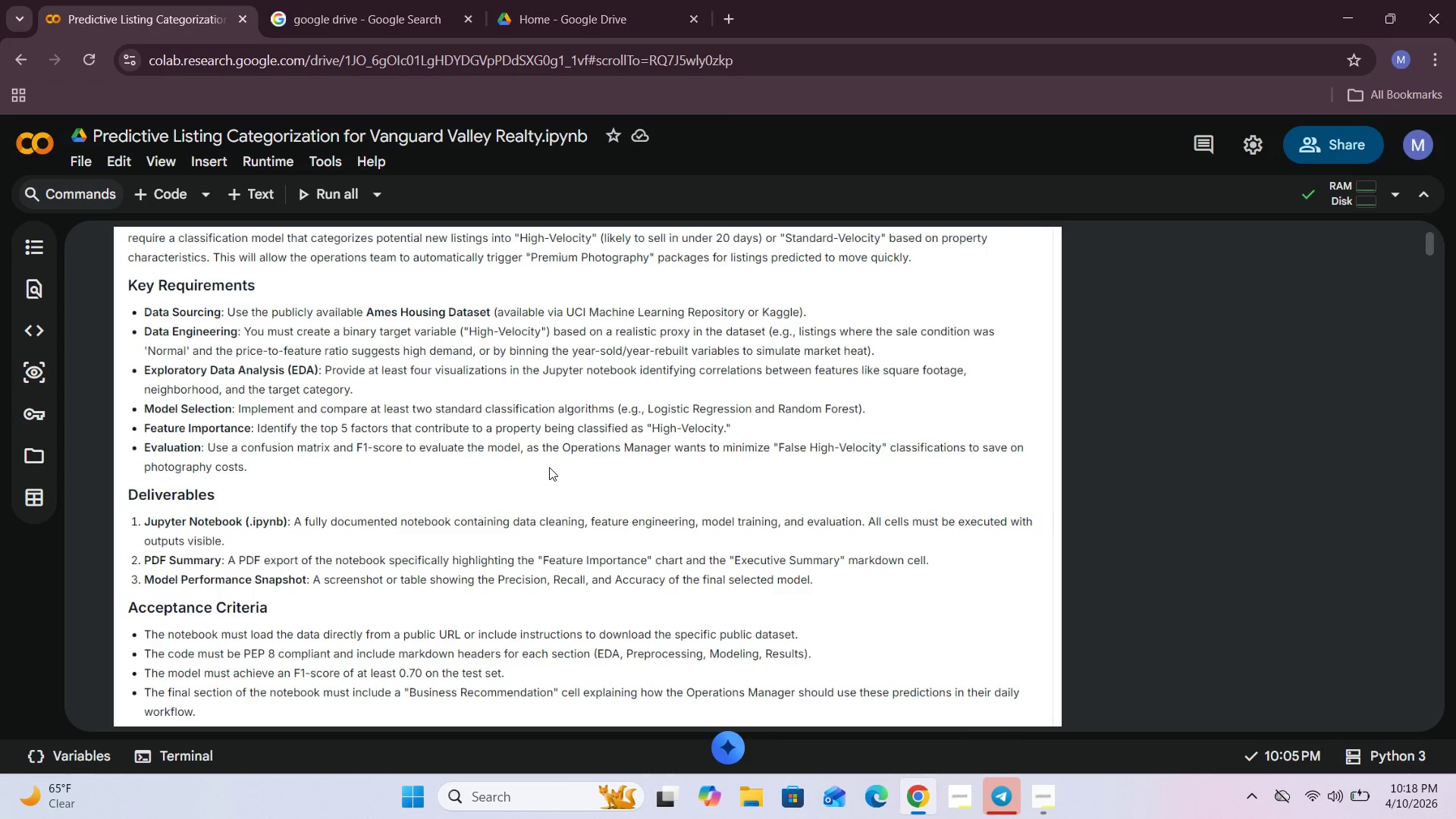 
wait(31.33)
 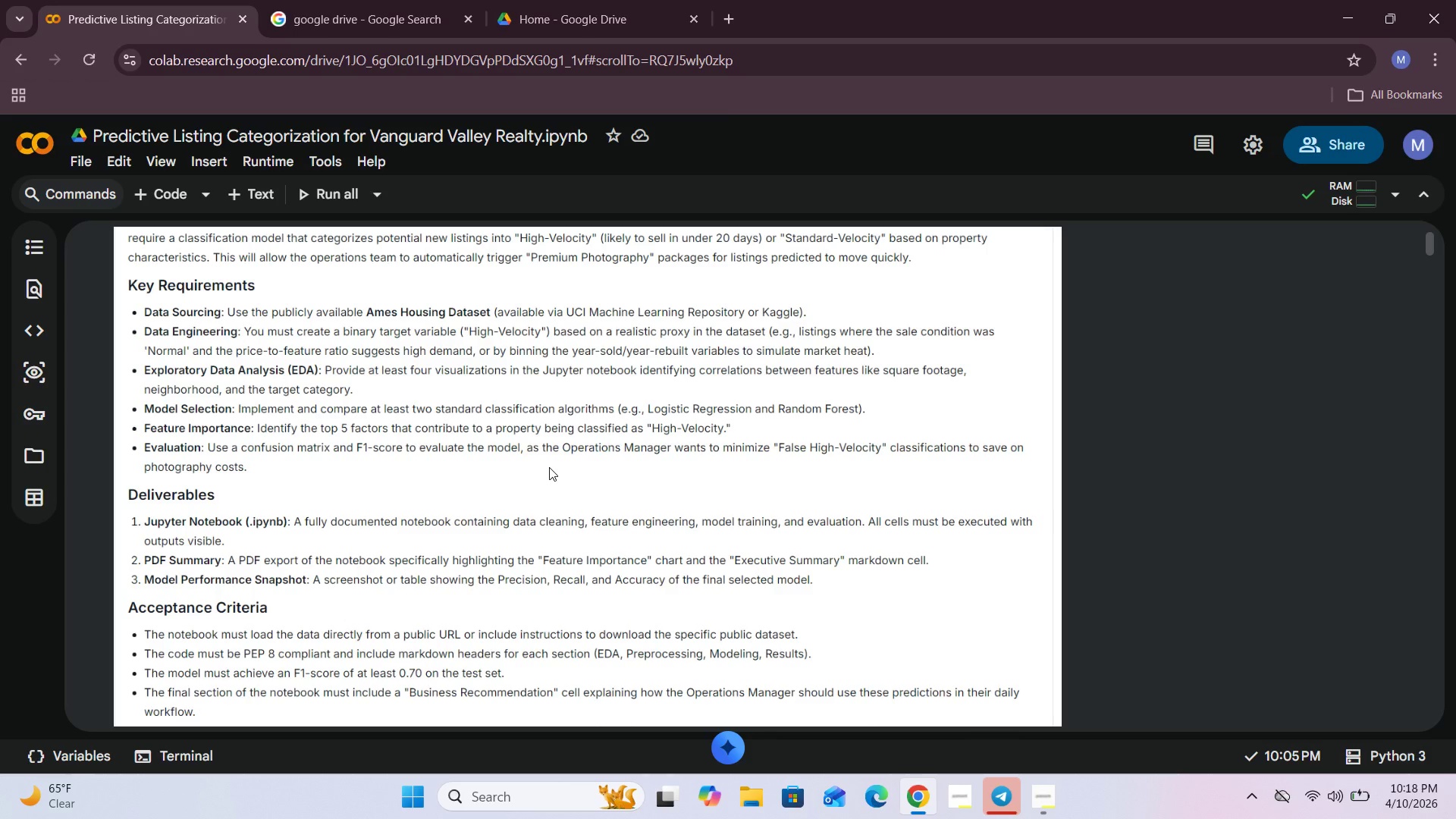 
scroll: coordinate [575, 484], scroll_direction: down, amount: 101.0
 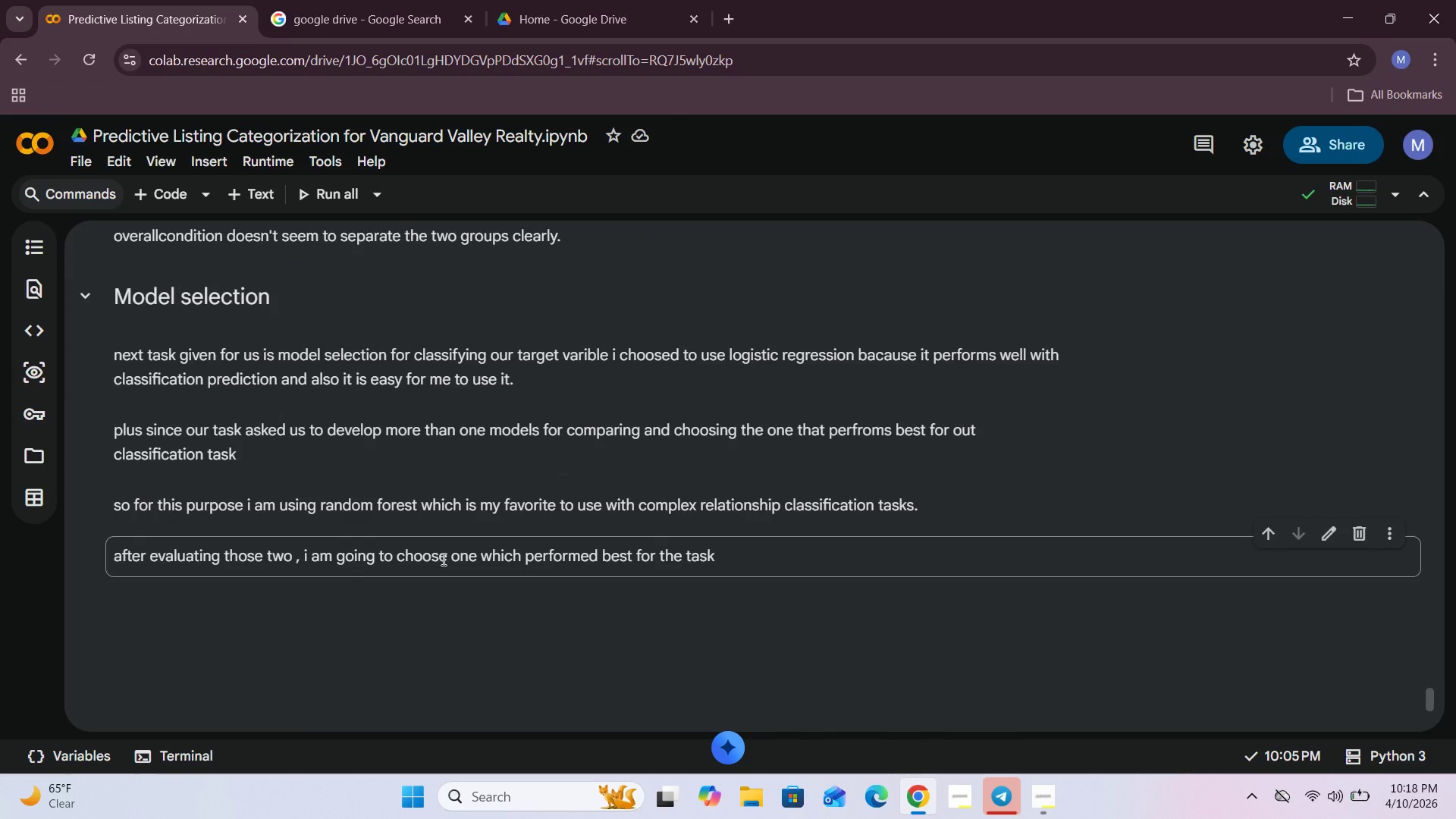 
left_click([442, 559])
 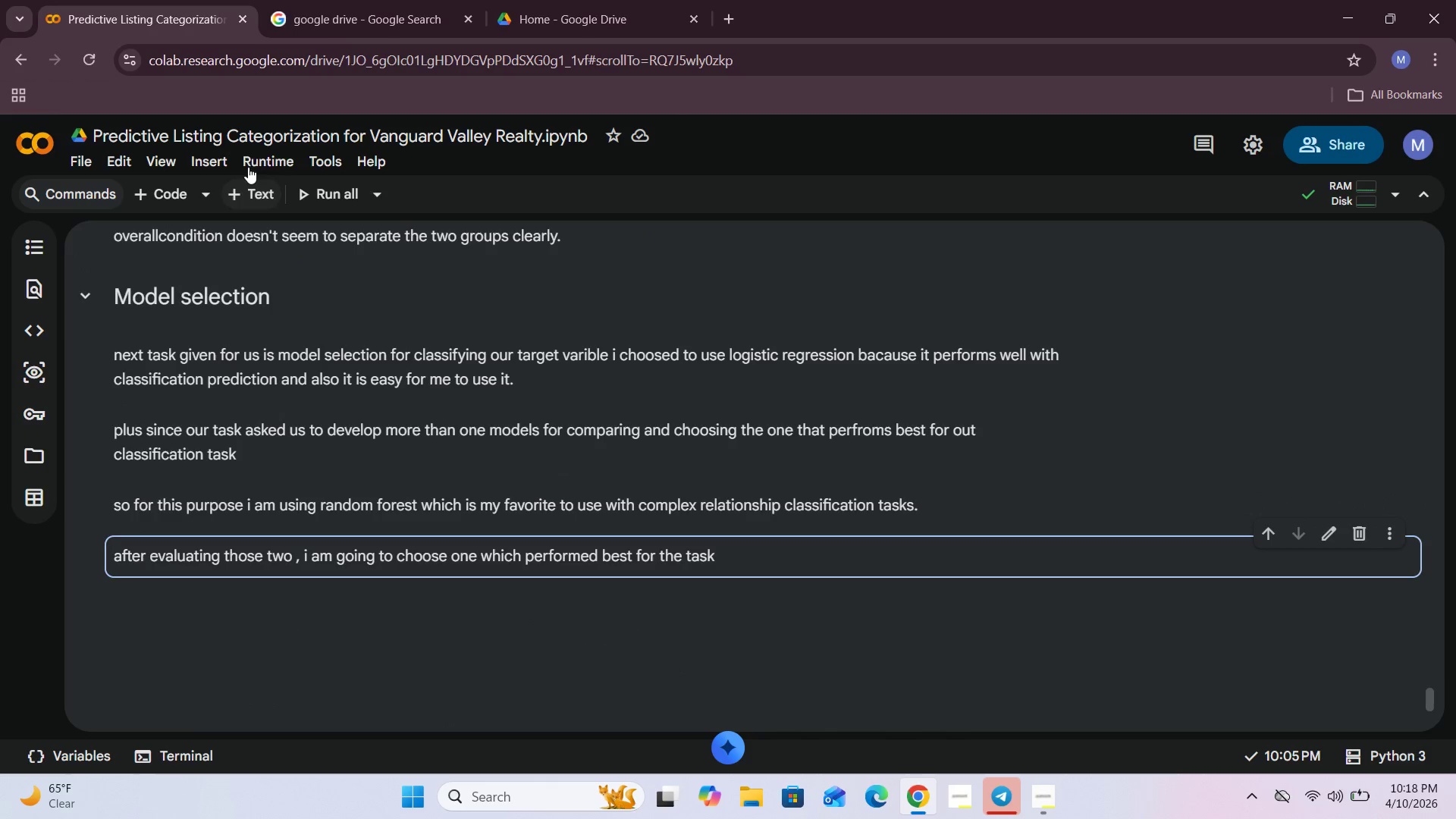 
left_click([253, 185])
 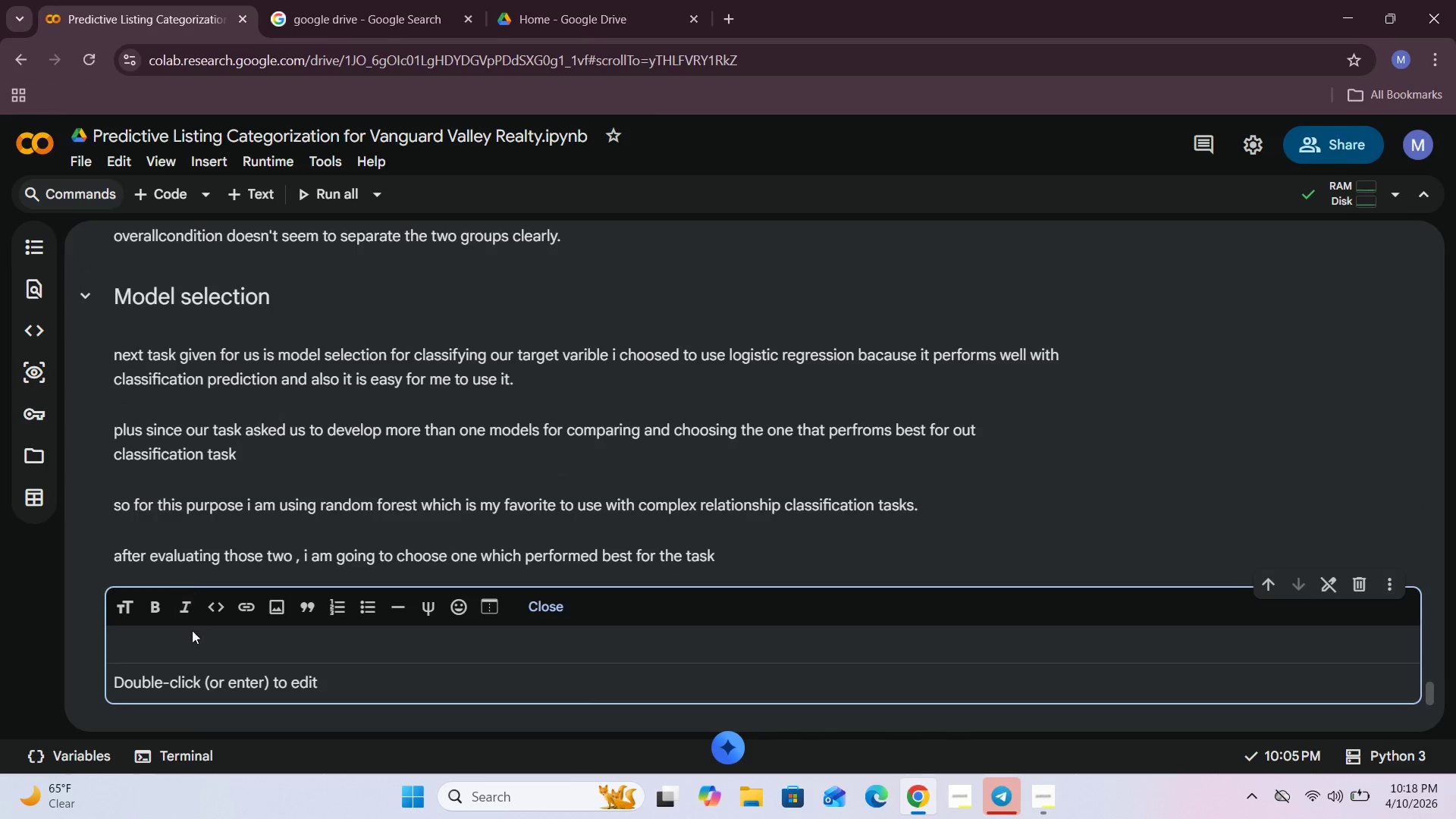 
left_click([193, 639])
 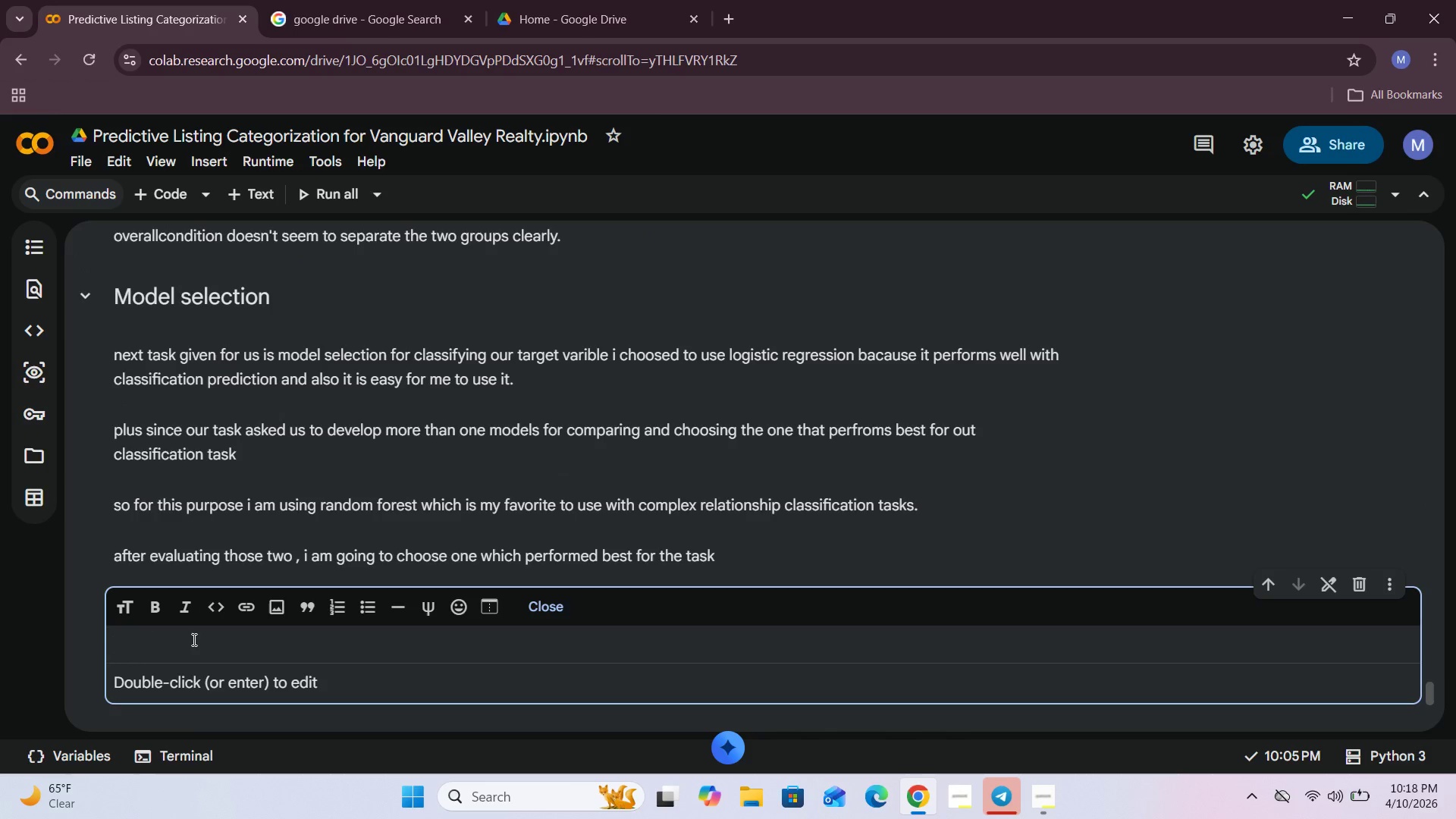 
type(Logistic Regression MODE)
key(Backspace)
key(Backspace)
key(Backspace)
type(odel)
 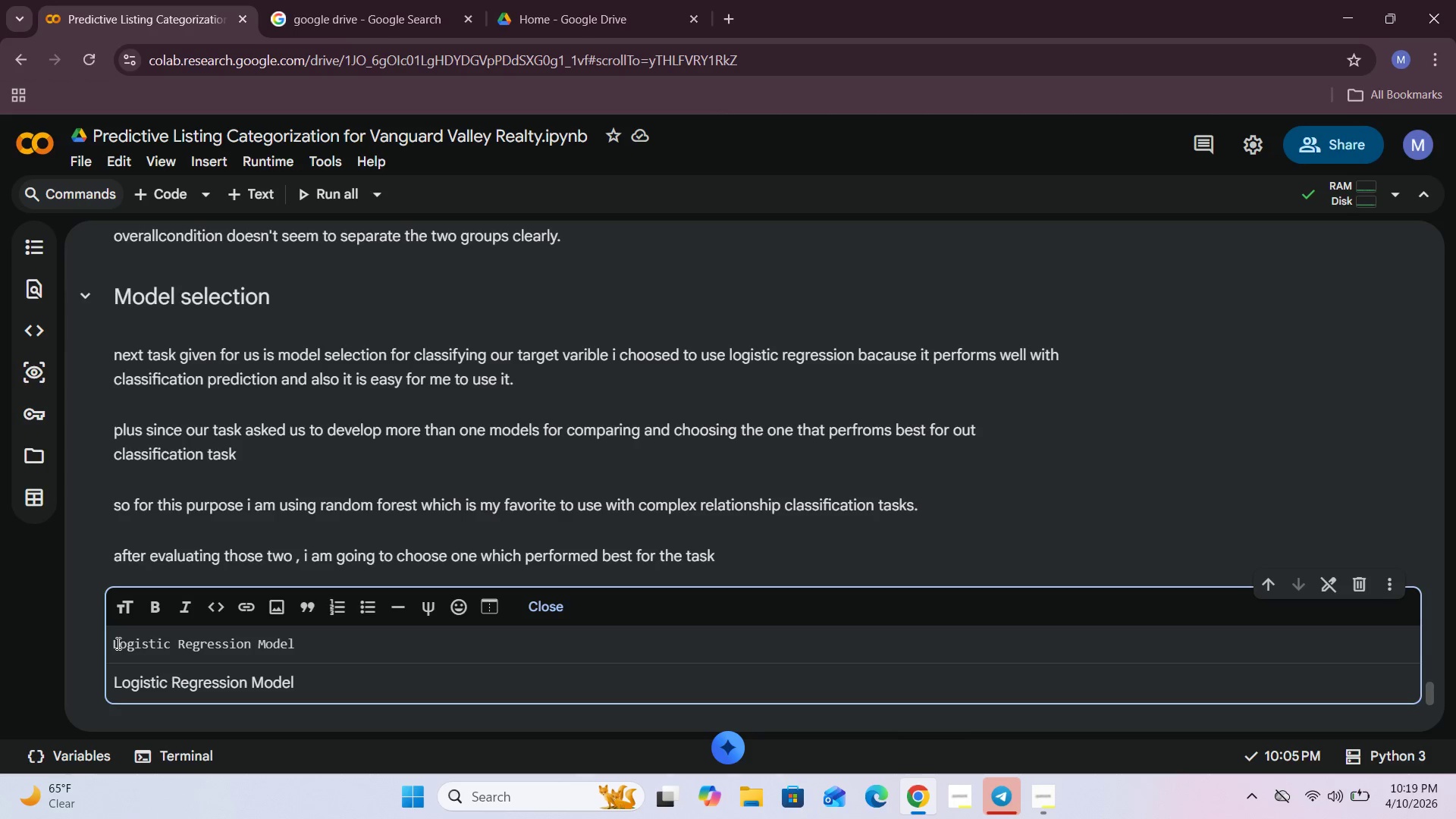 
left_click([115, 645])
 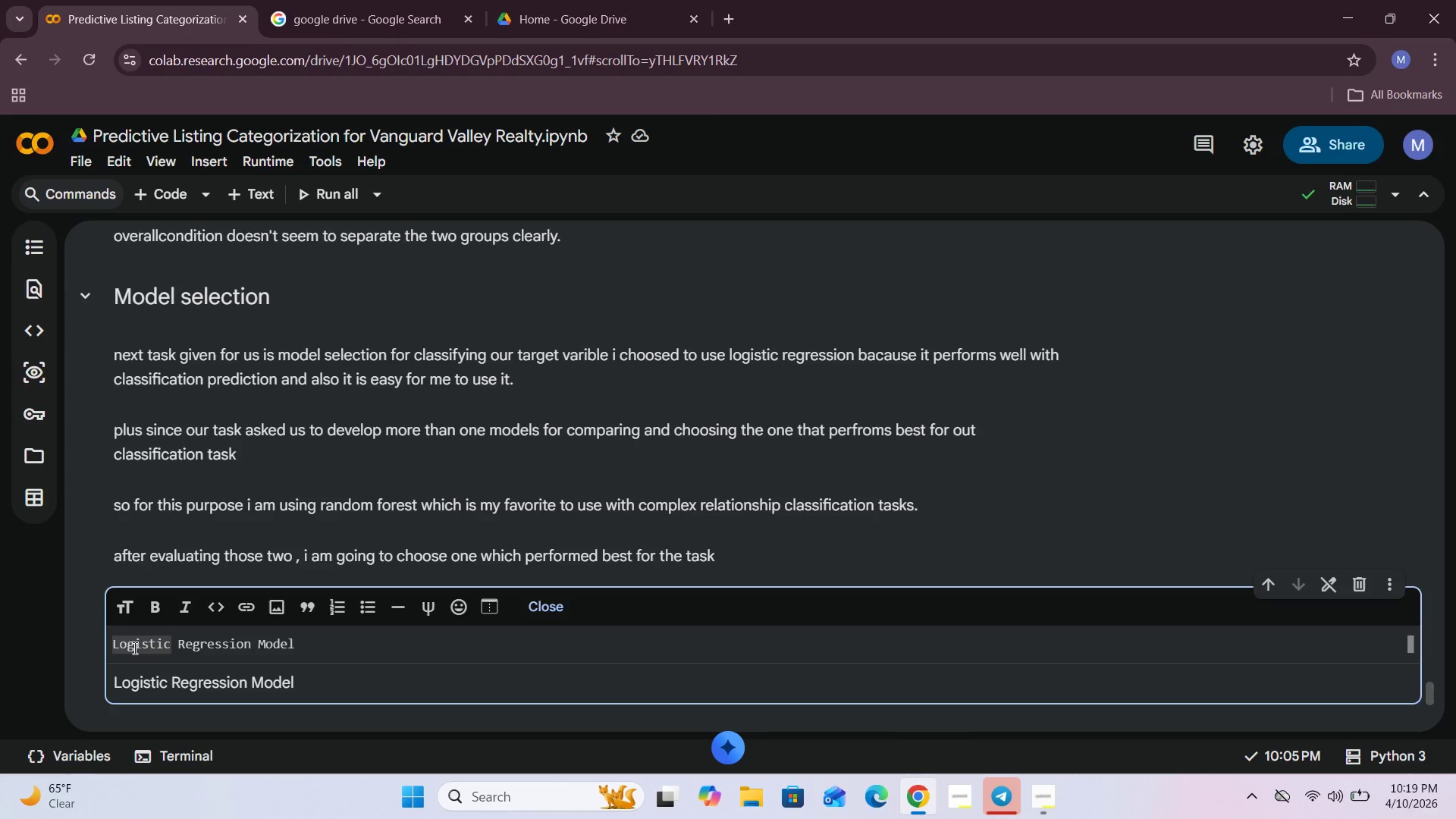 
key(Shift+3)
 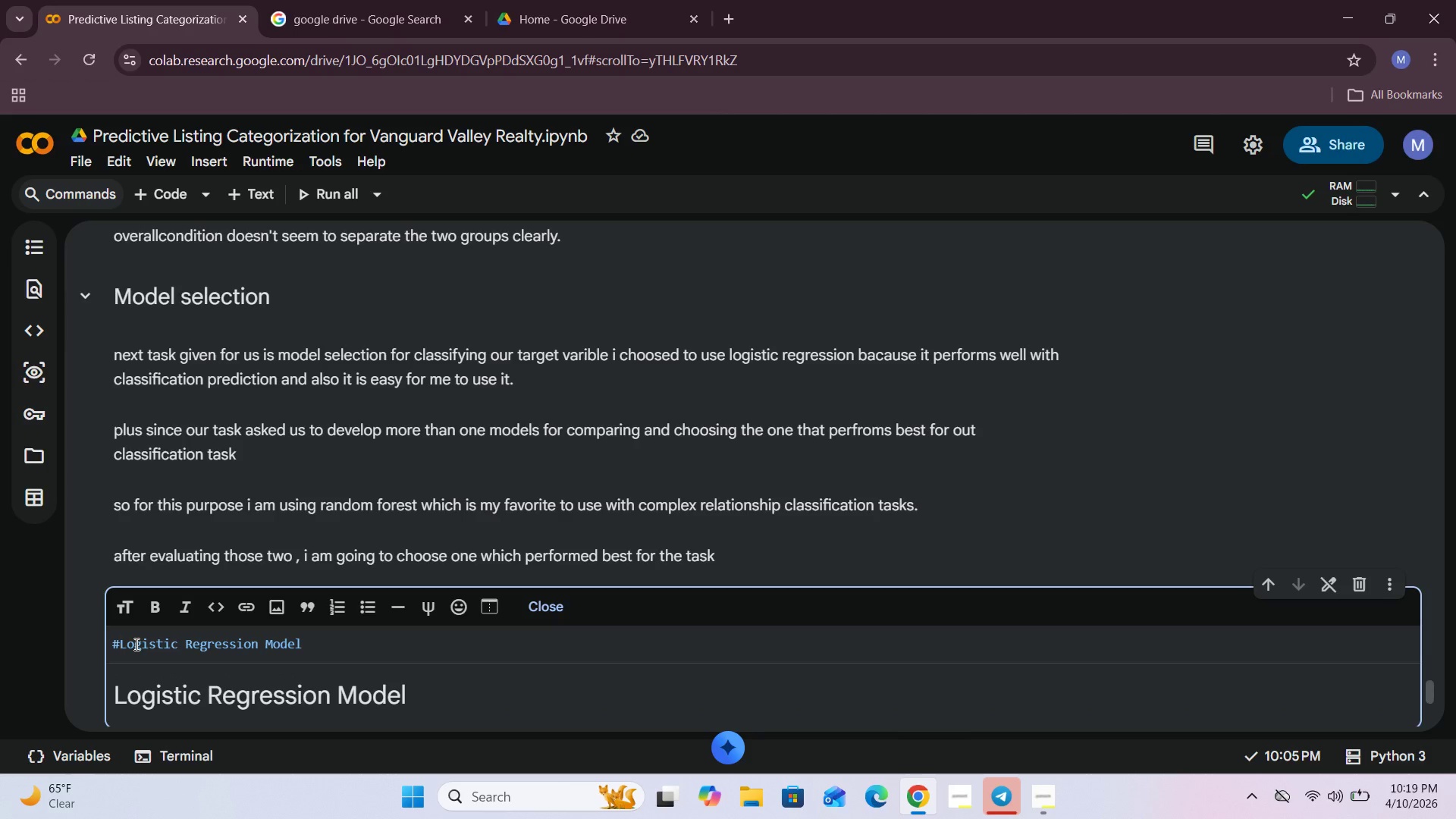 
key(Shift+ShiftLeft)
 